 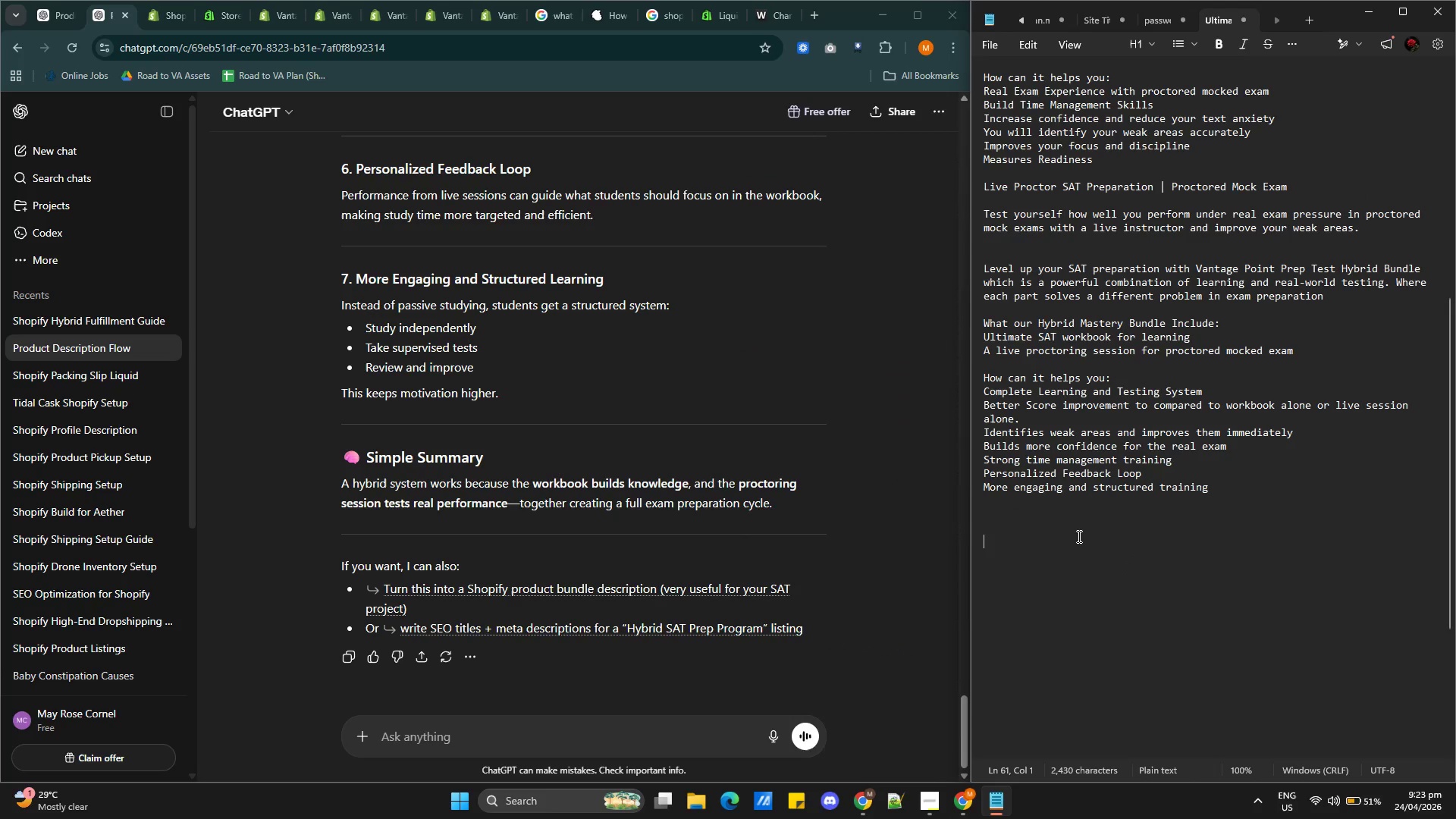 
type(SAT Preparation Budle)
key(Backspace)
key(Backspace)
key(Backspace)
type(ndle )
 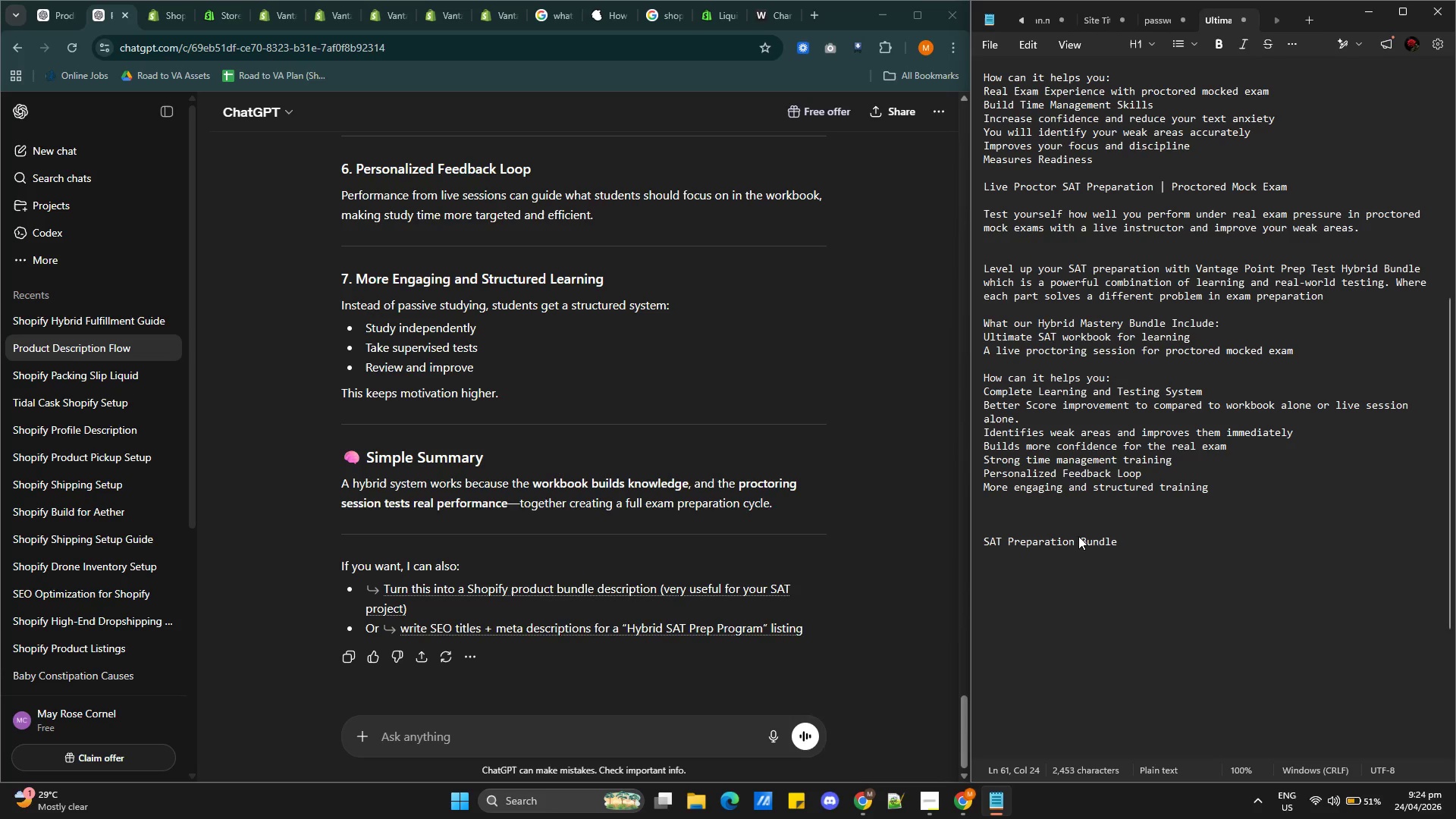 
scroll: coordinate [517, 348], scroll_direction: up, amount: 12.0
 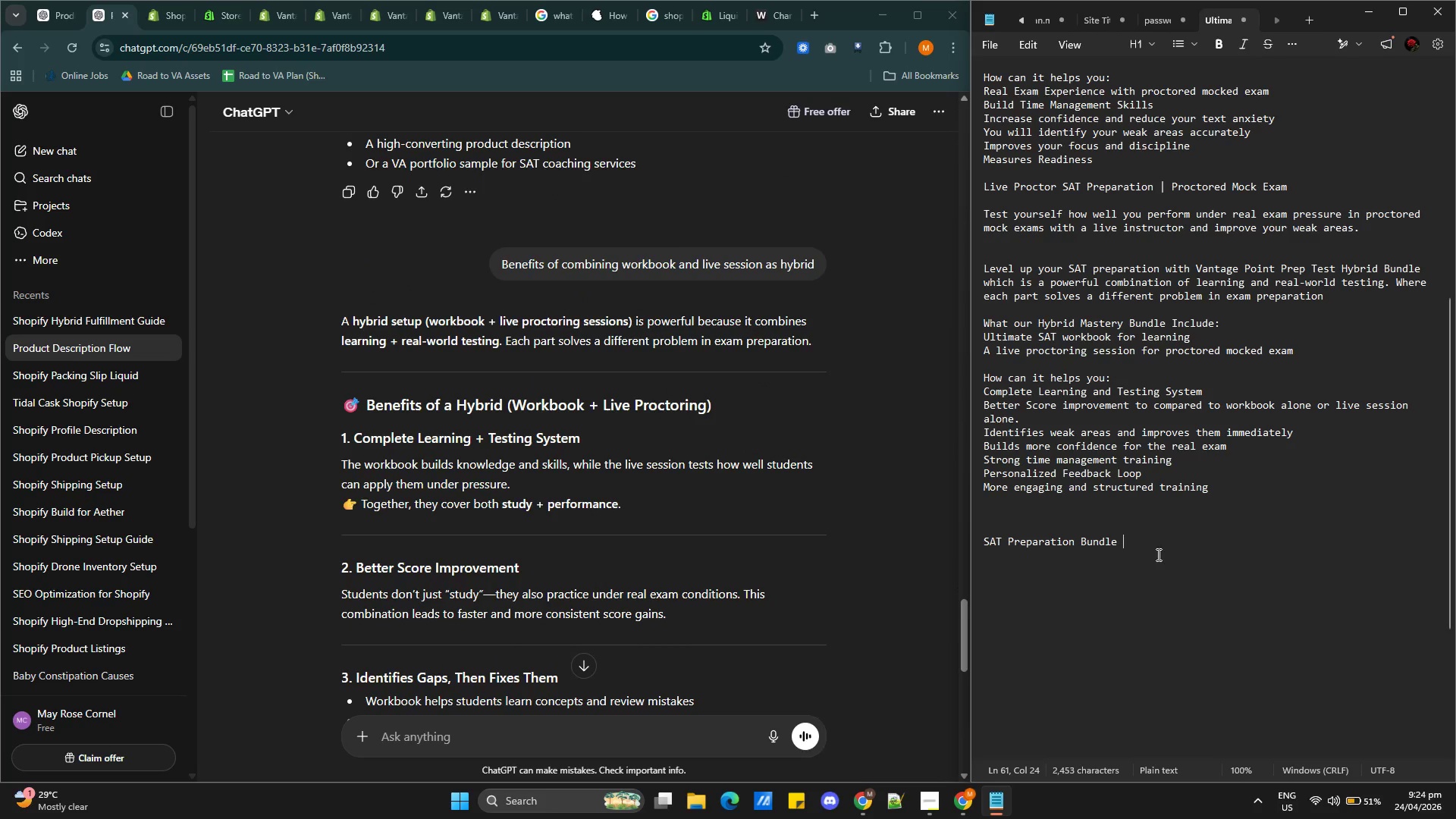 
type(| Complete SAT )
 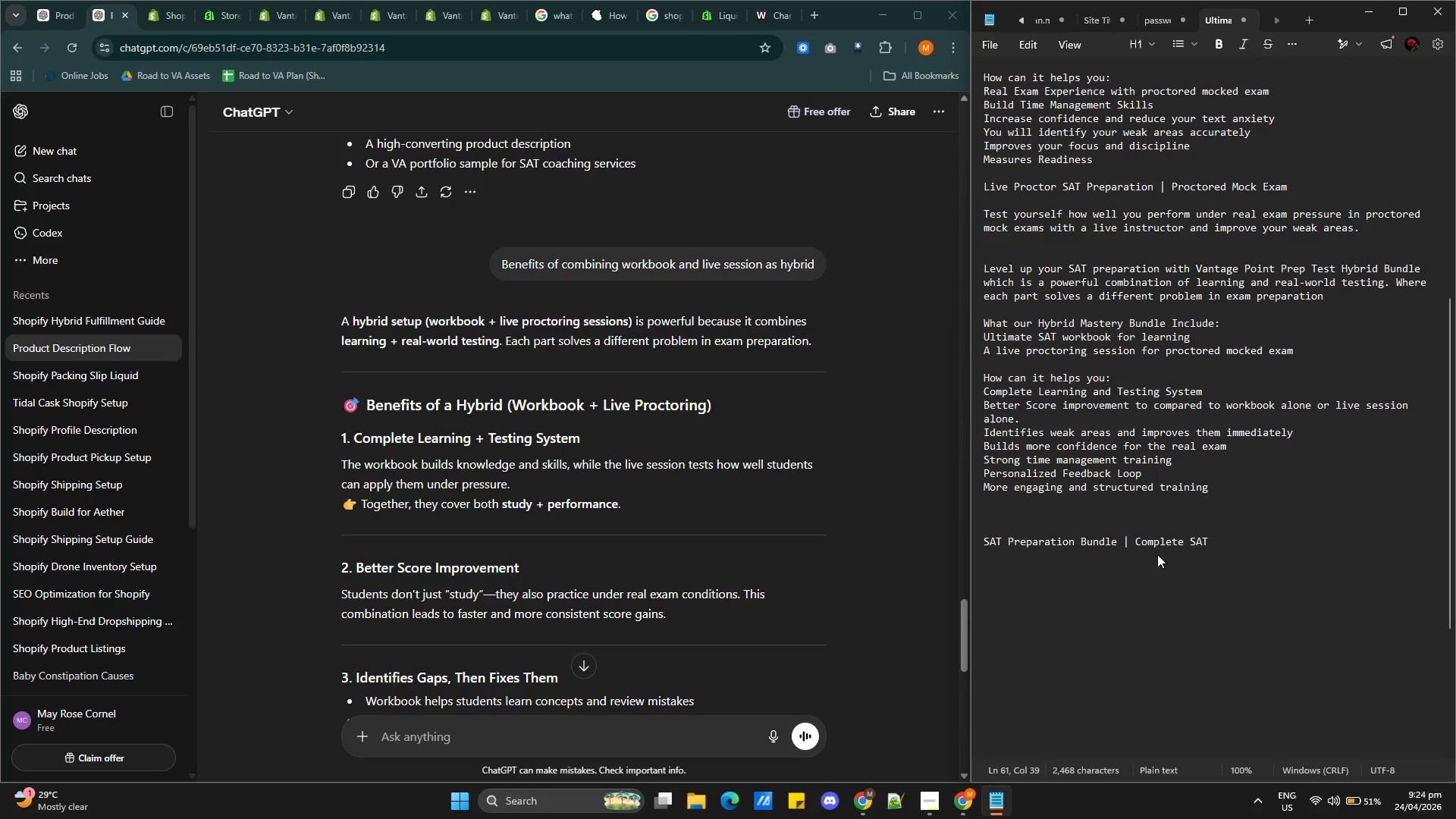 
wait(5.69)
 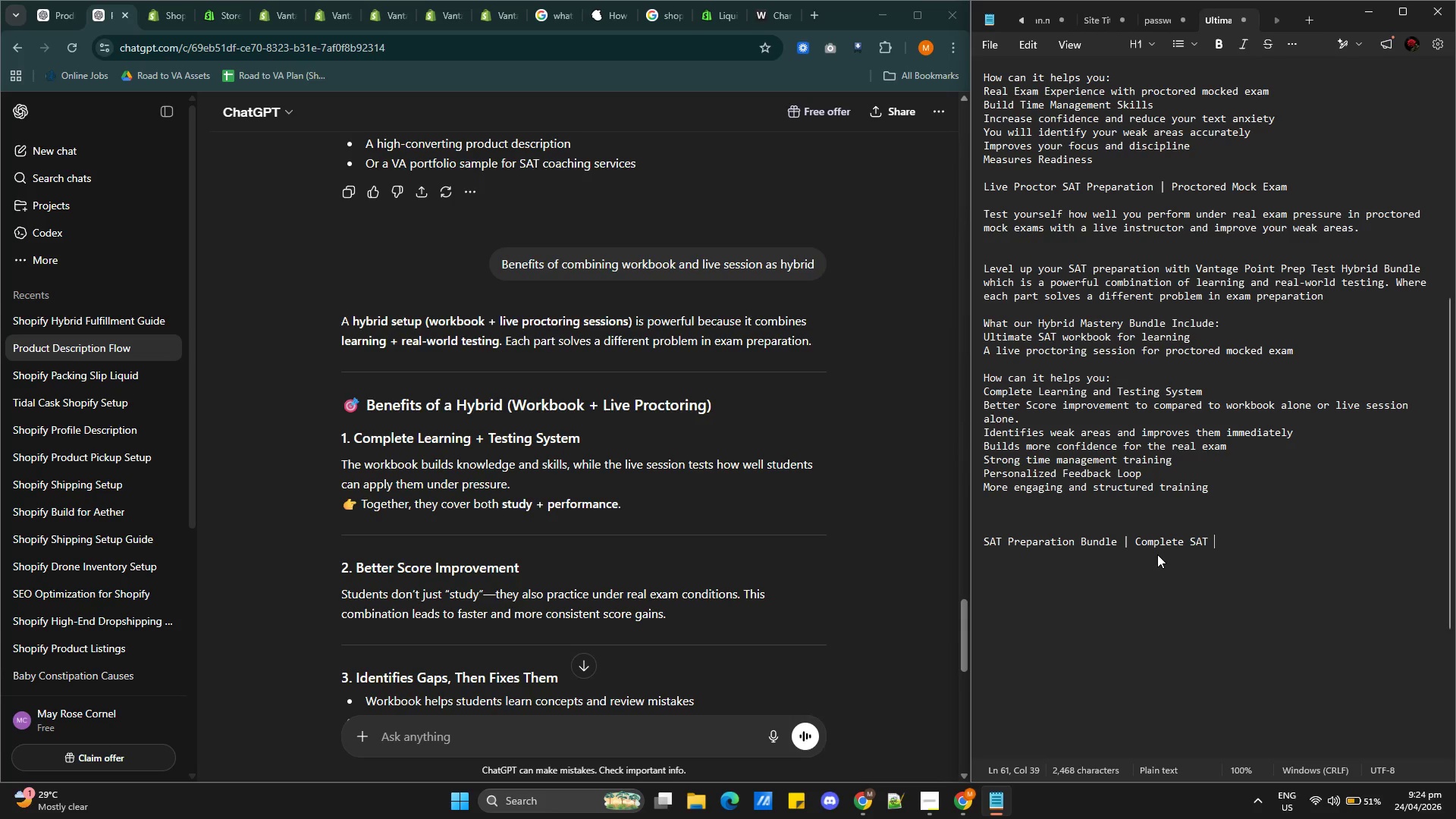 
type(Preparation & Proctored Mock Exam)
 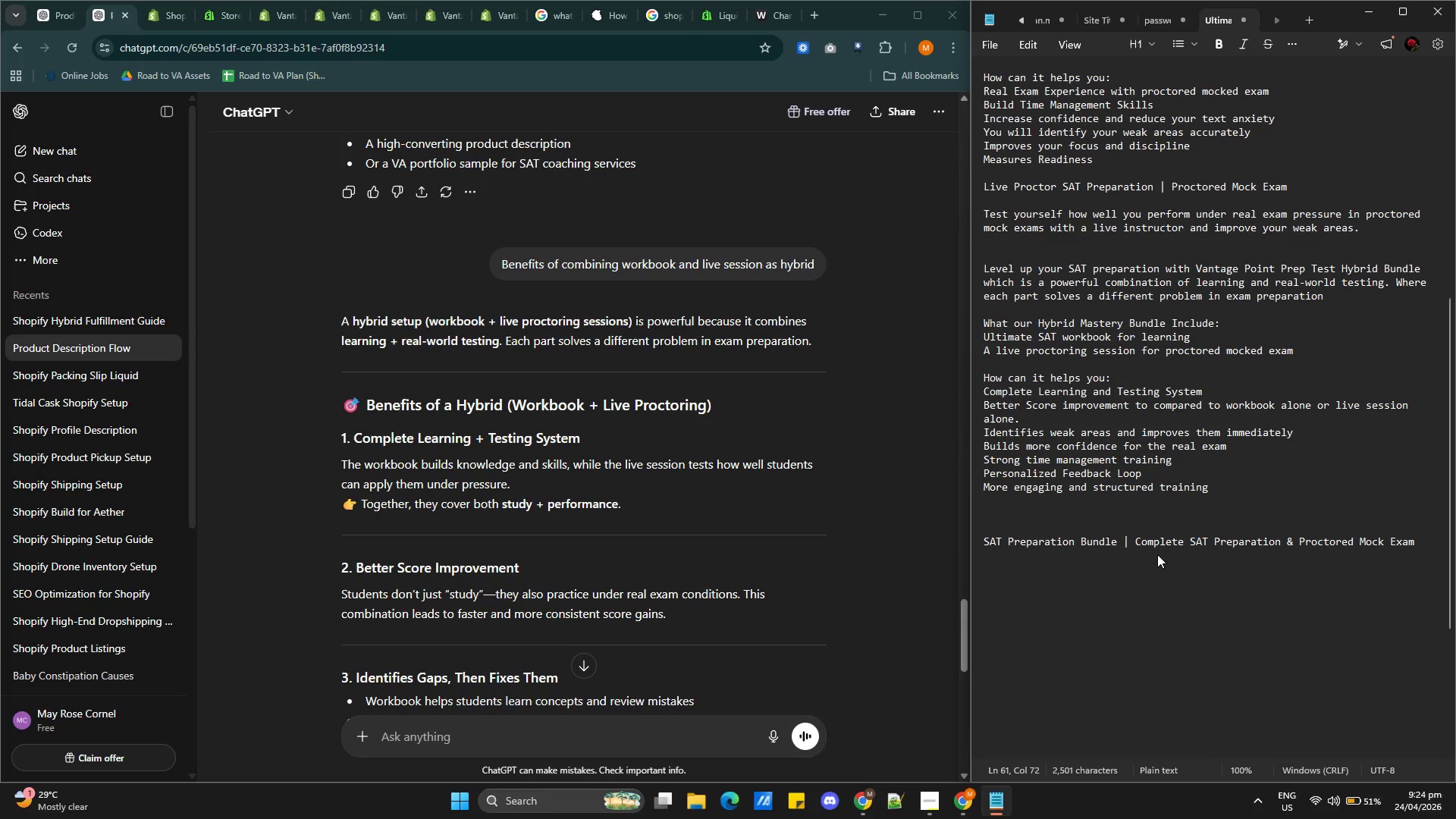 
wait(14.28)
 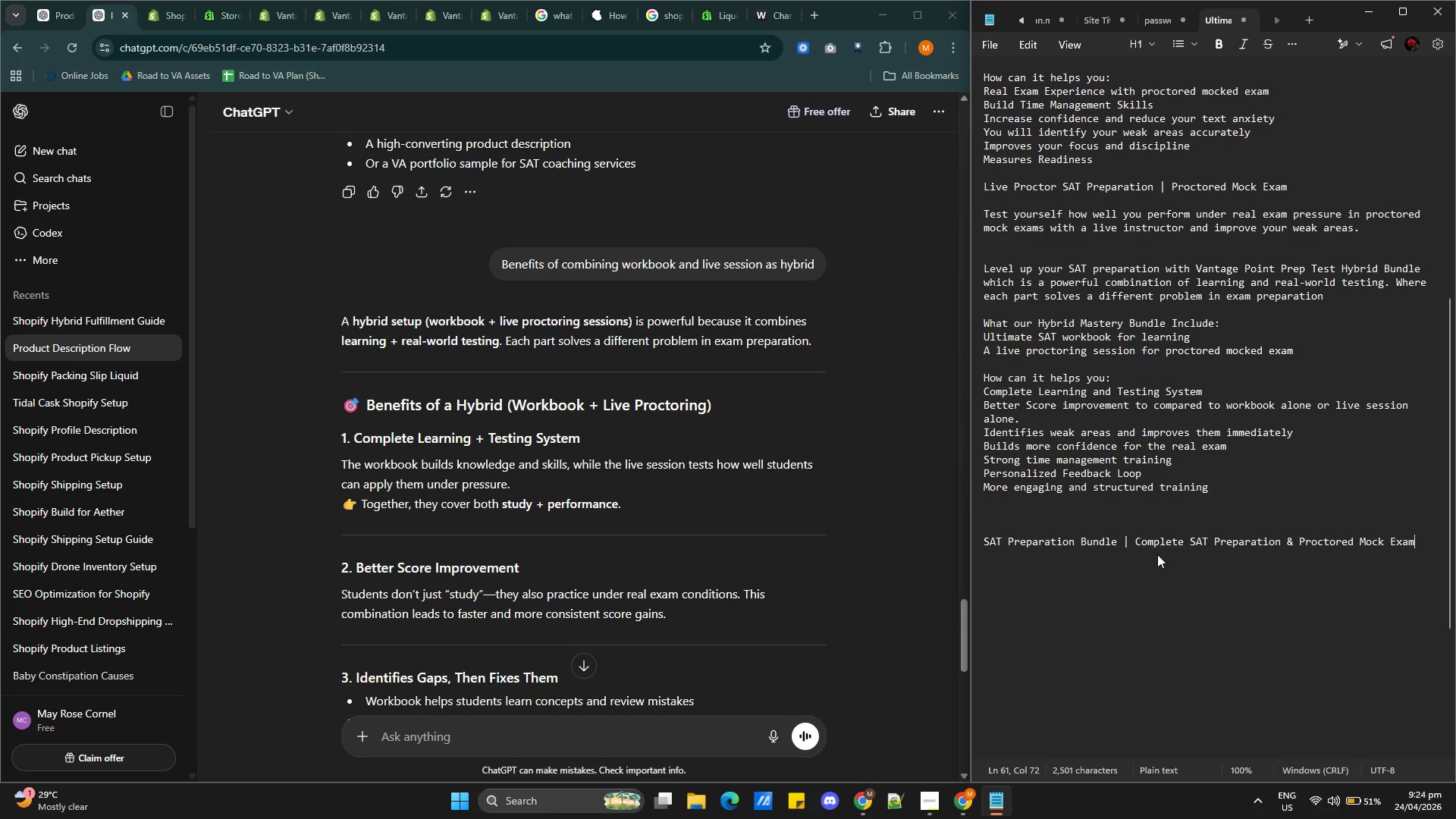 
left_click([1431, 539])
 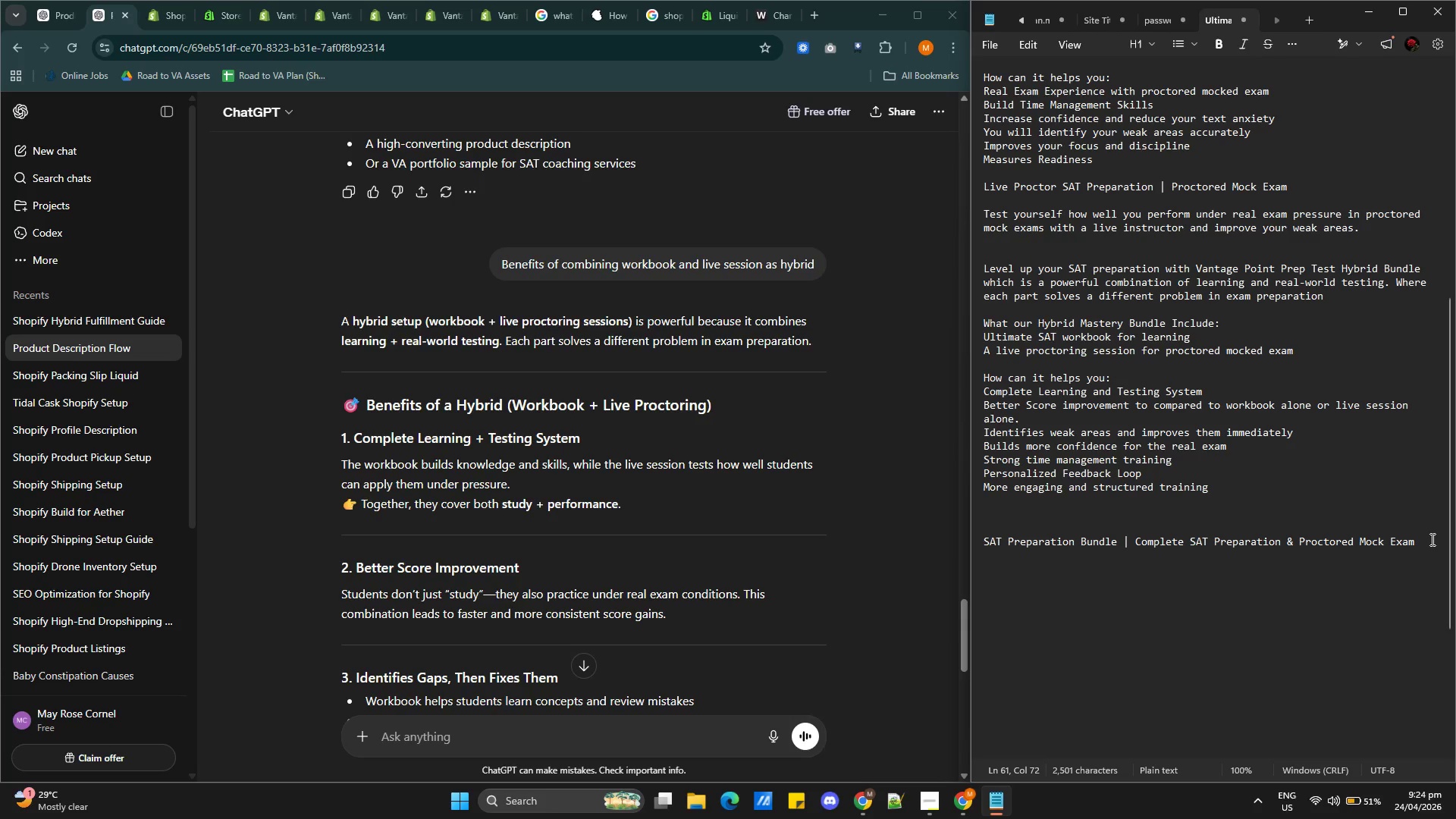 
key(Enter)
 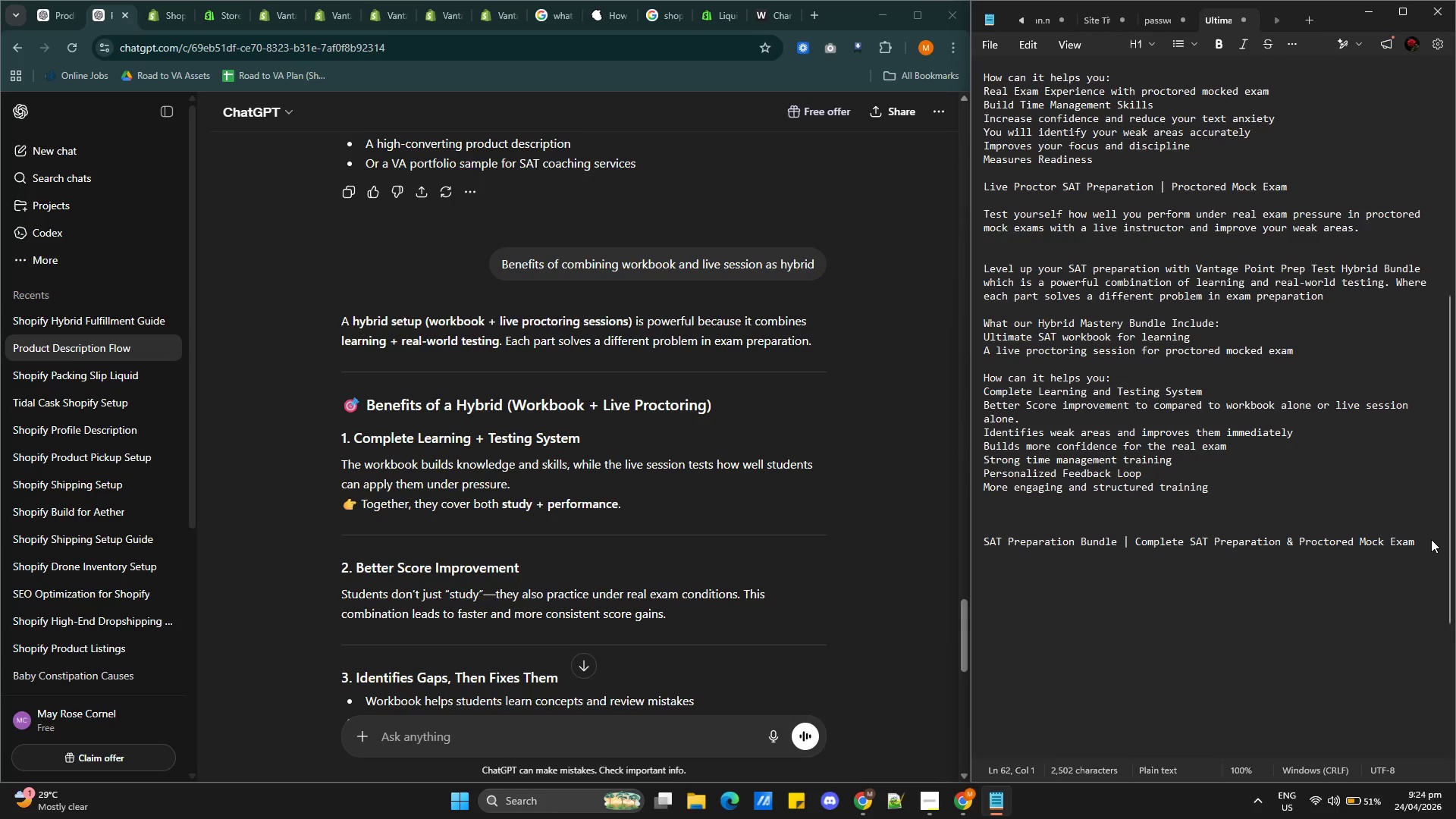 
key(Enter)
 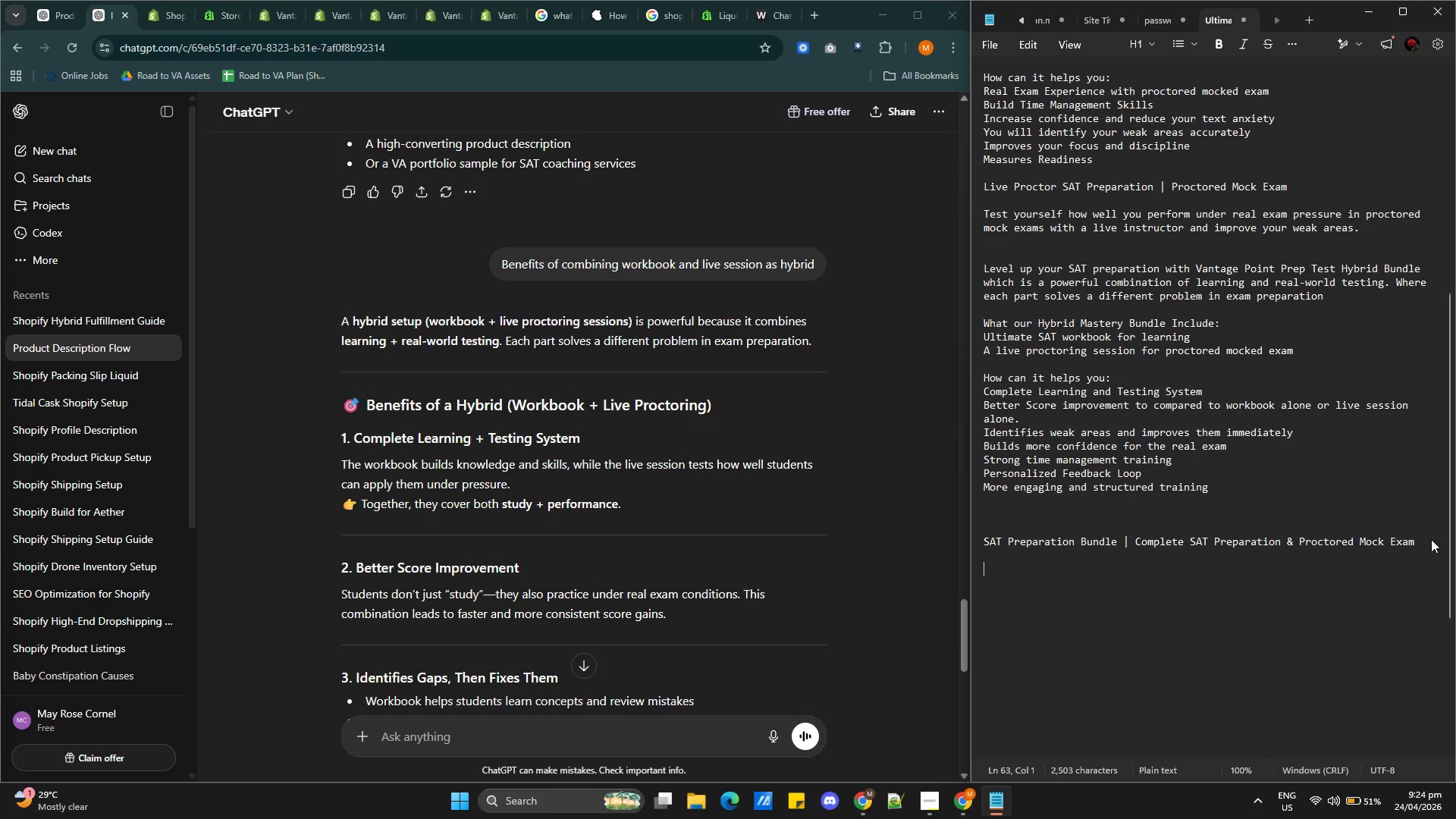 
wait(14.8)
 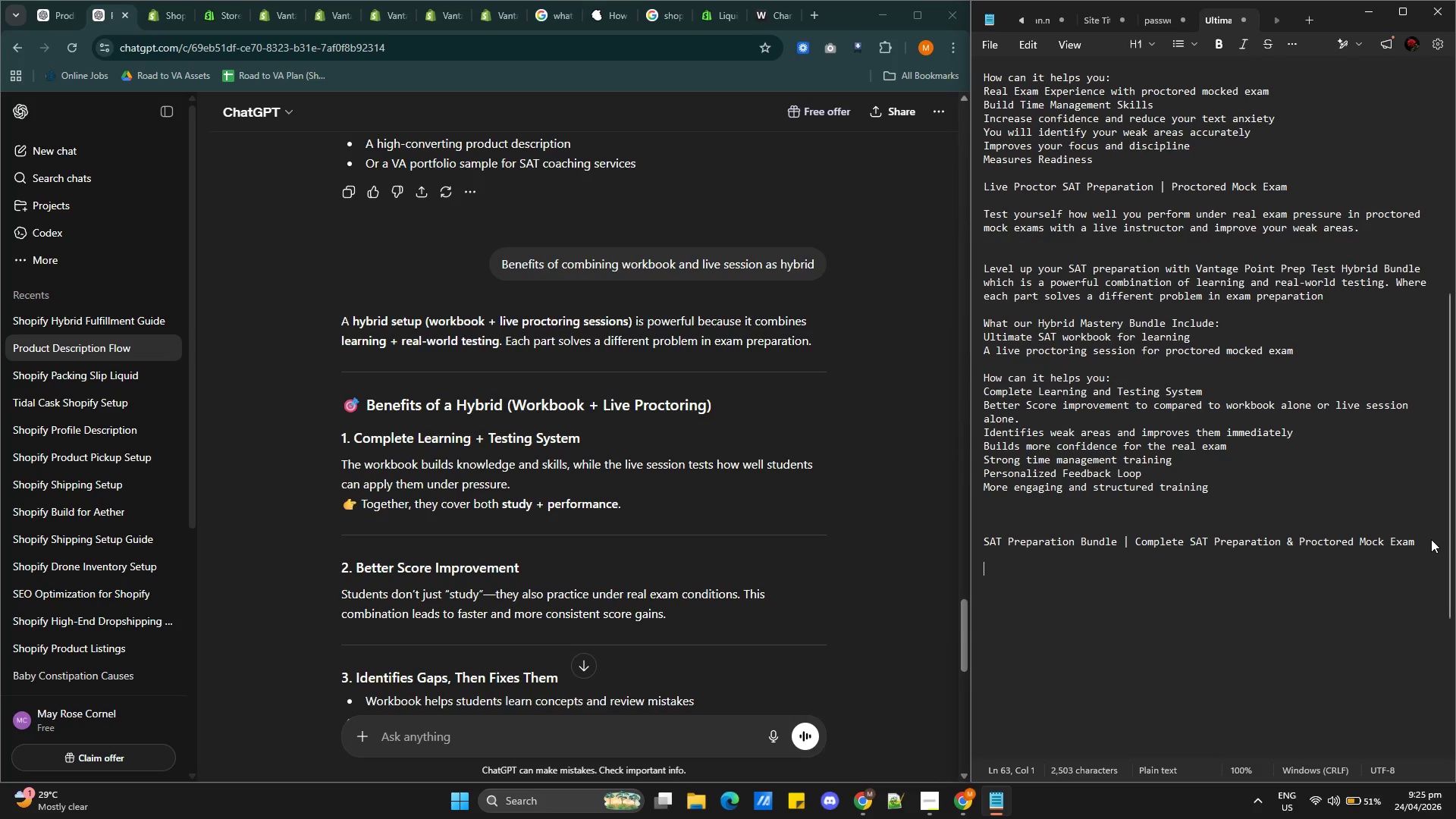 
type(This SAT Workbook )
 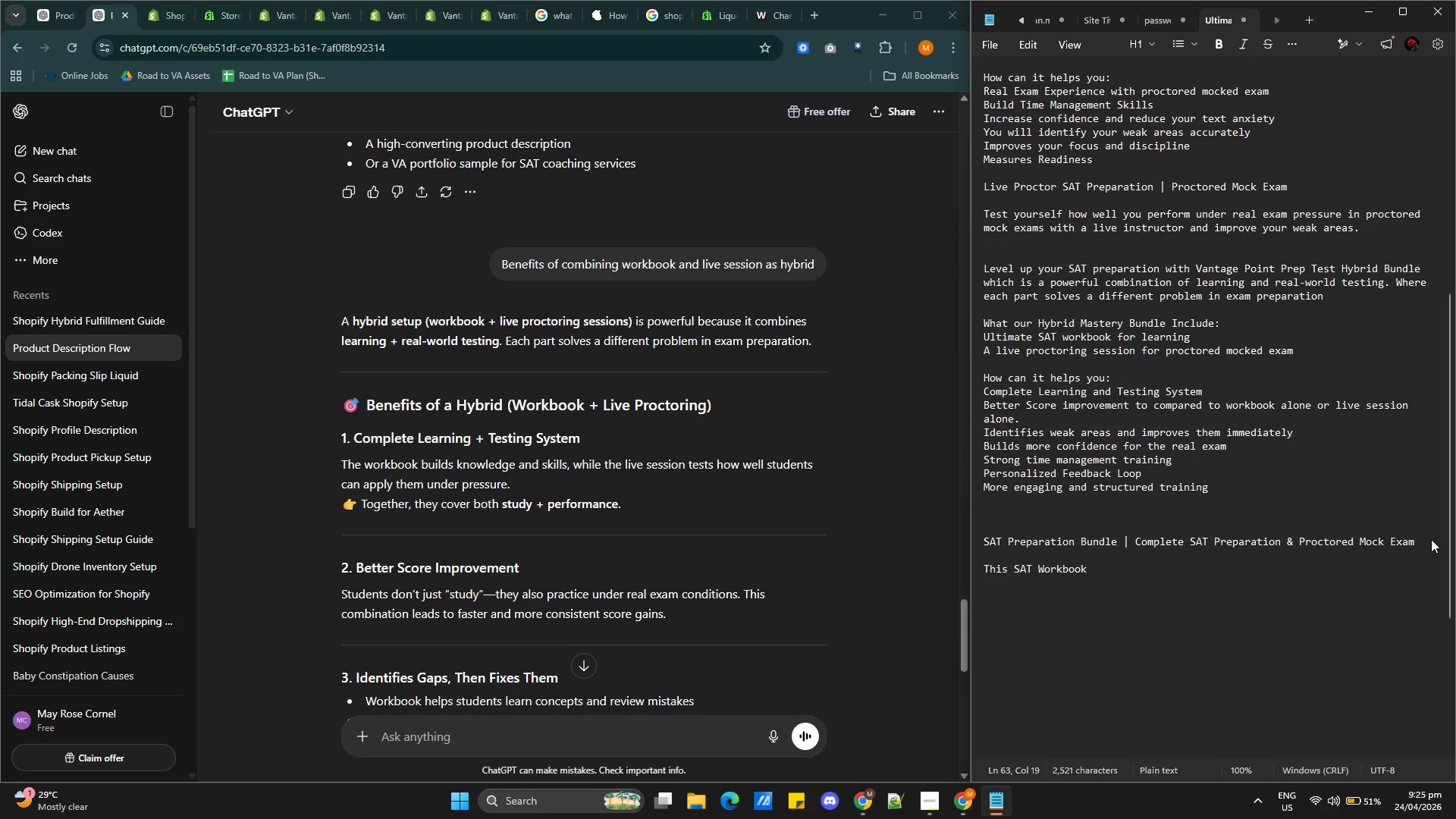 
wait(15.33)
 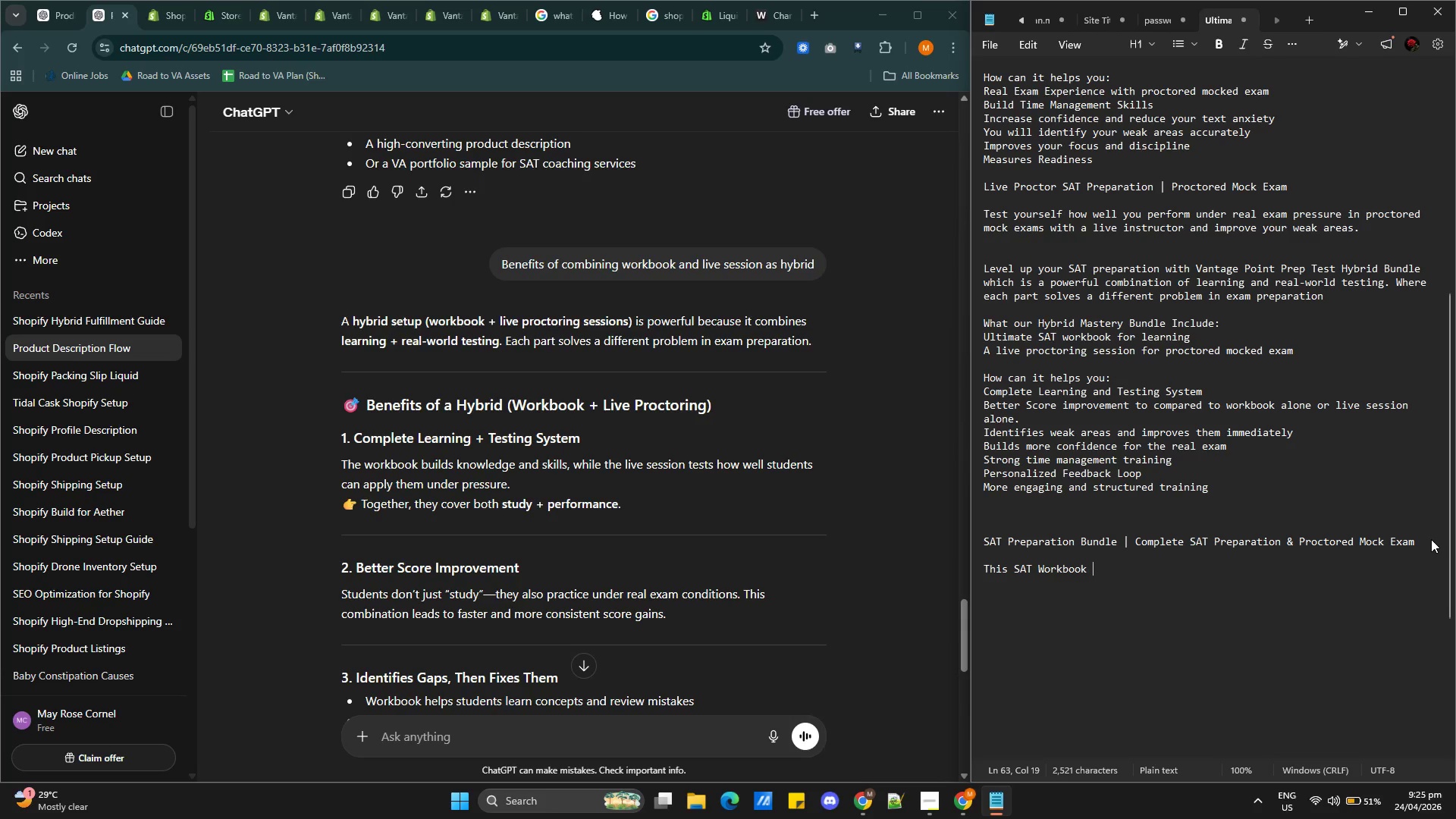 
type(Prep )
 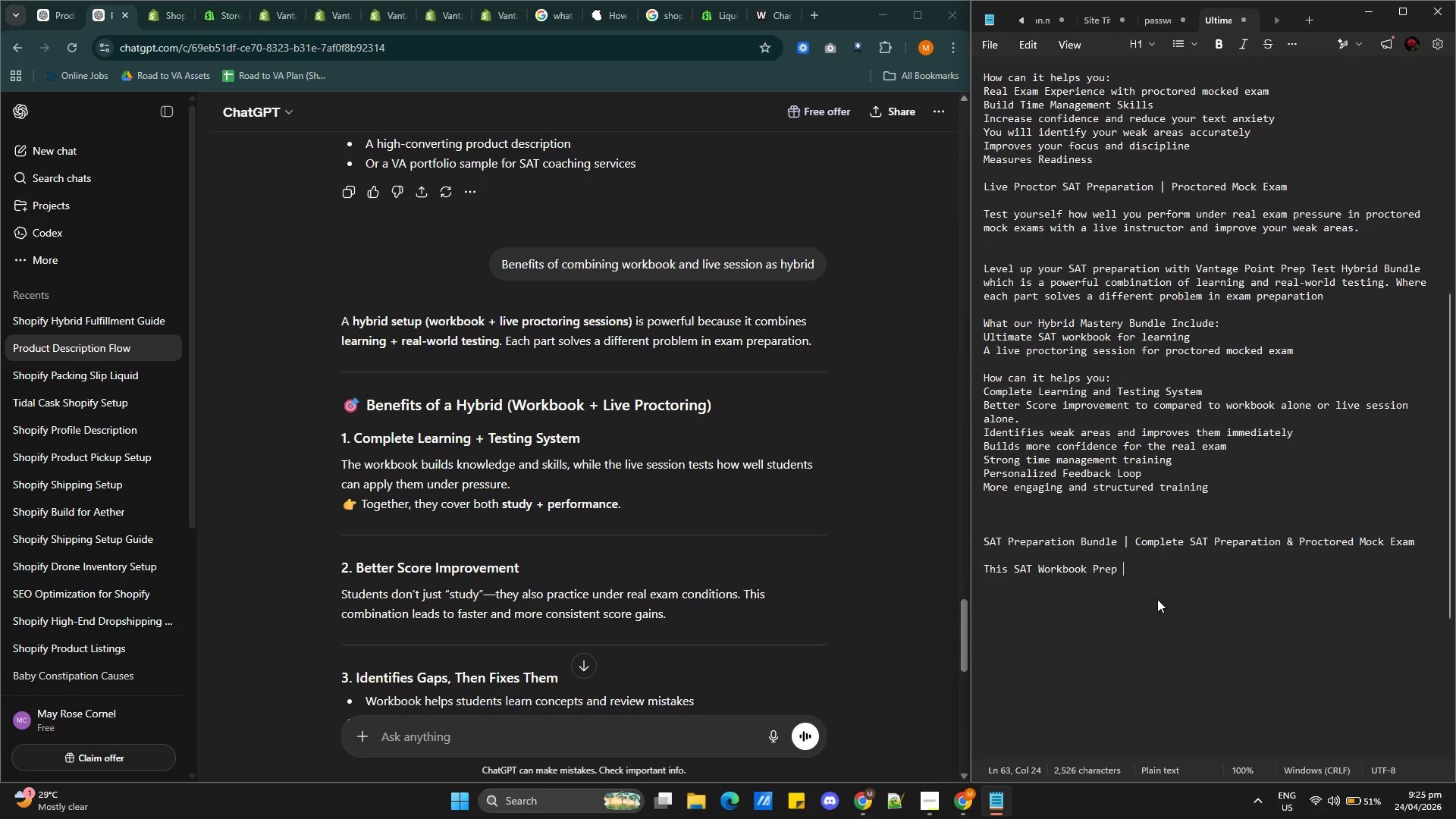 
type(Mart)
key(Backspace)
 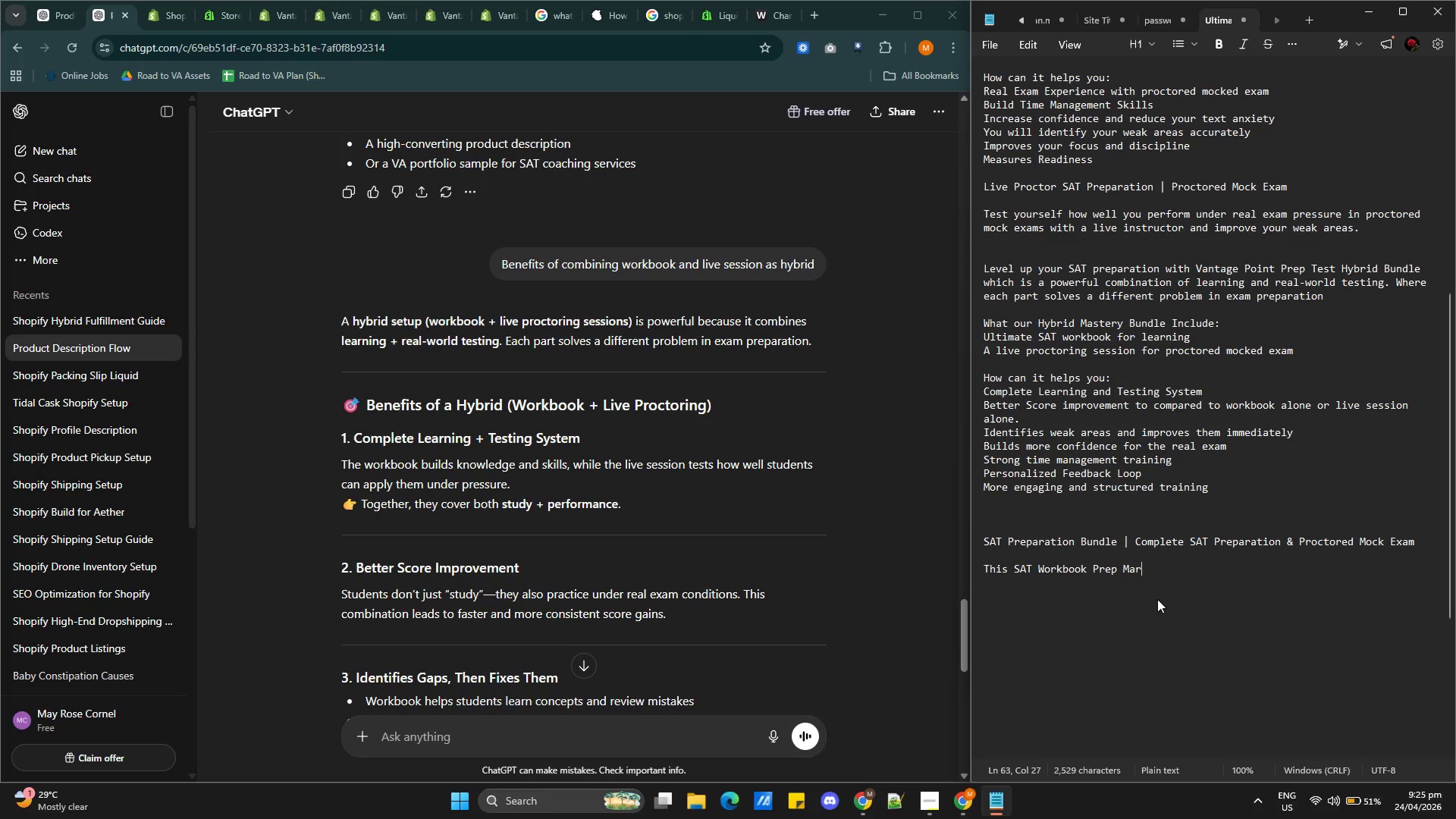 
key(Backspace)
type(trerial and proctored mock exam creates a powerful combint)
key(Backspace)
type(ation )
 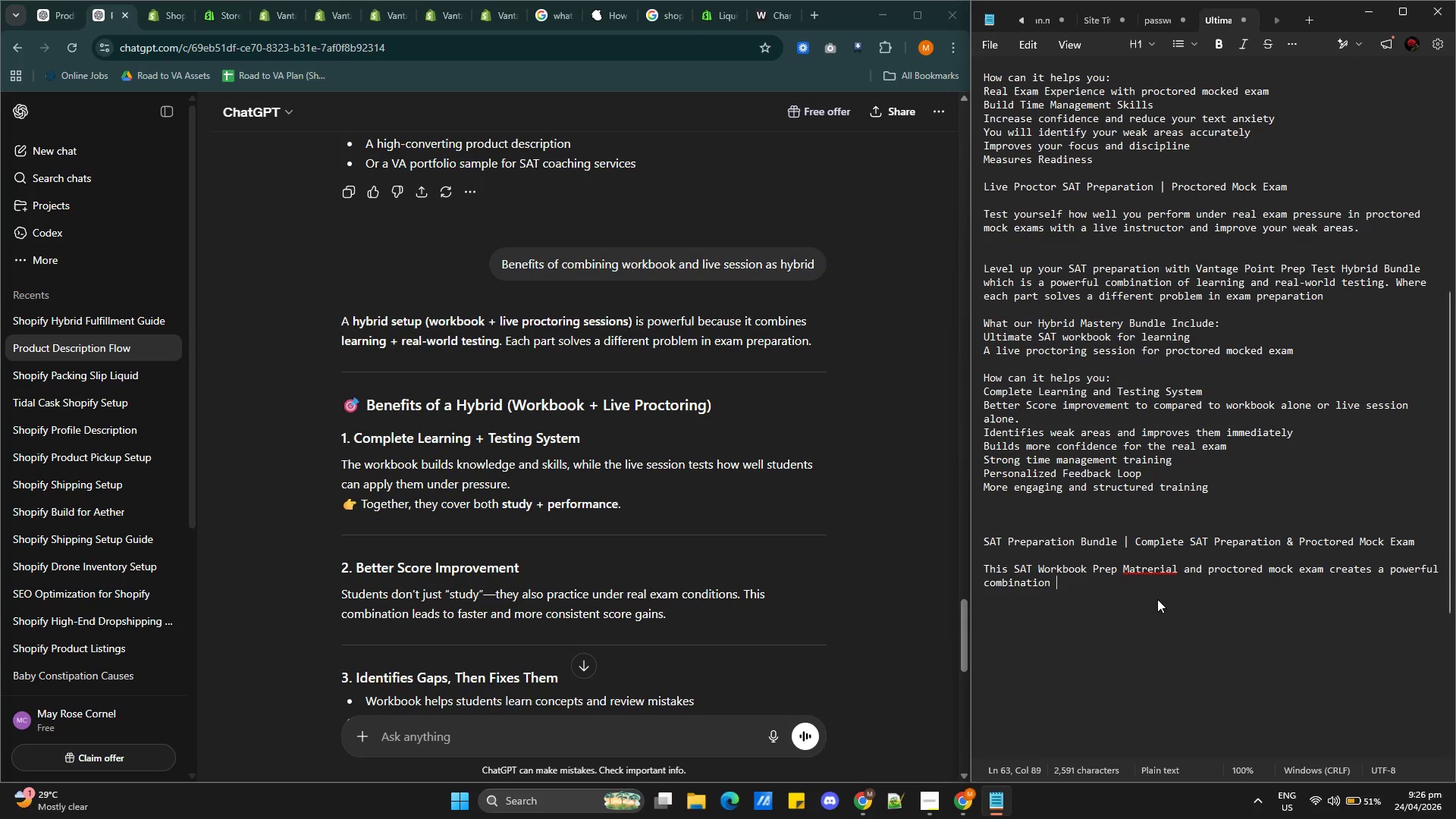 
wait(5.64)
 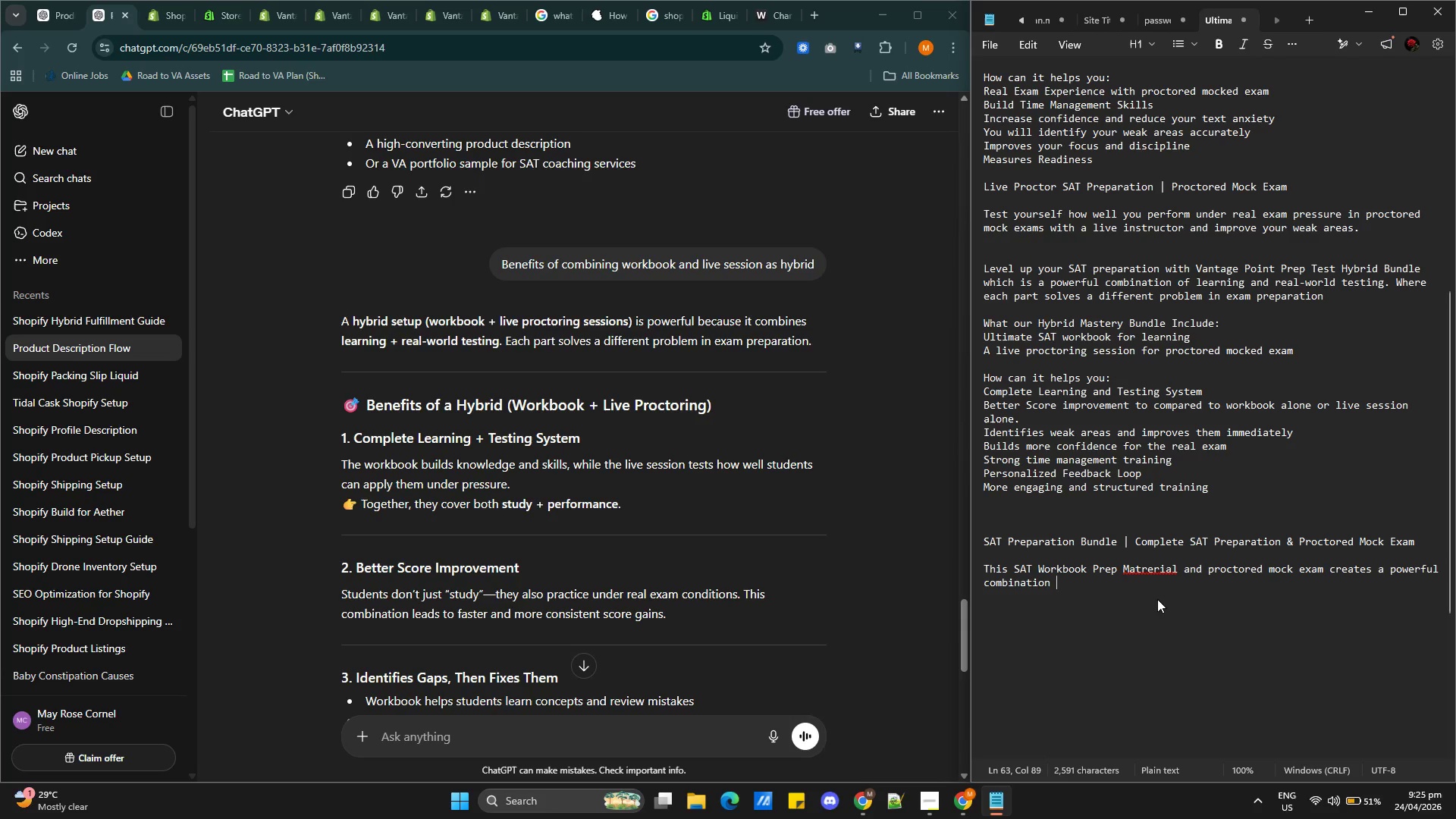 
type(for better learning improvement )
 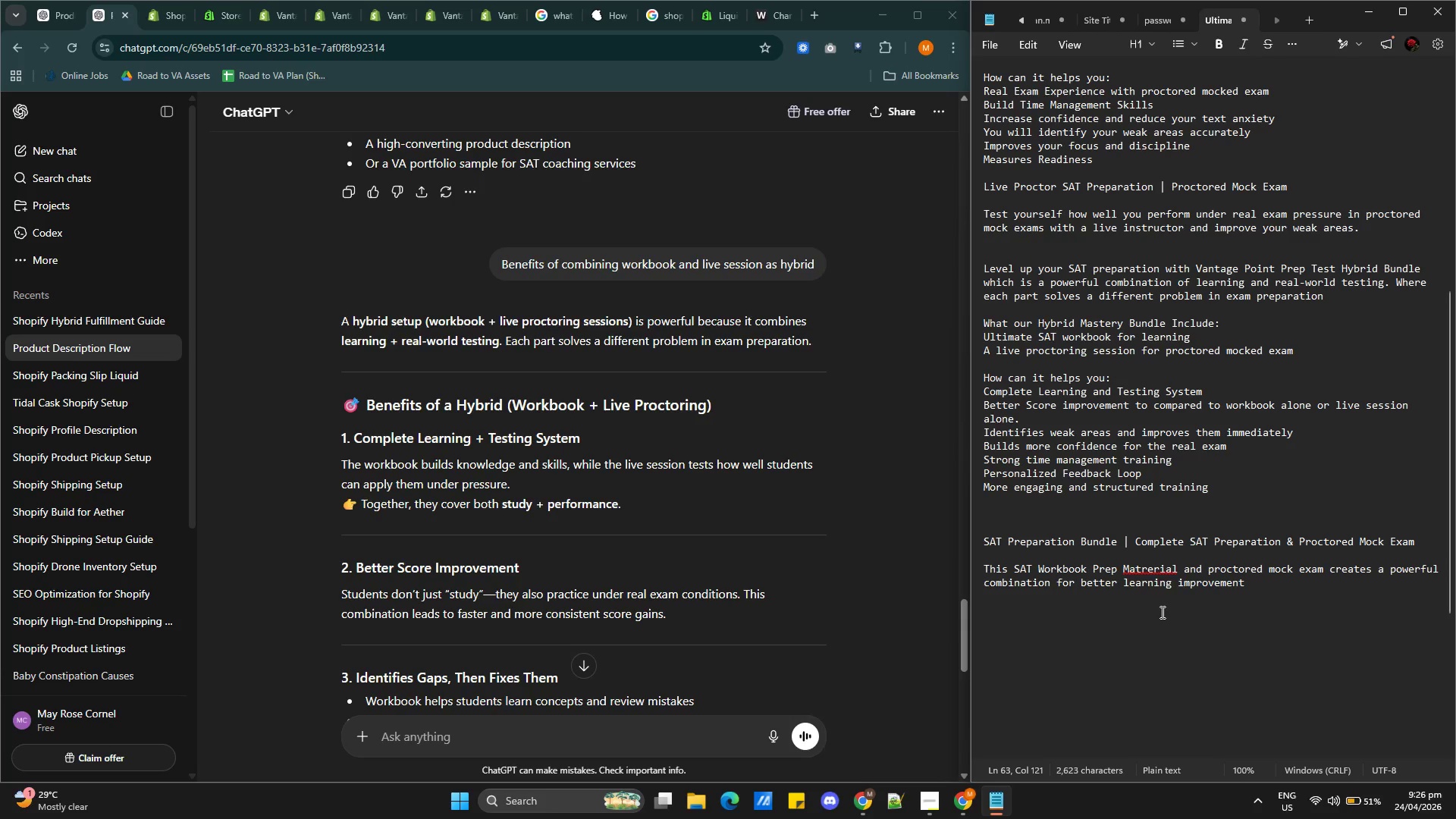 
left_click([1322, 573])
 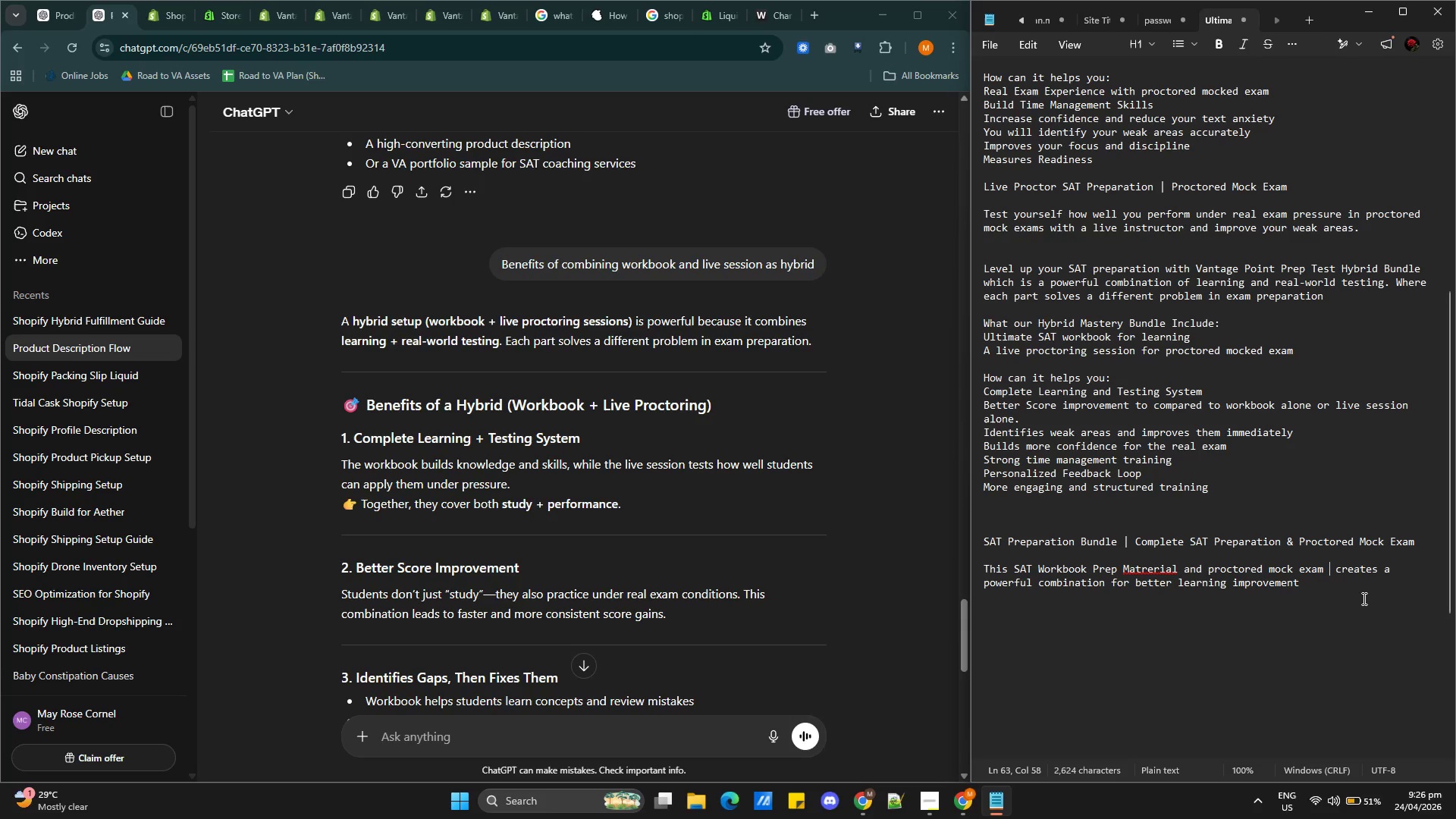 
type( session)
 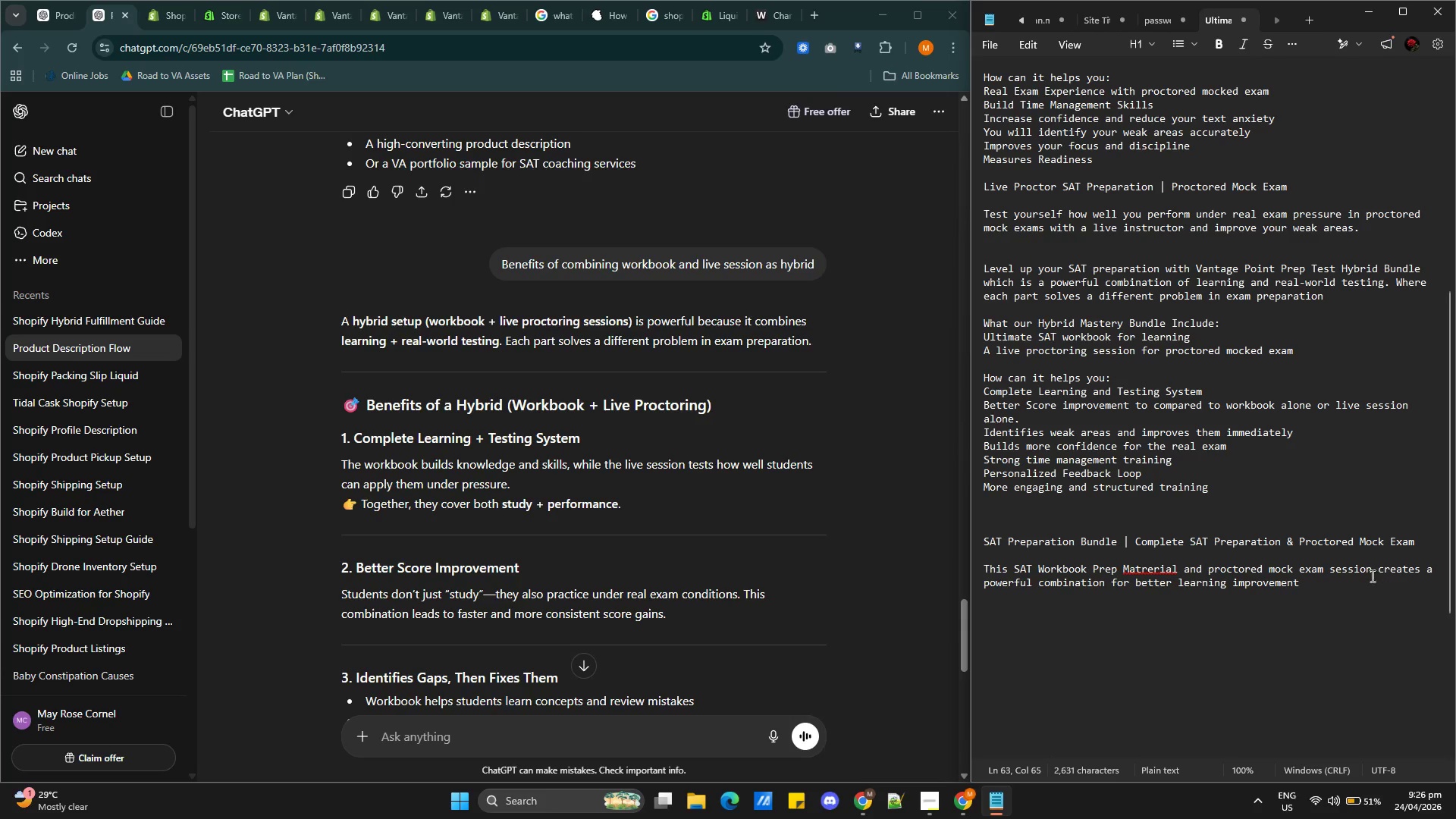 
left_click([1312, 579])
 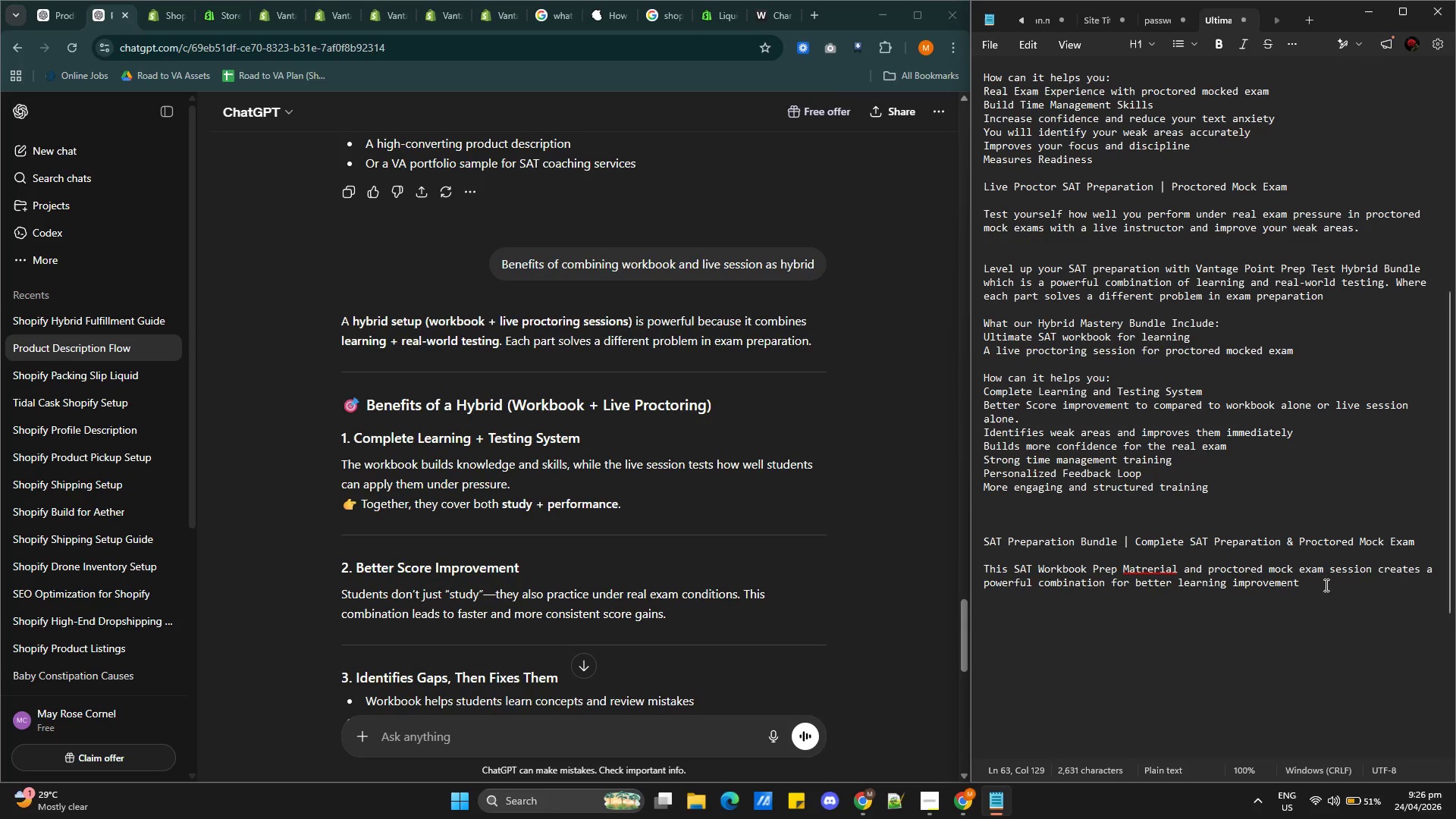 
type(and preparew)
key(Backspace)
 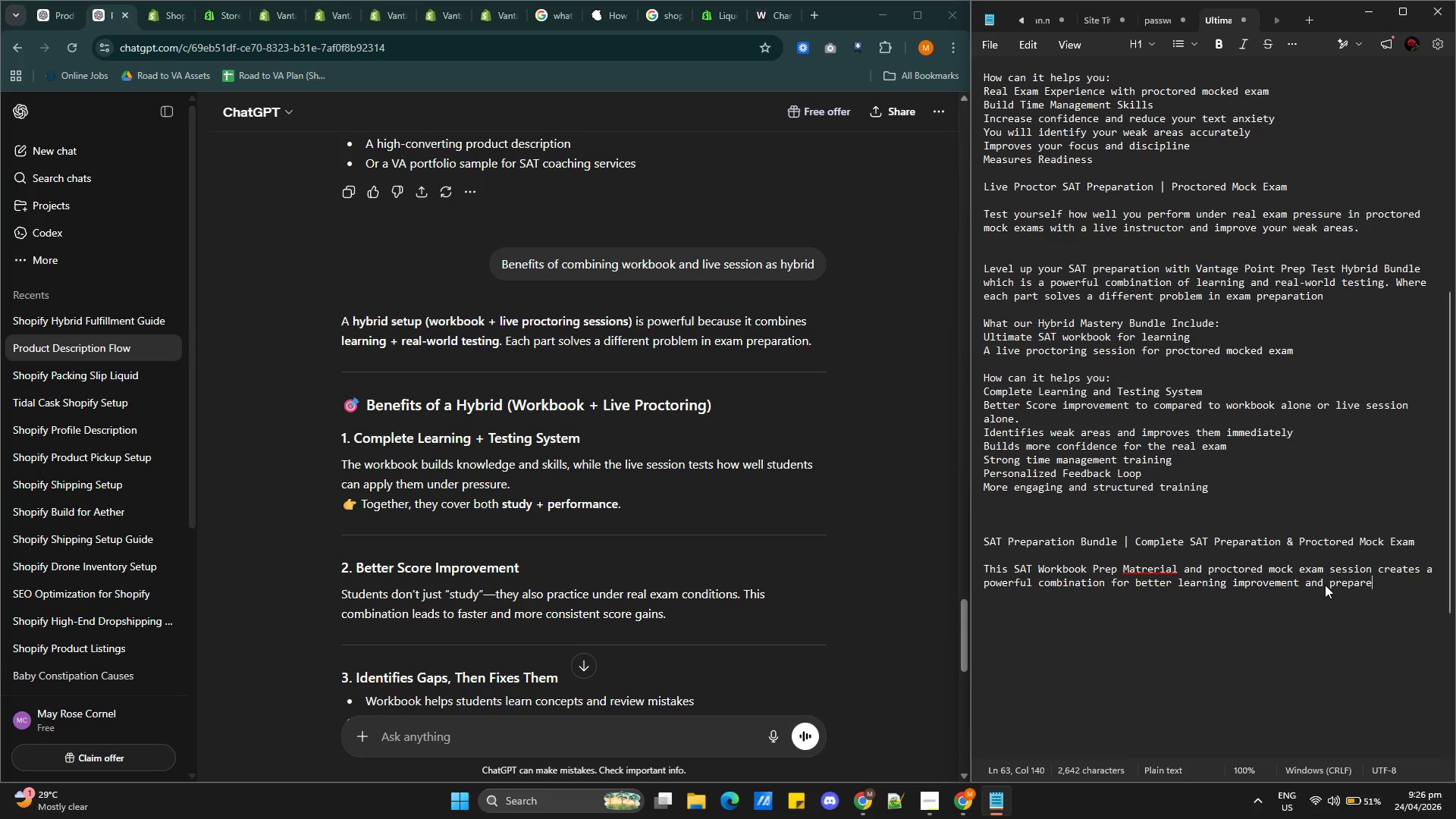 
key(Backspace)
type(ation for your upcoming SAT examination.)
 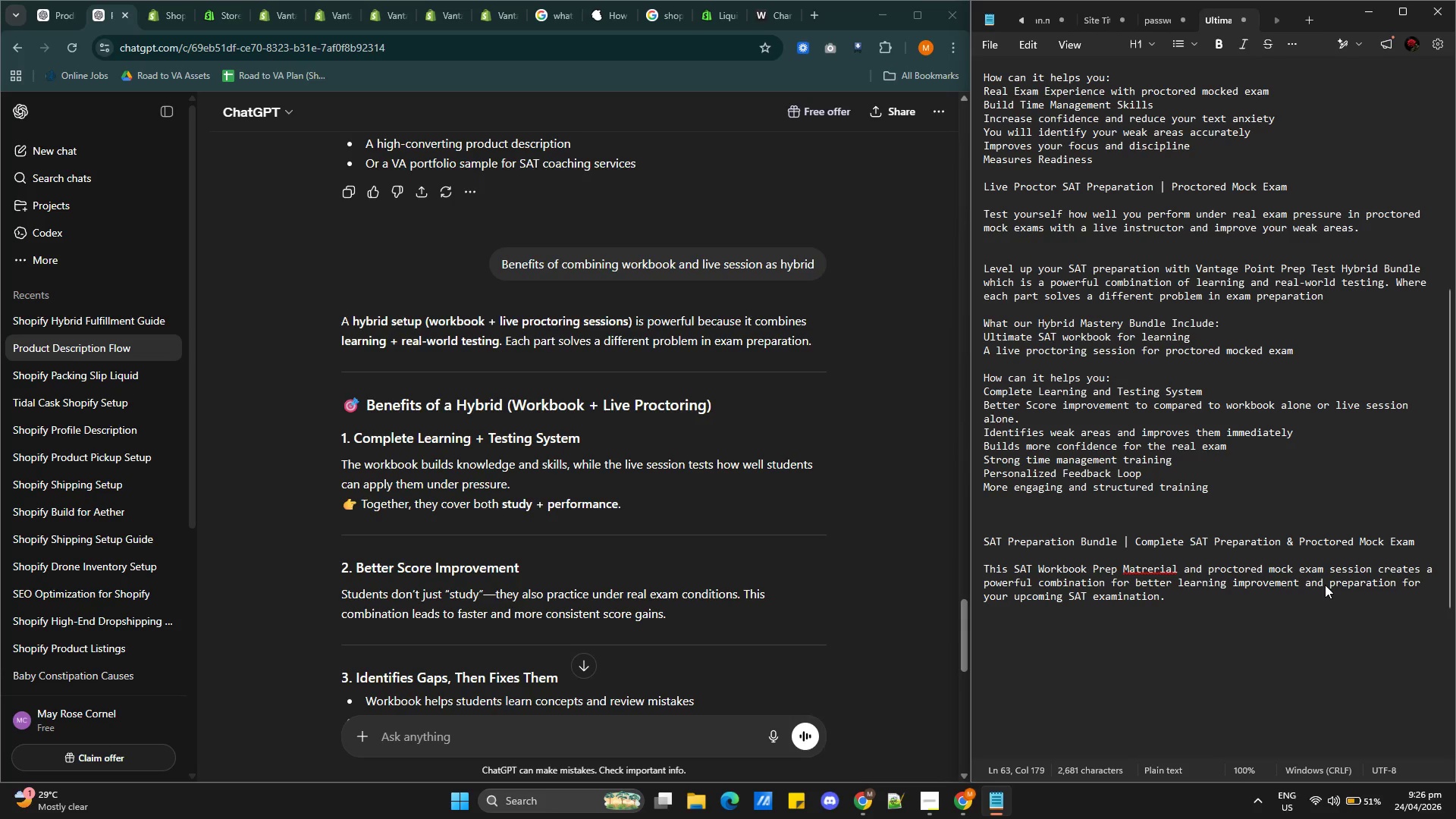 
wait(22.09)
 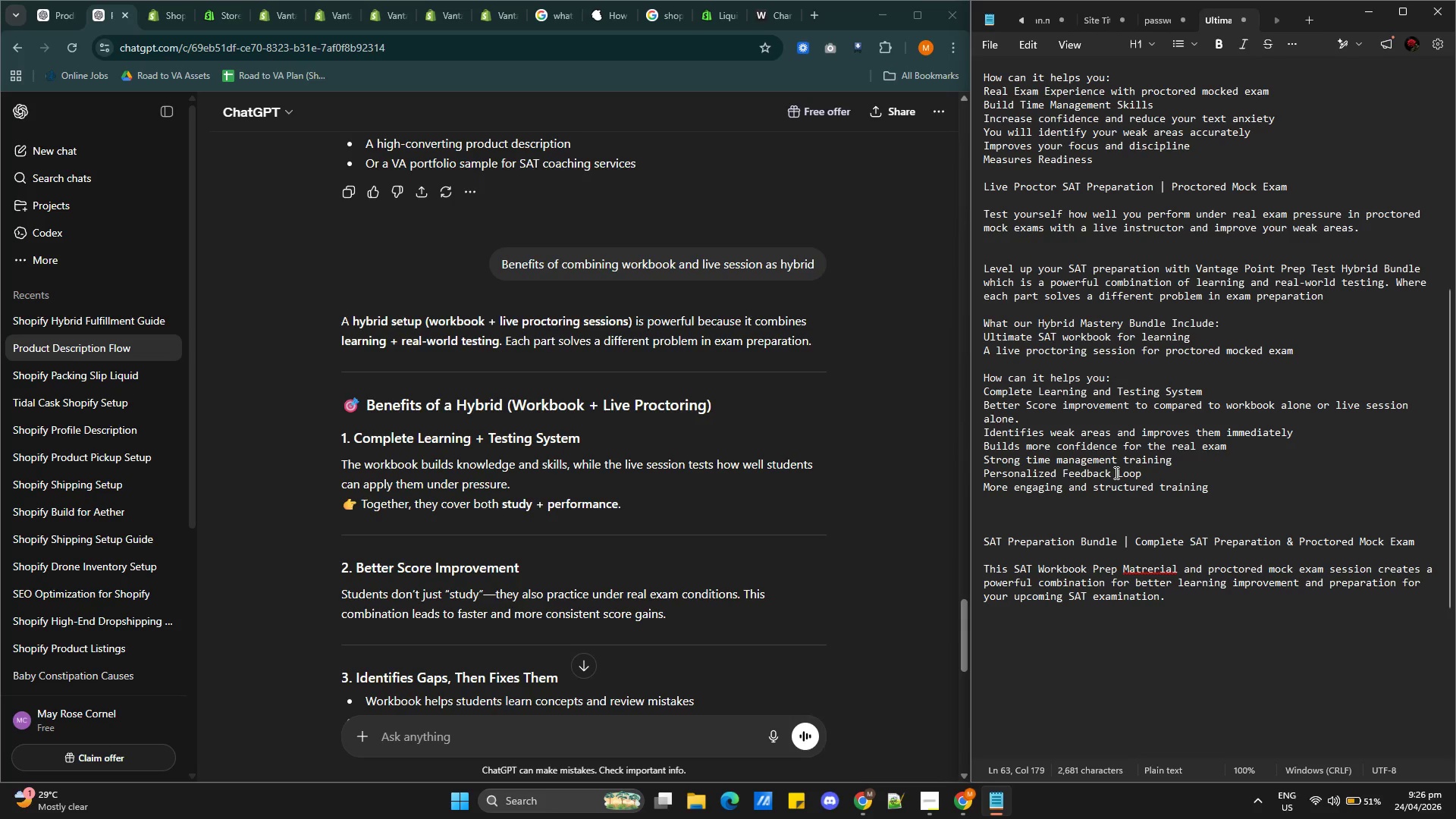 
left_click([378, 19])
 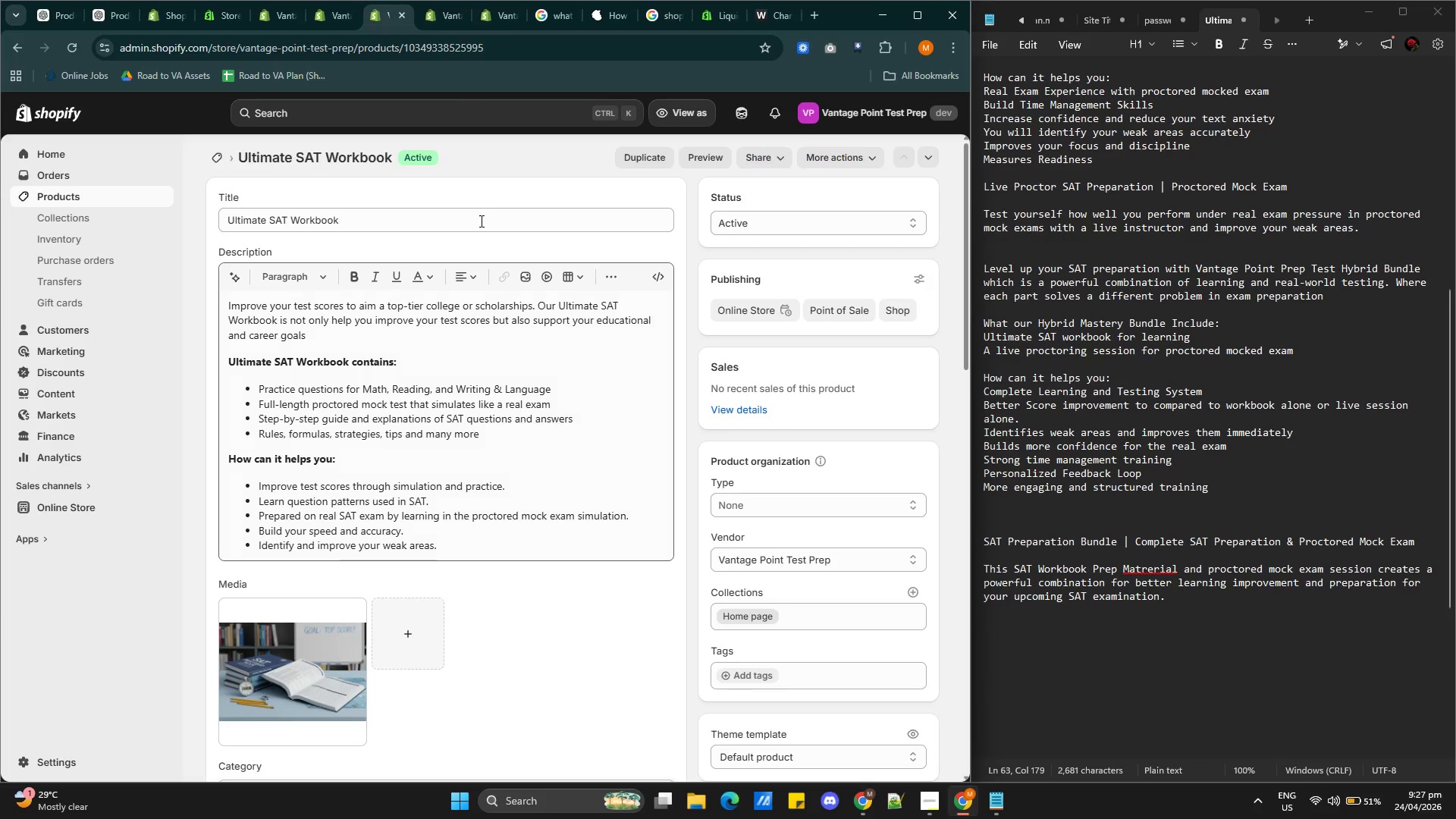 
left_click([445, 20])
 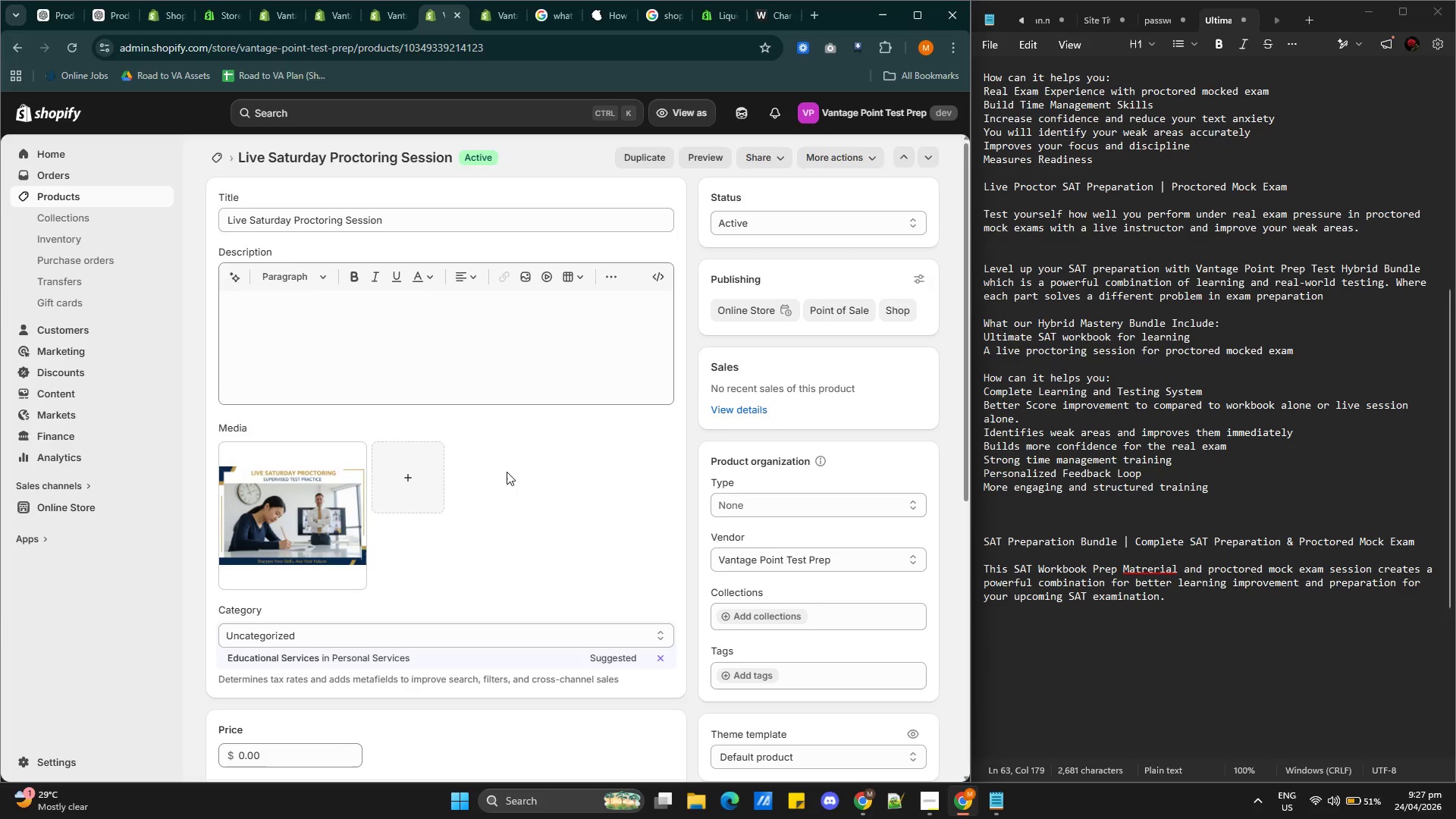 
scroll: coordinate [1234, 476], scroll_direction: up, amount: 15.0
 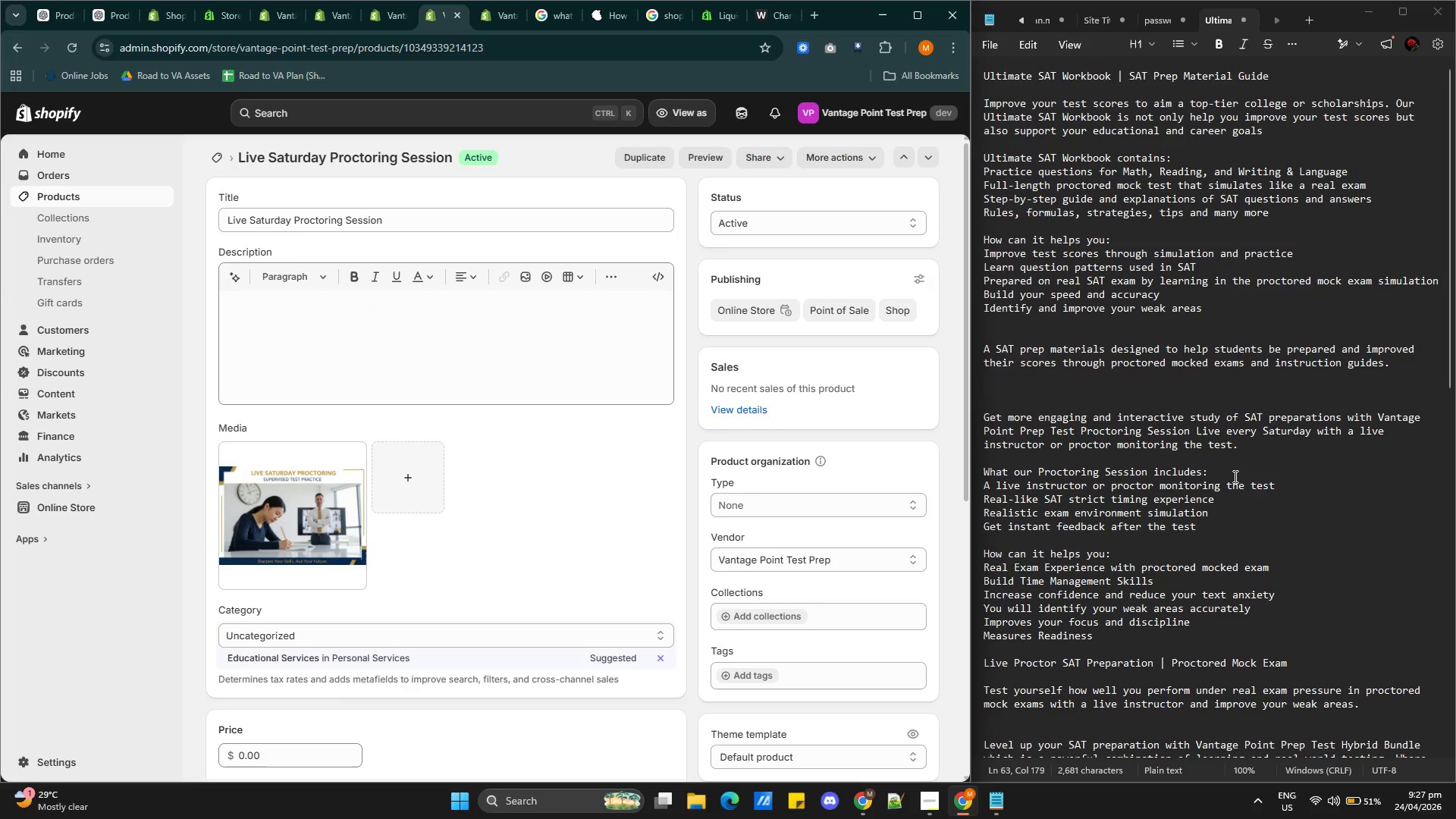 
scroll: coordinate [1234, 475], scroll_direction: down, amount: 2.0
 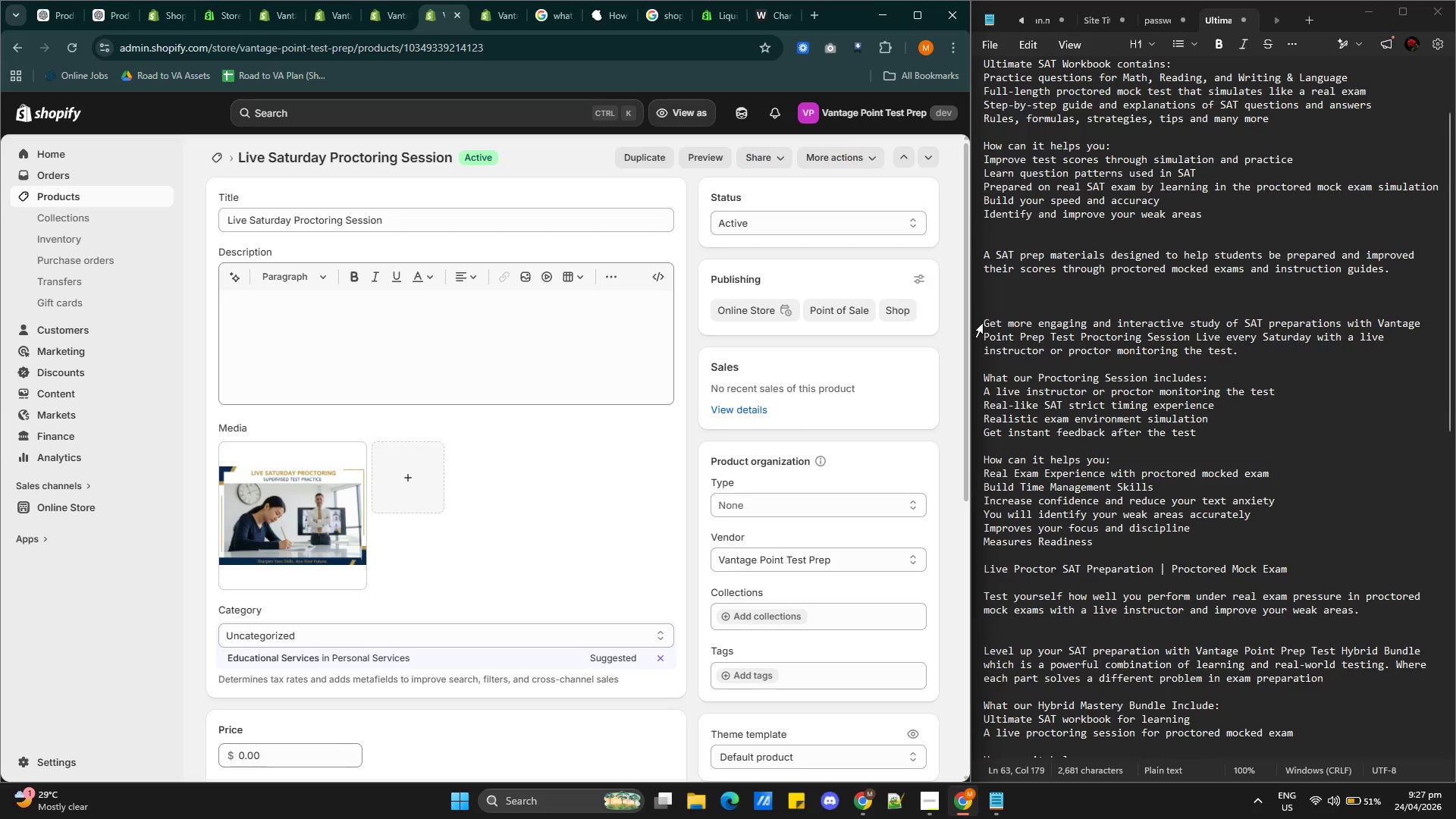 
left_click_drag(start_coordinate=[985, 321], to_coordinate=[1178, 500])
 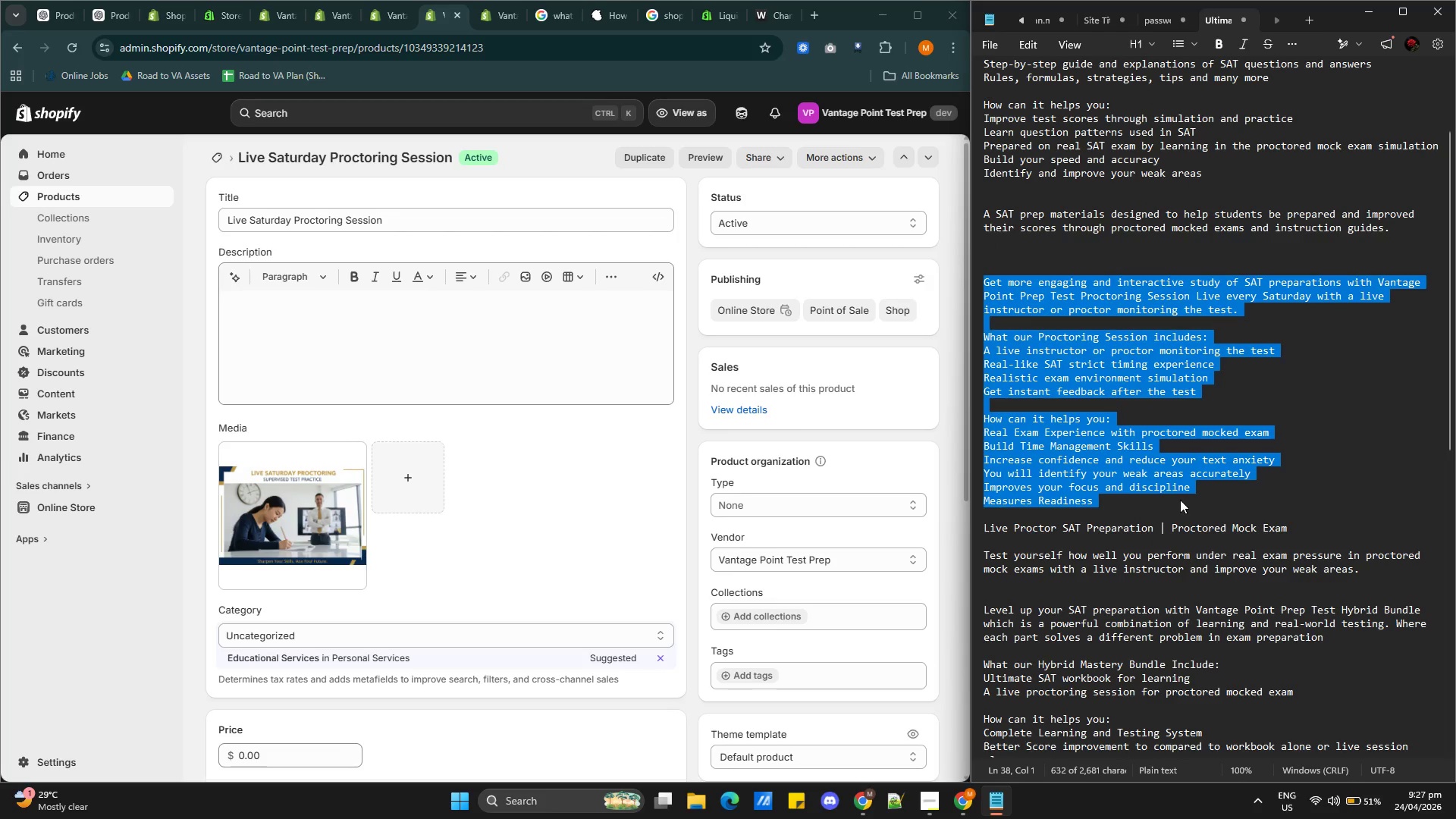 
scroll: coordinate [1144, 417], scroll_direction: down, amount: 1.0
 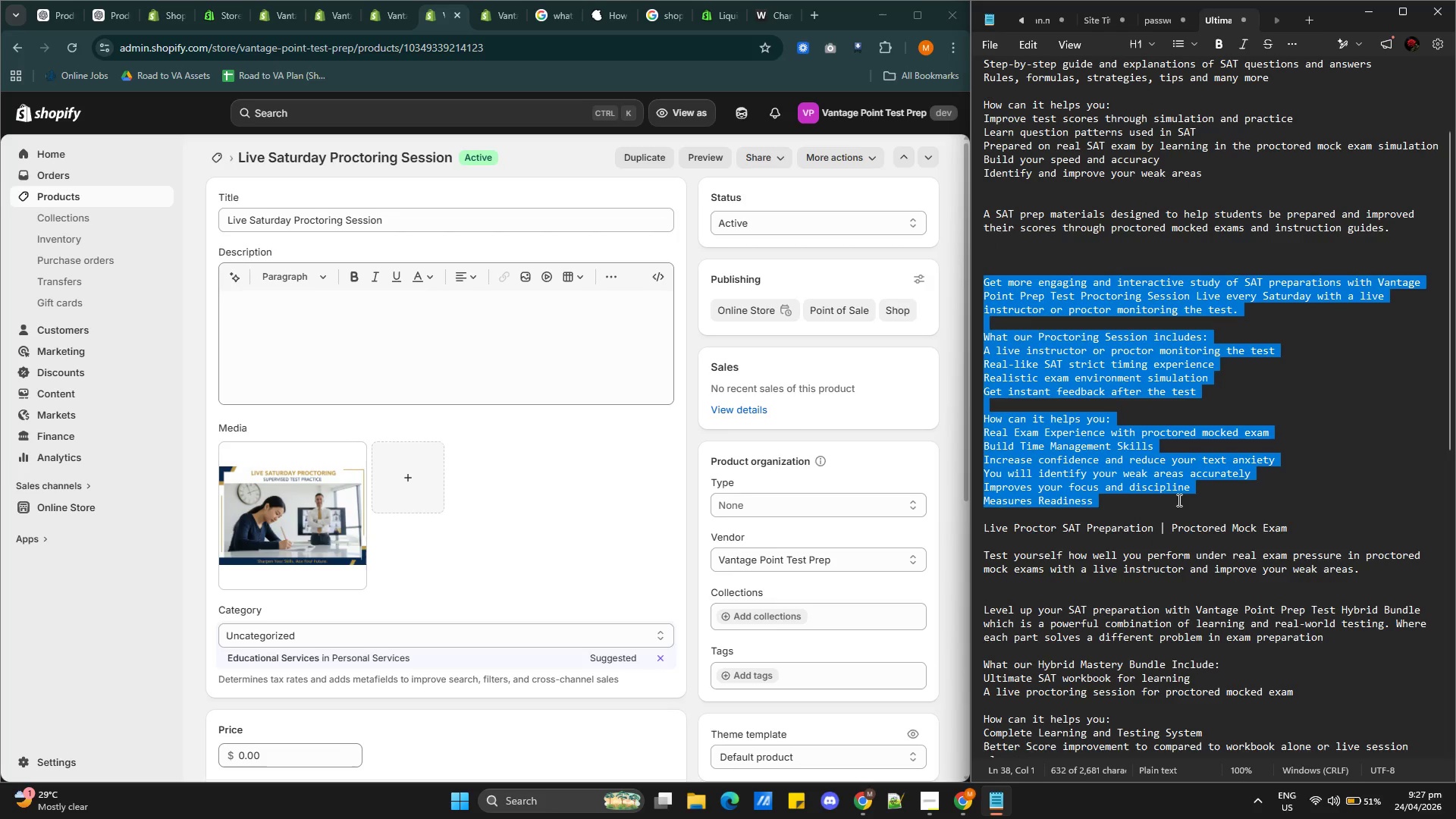 
key(Control+C)
 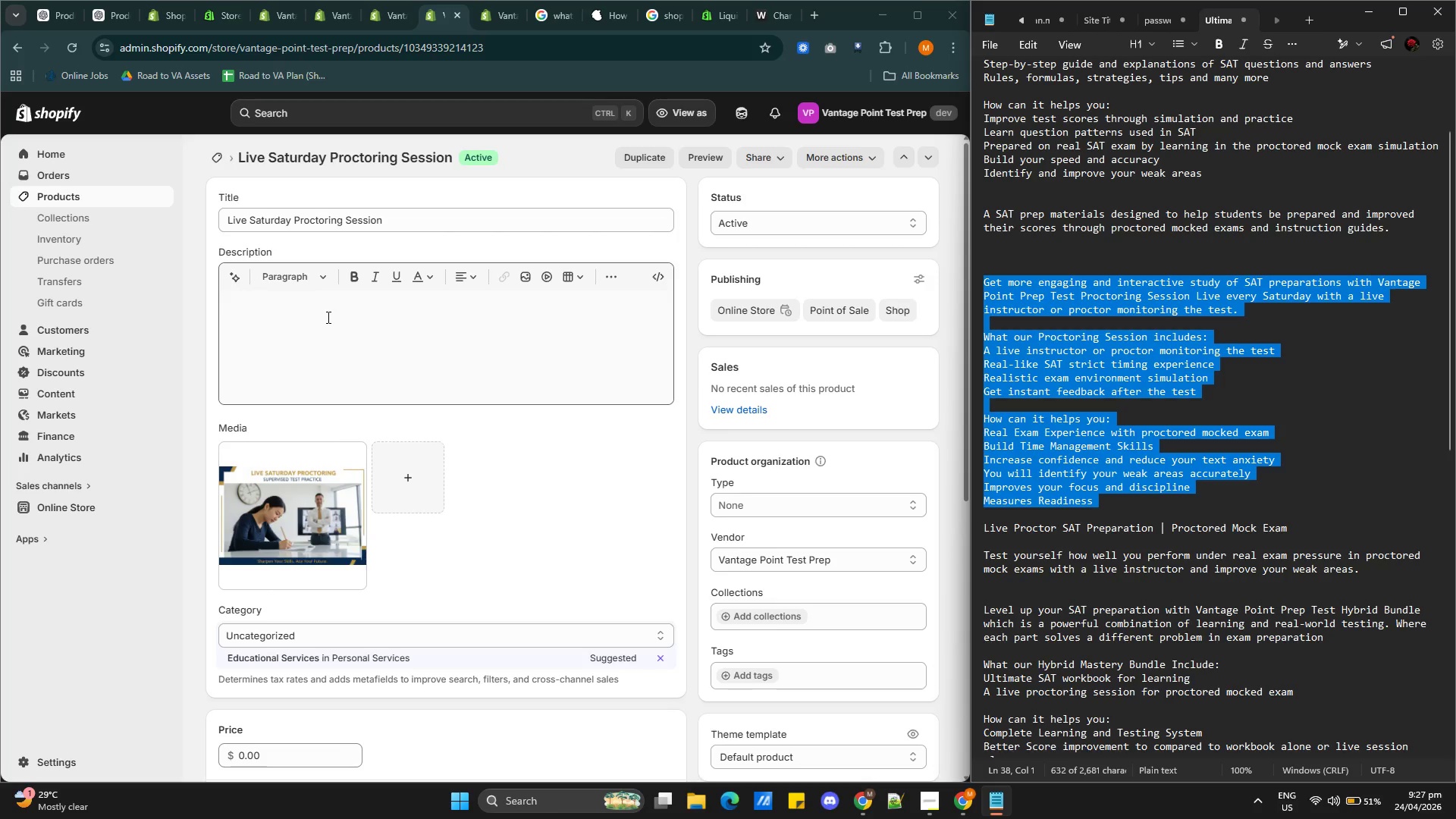 
left_click([326, 314])
 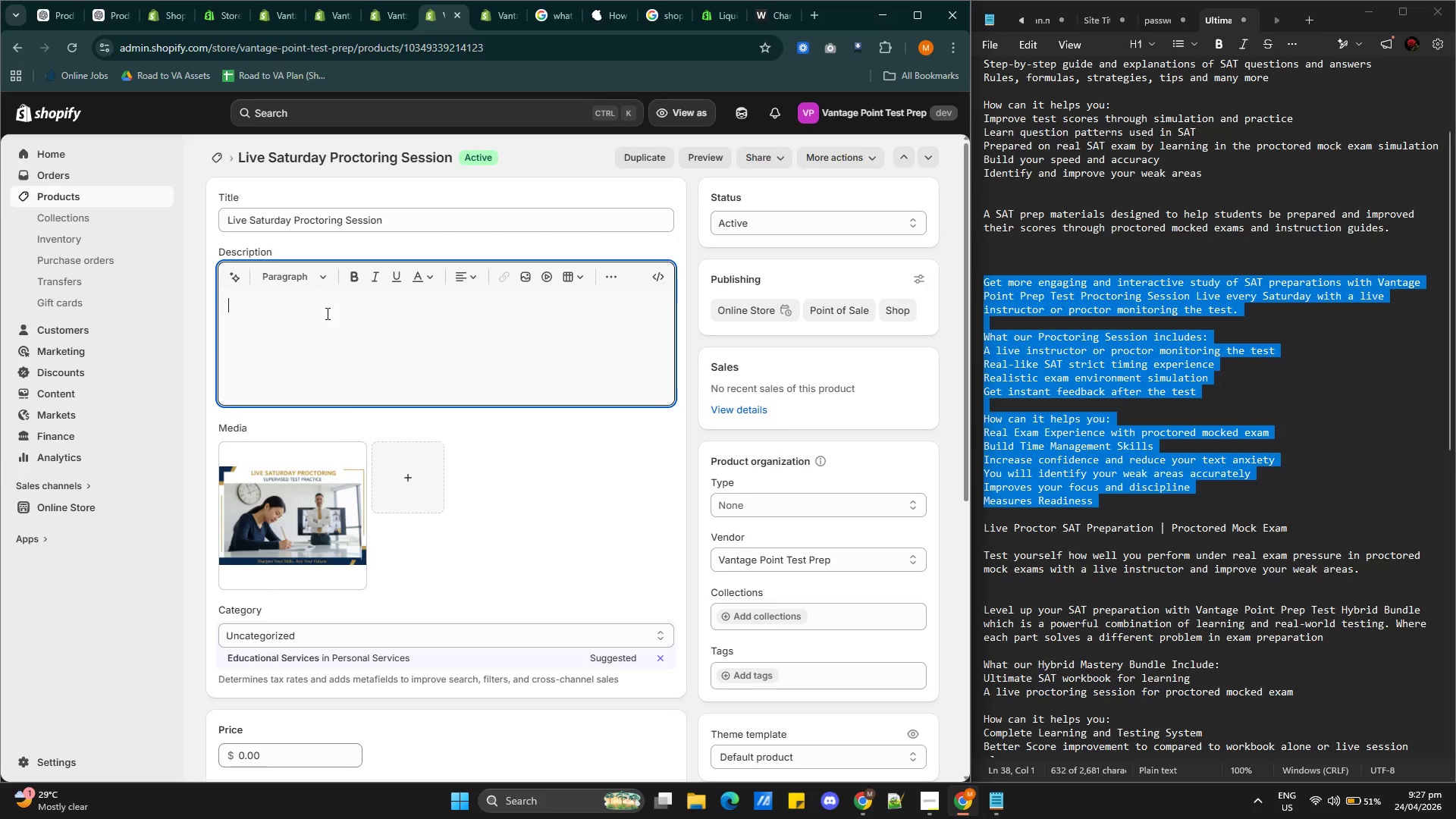 
key(Control+V)
 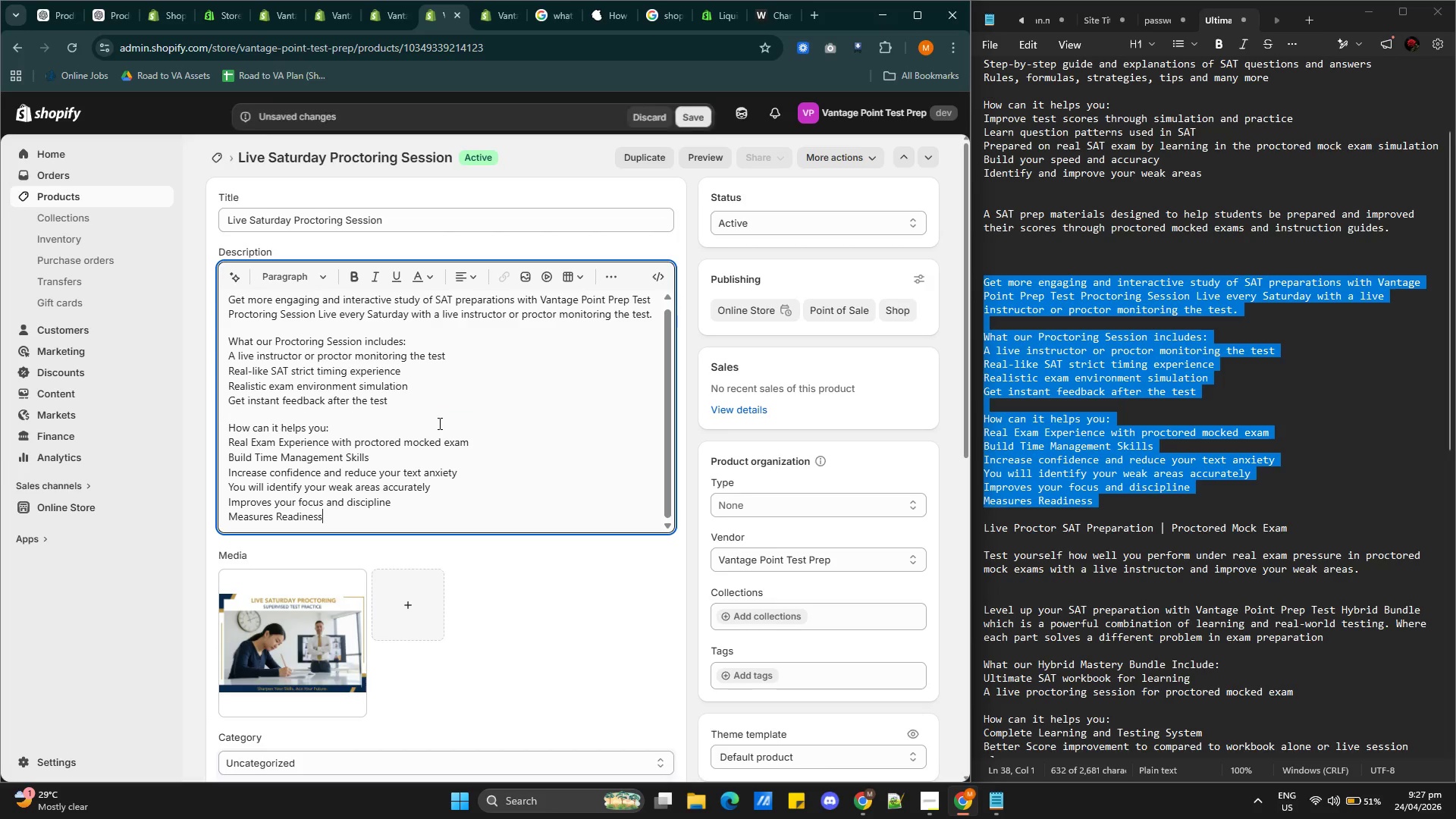 
scroll: coordinate [440, 423], scroll_direction: up, amount: 1.0
 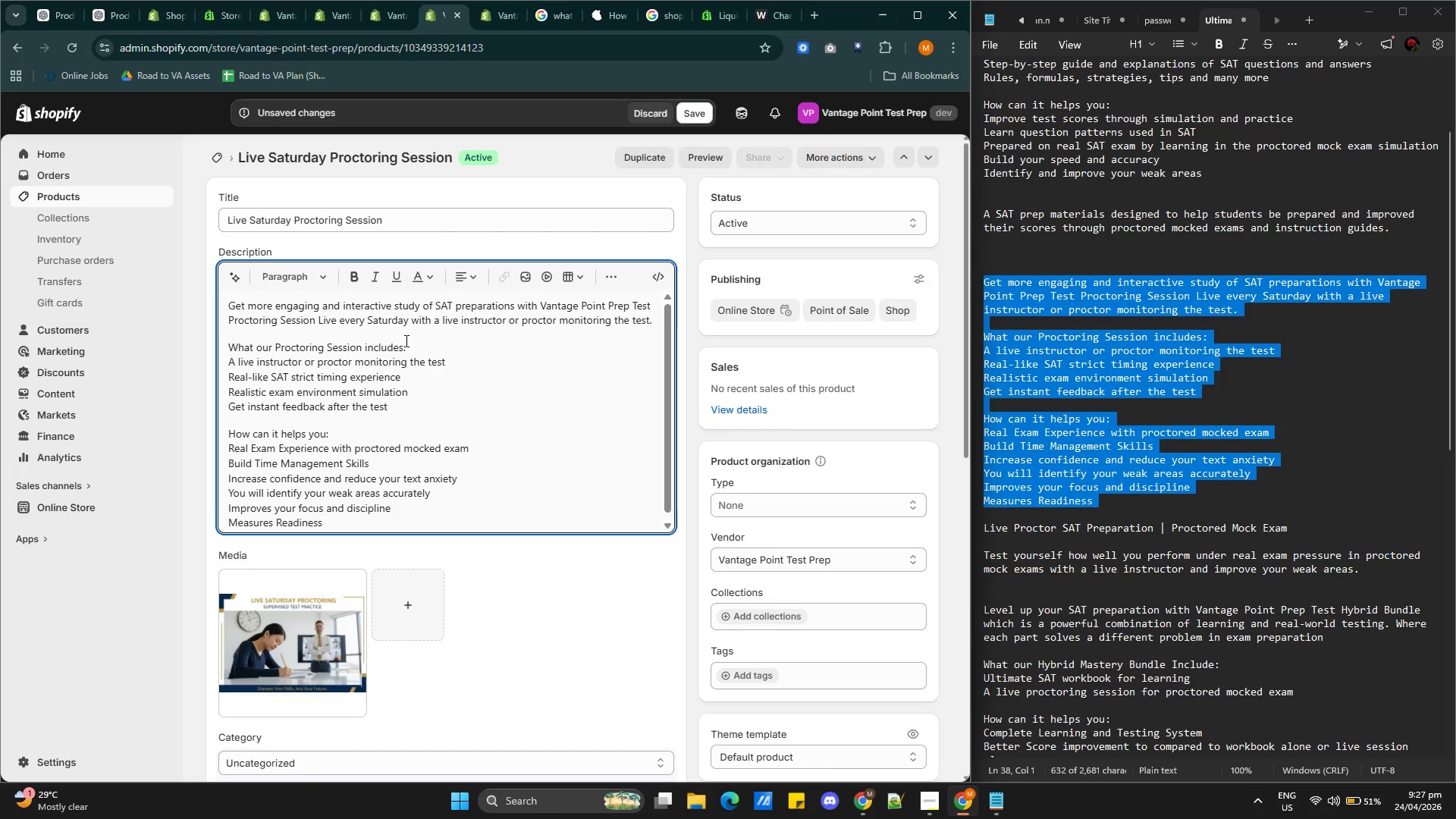 
left_click_drag(start_coordinate=[409, 347], to_coordinate=[224, 337])
 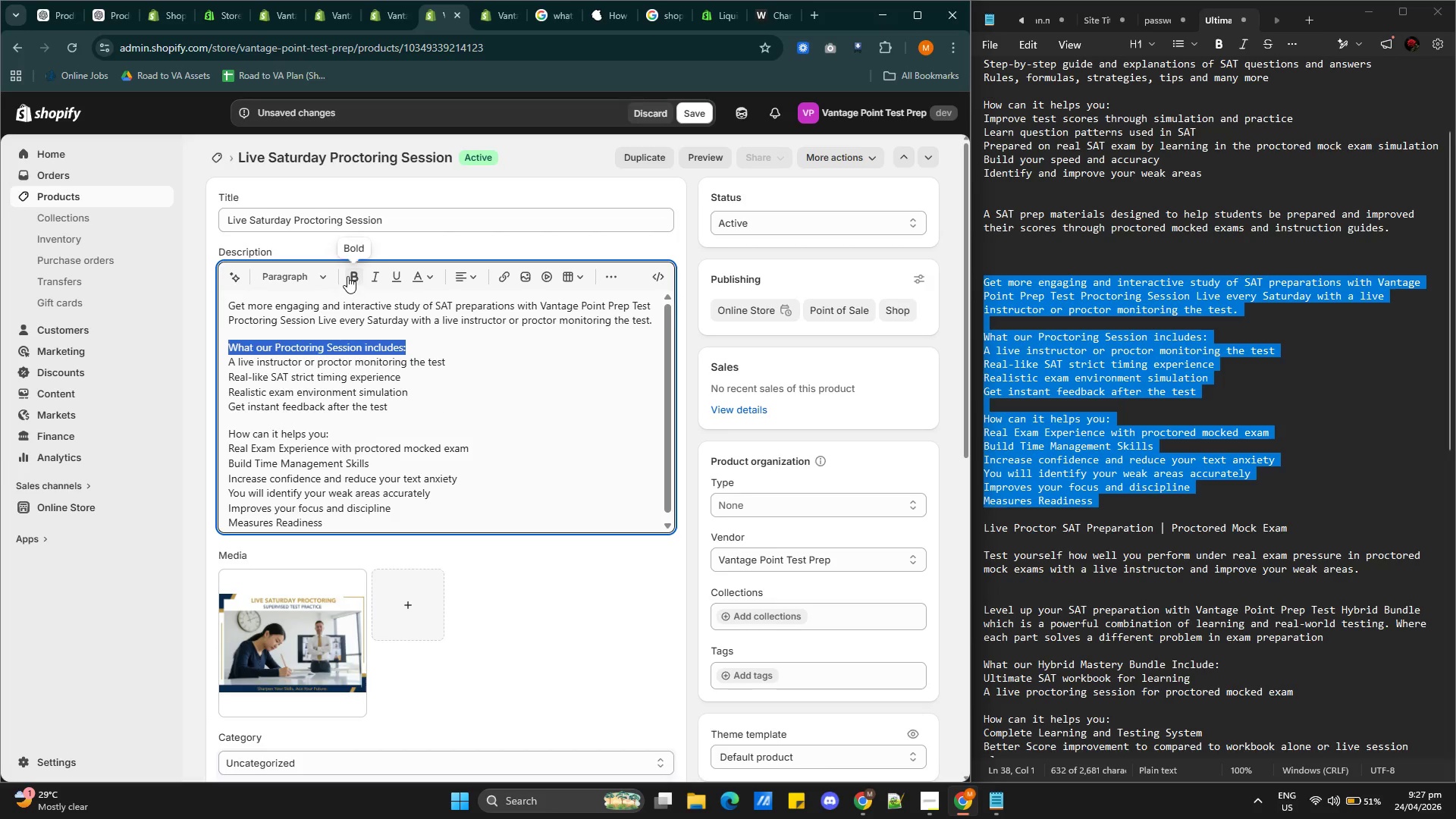 
left_click([347, 276])
 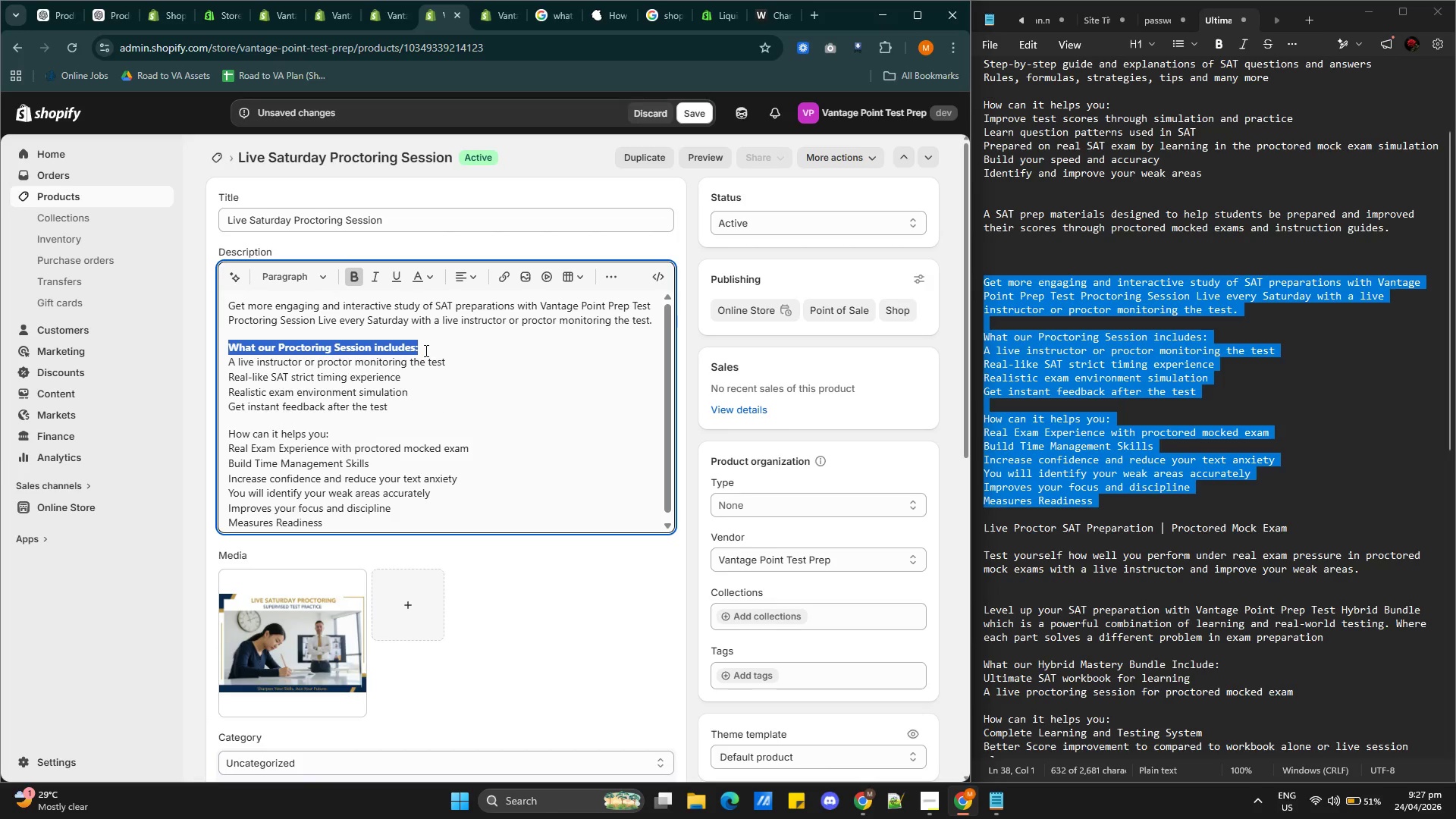 
left_click([425, 350])
 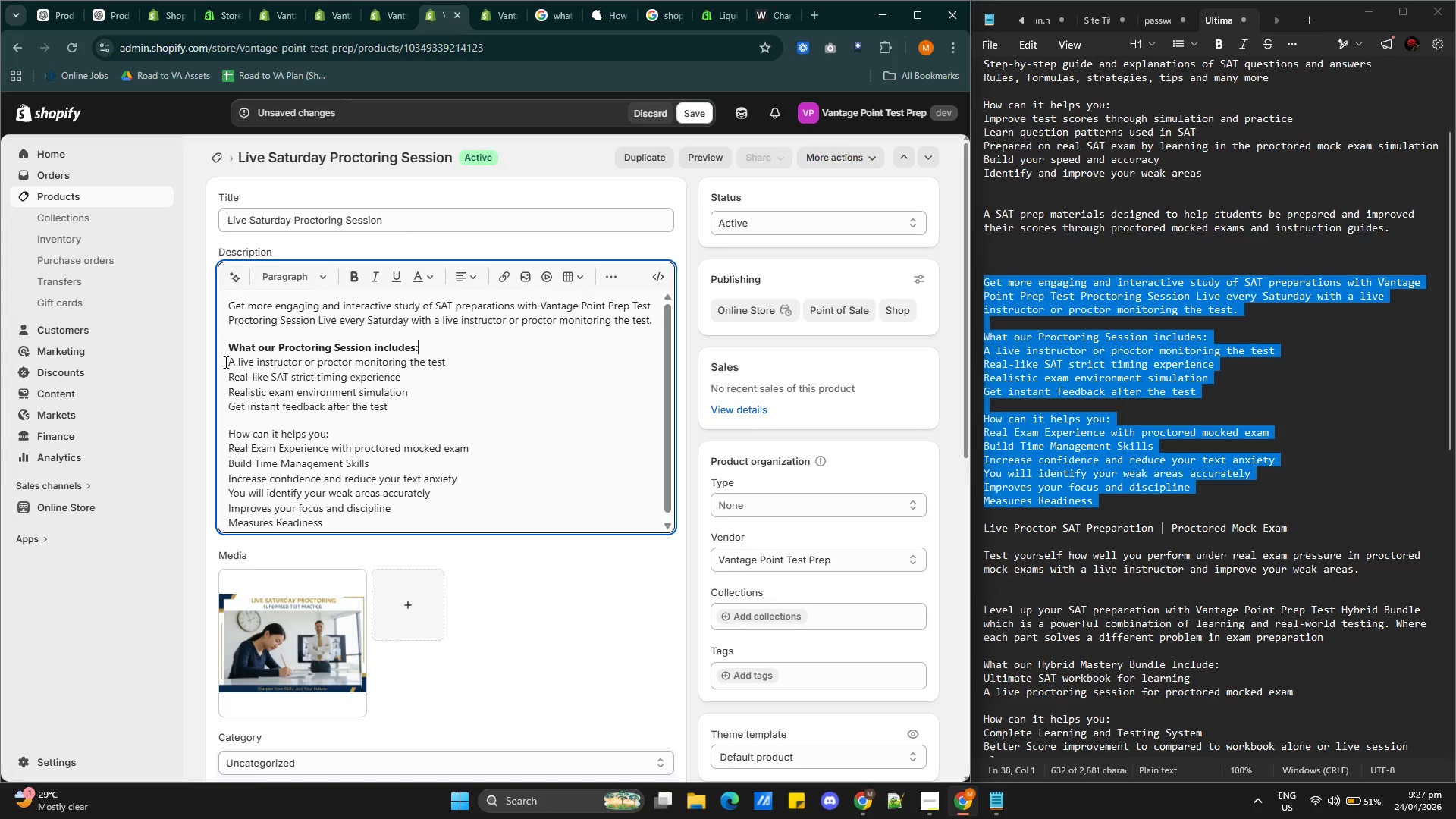 
left_click([226, 362])
 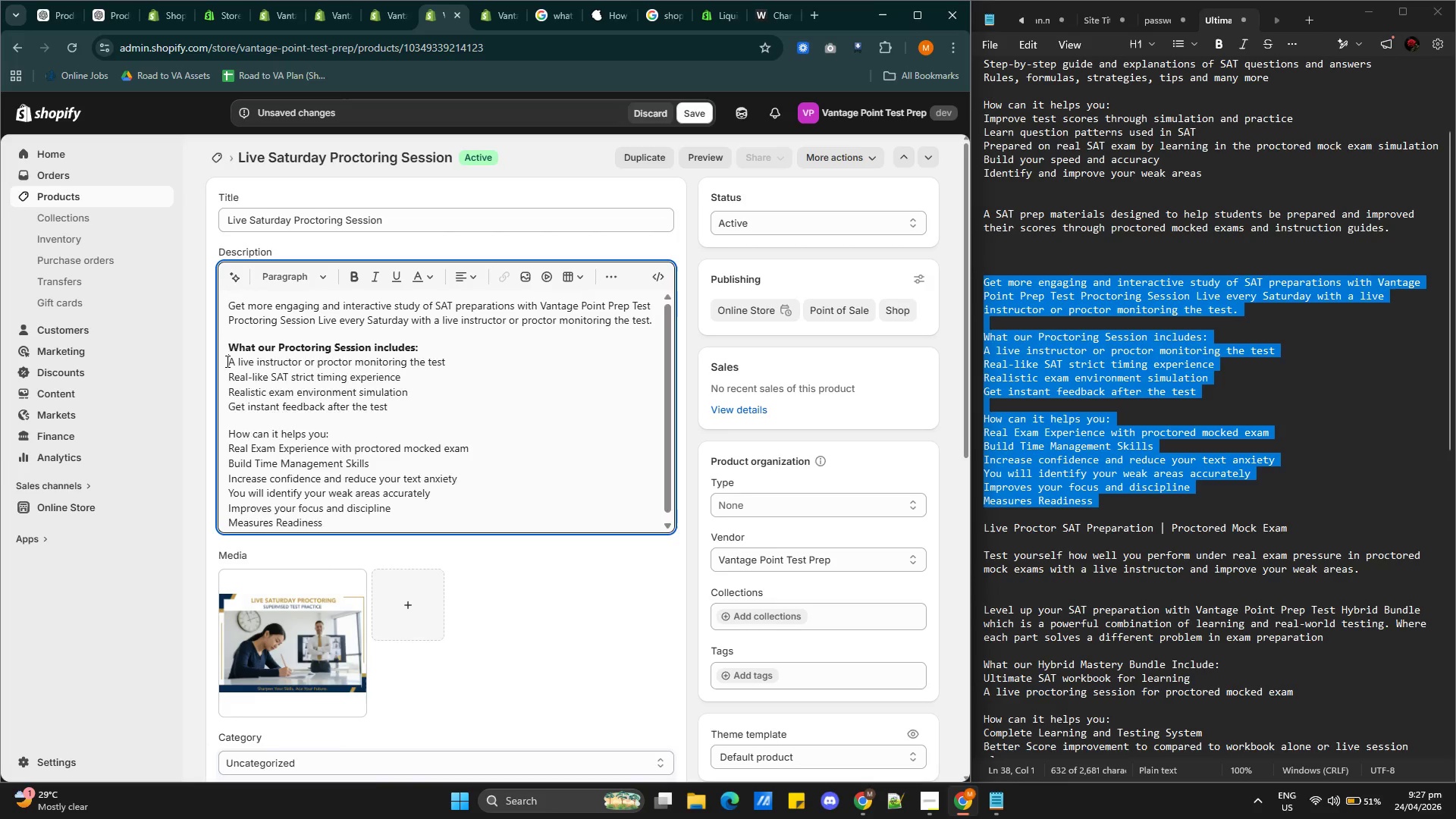 
key(Backspace)
 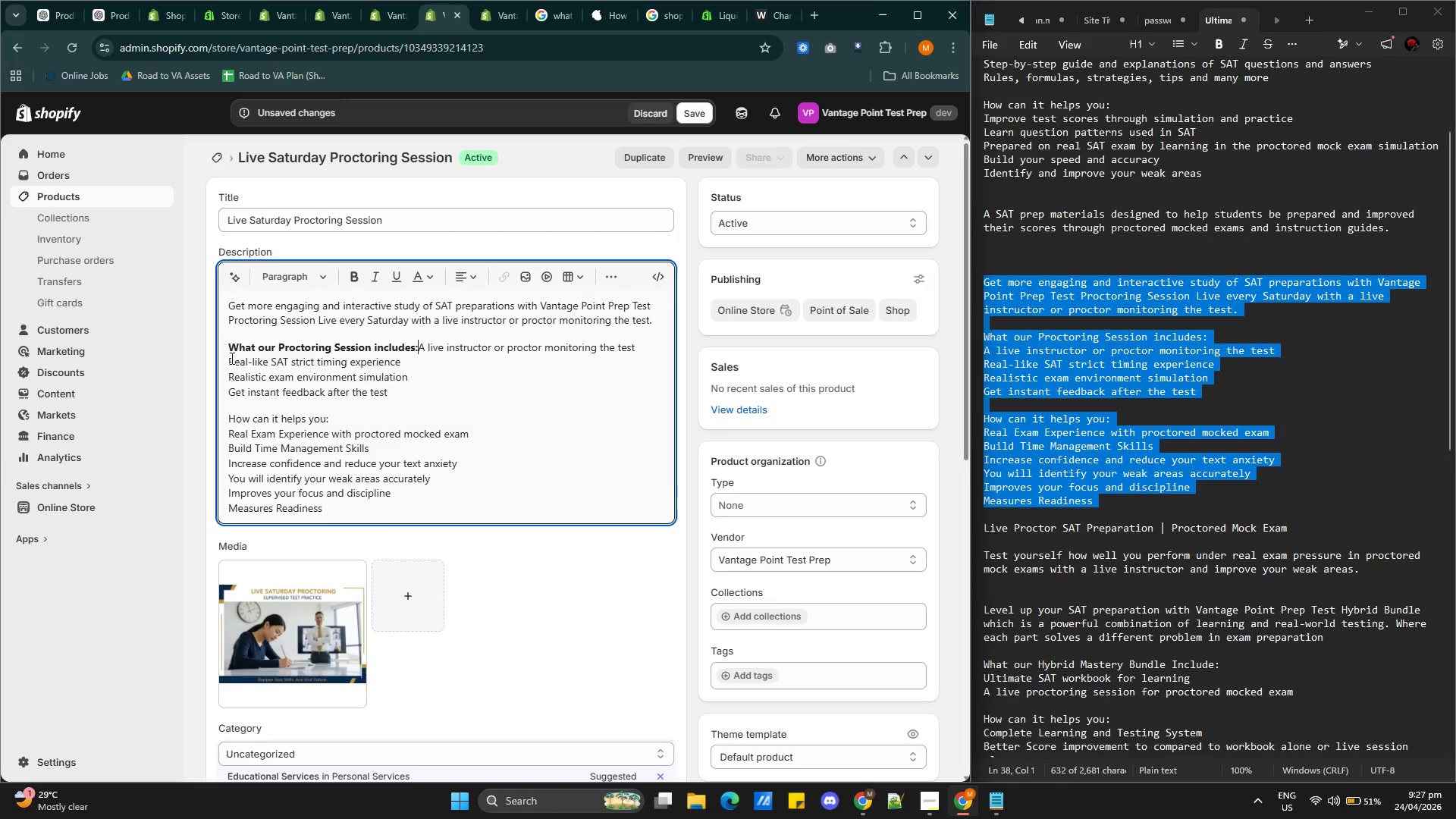 
key(Enter)
 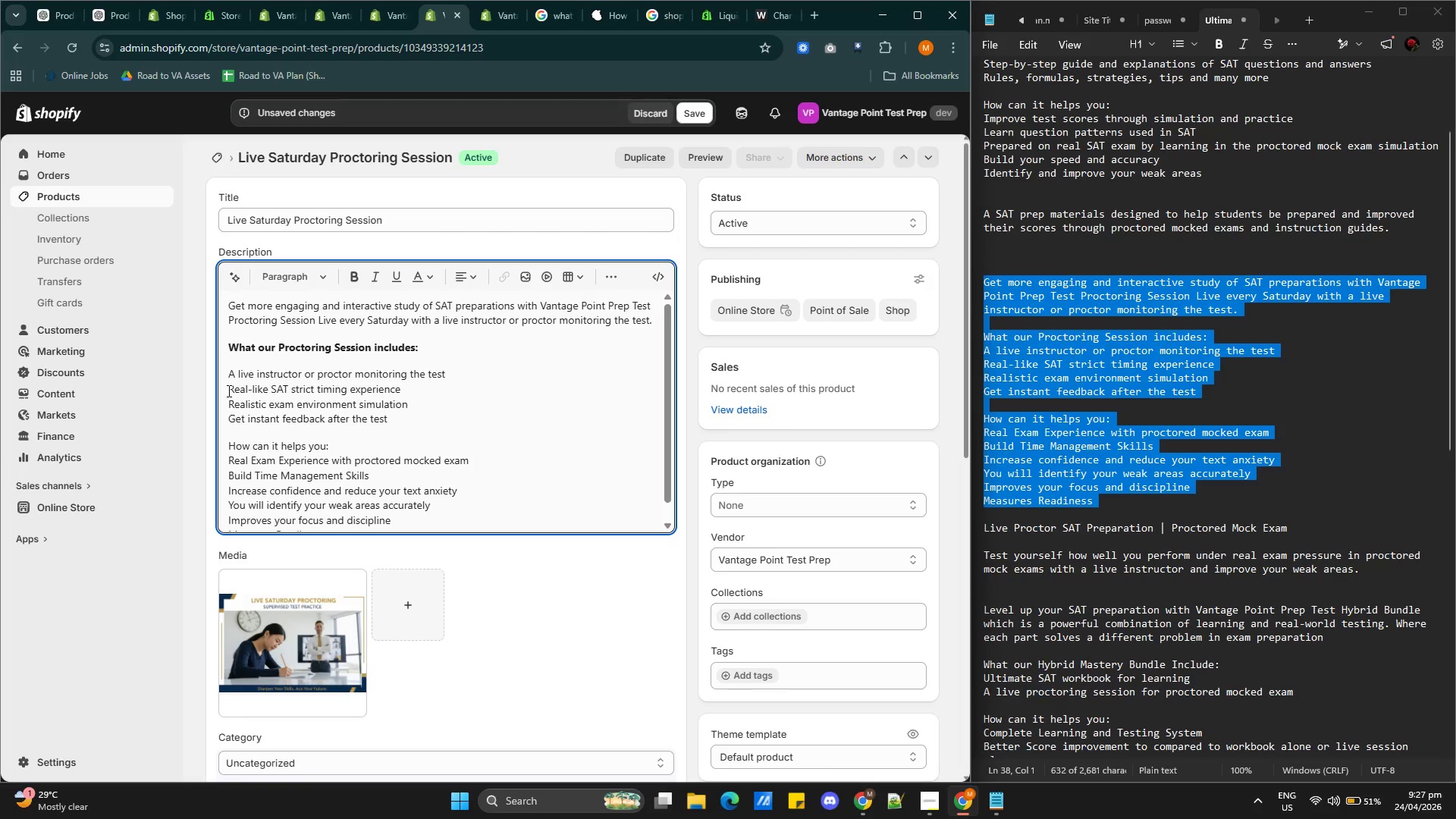 
left_click([228, 391])
 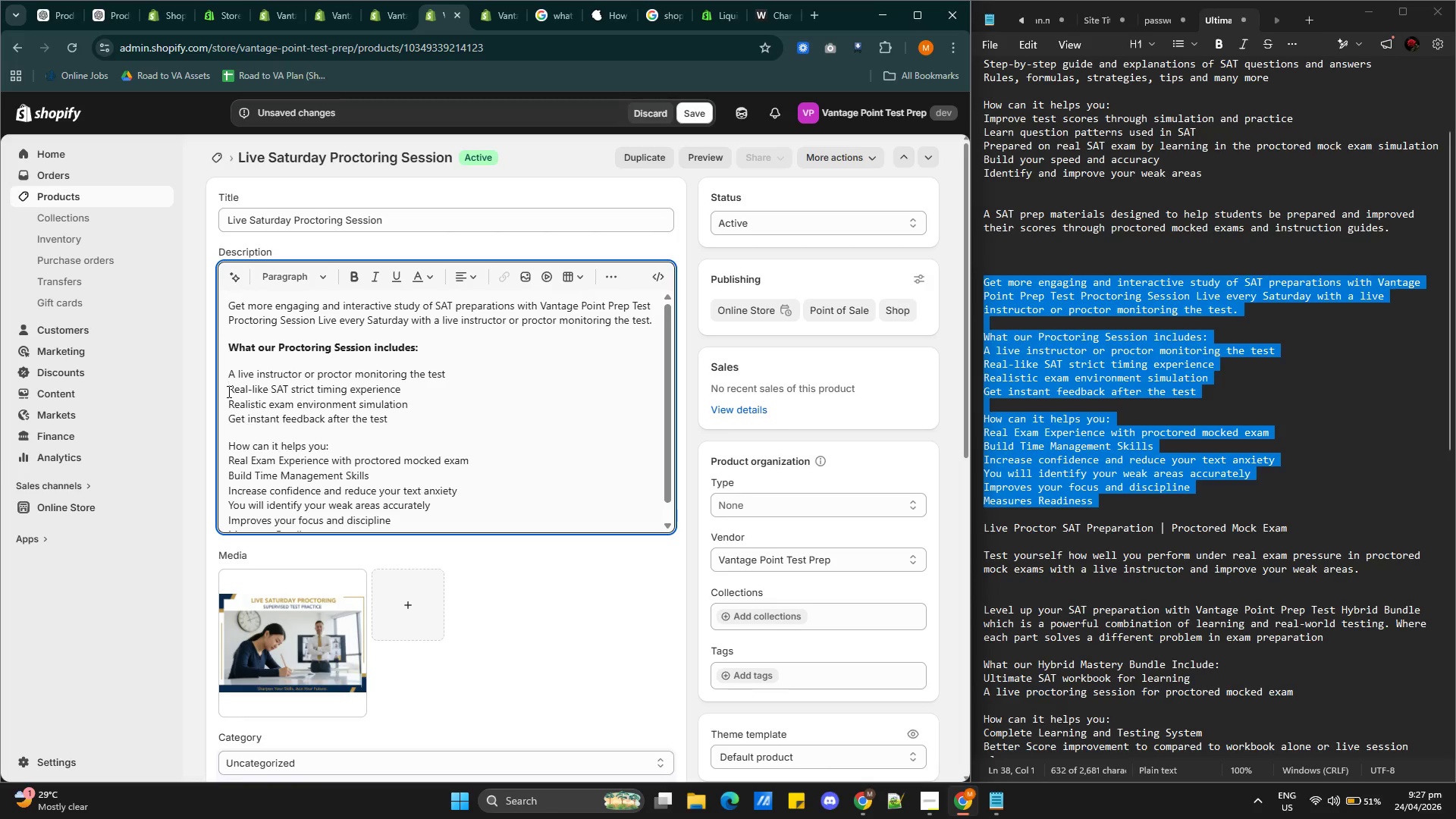 
key(Backspace)
 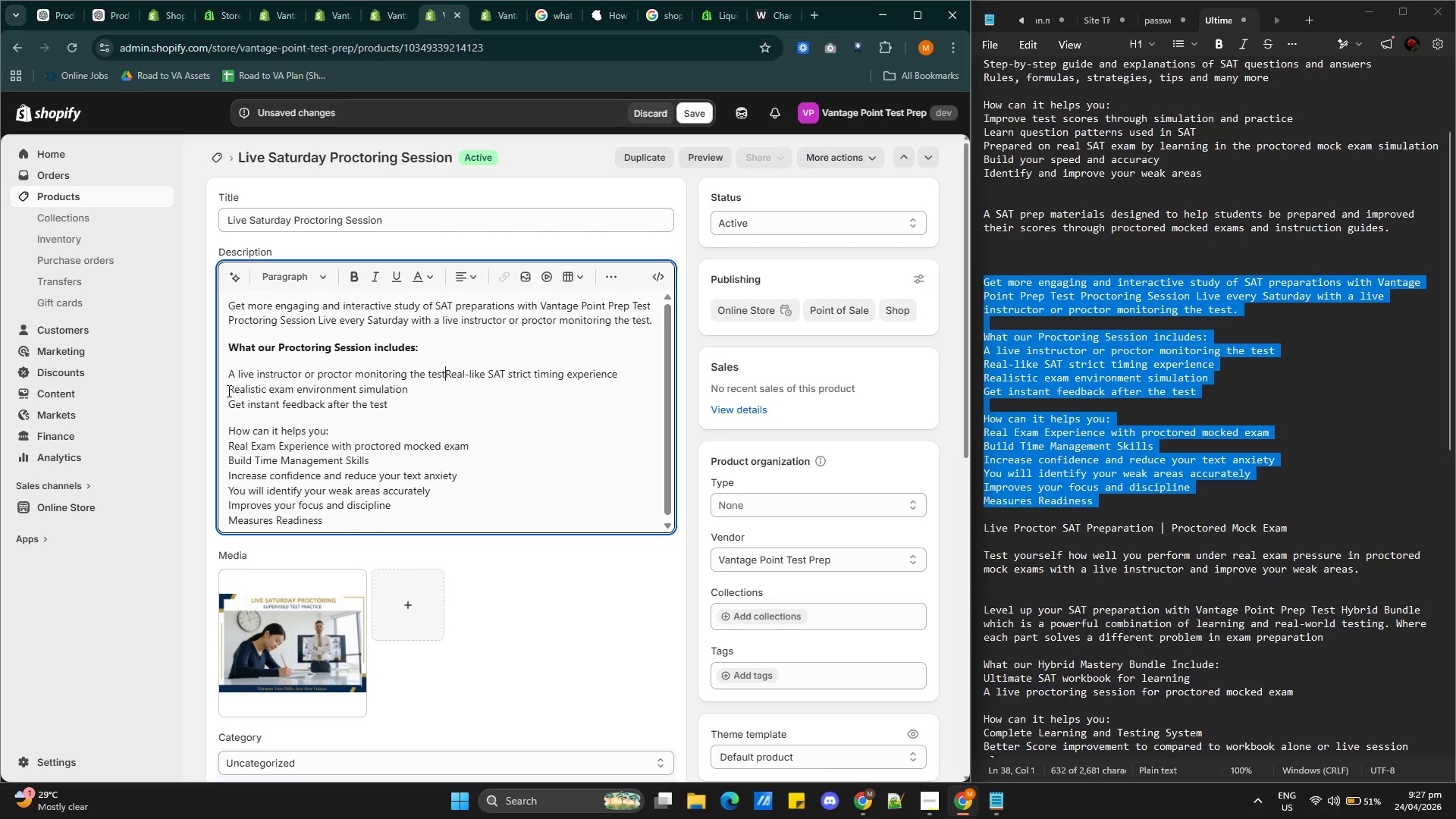 
key(Enter)
 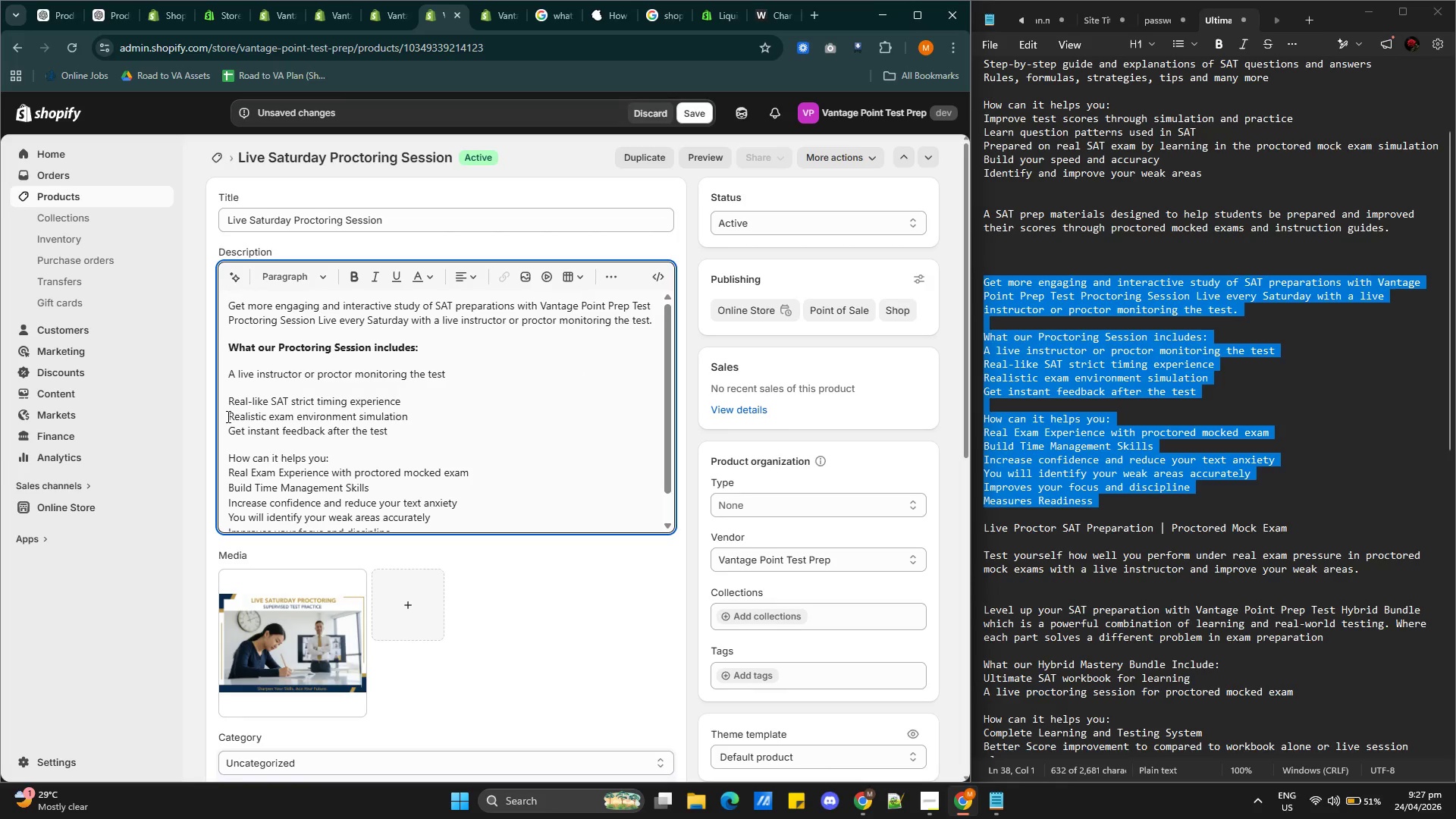 
left_click([227, 416])
 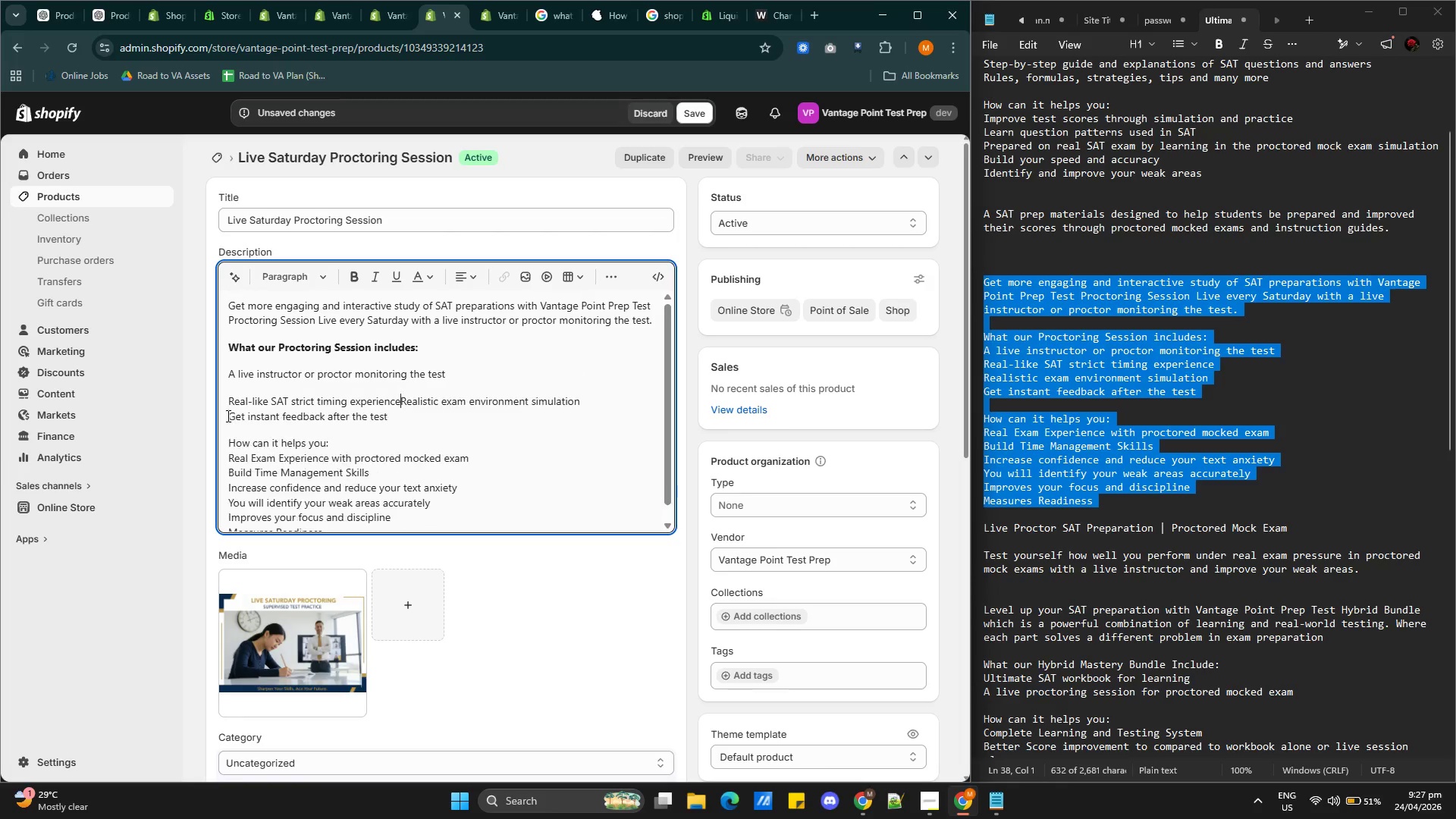 
key(Backspace)
 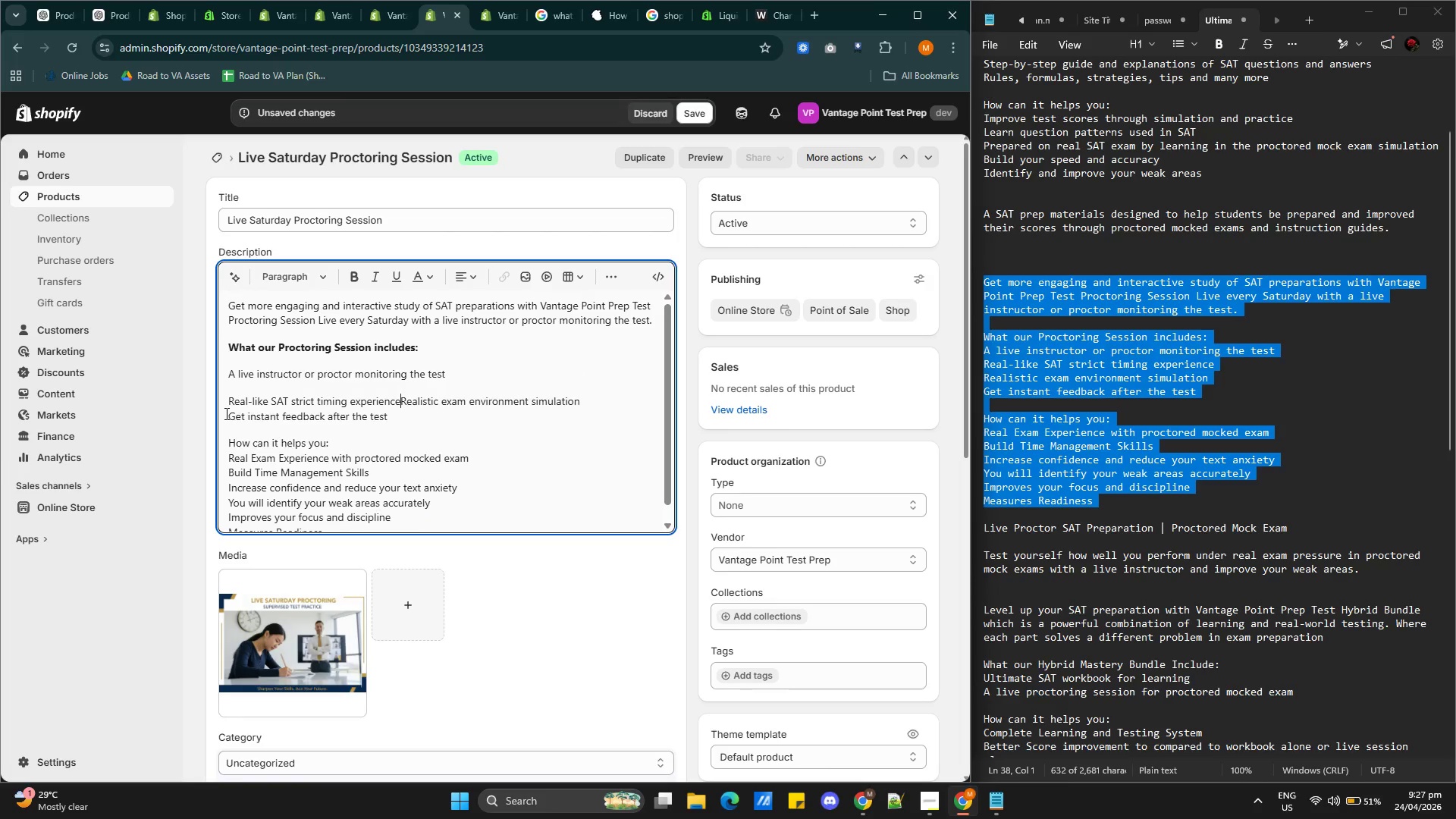 
key(Enter)
 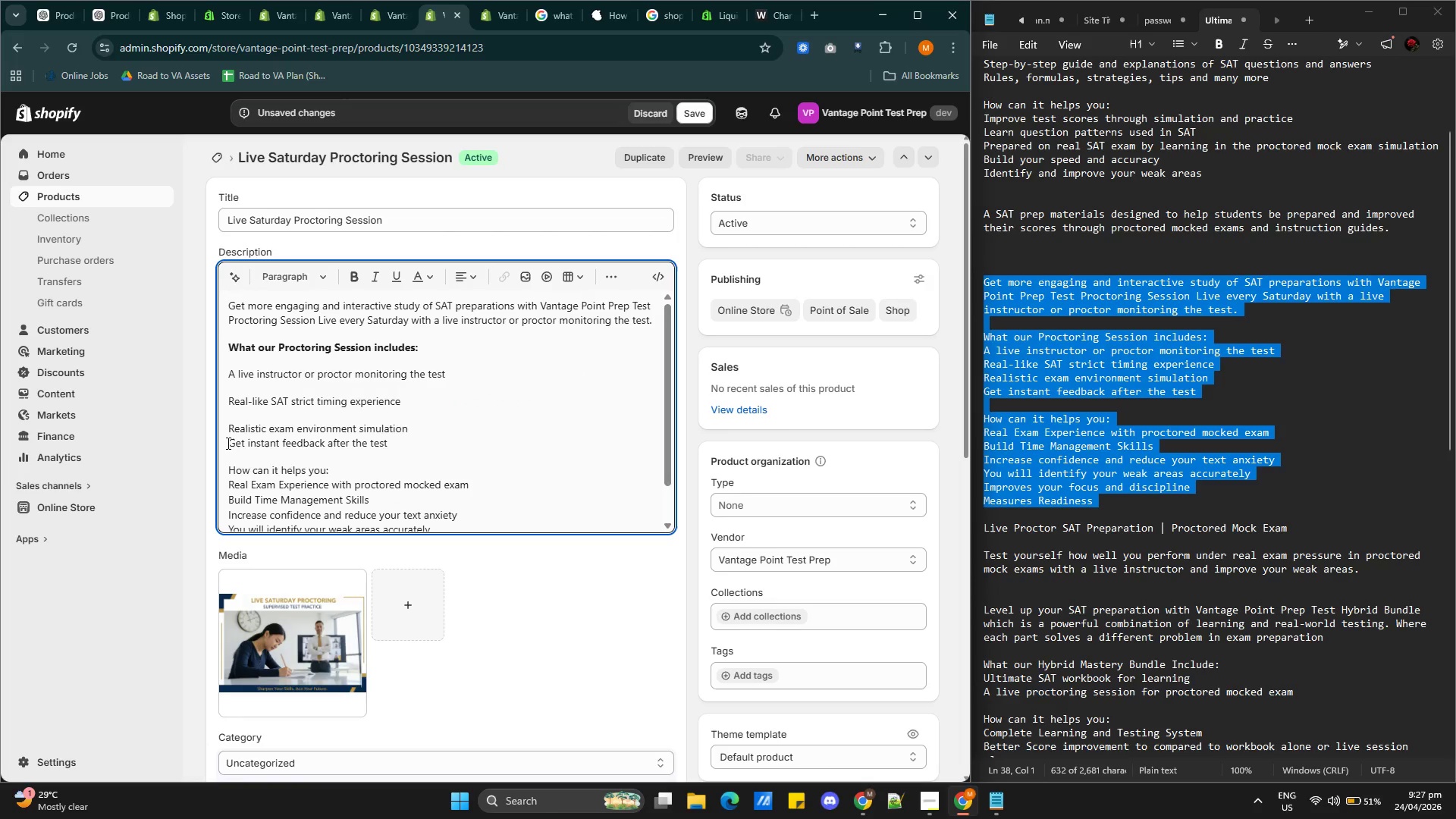 
left_click([227, 443])
 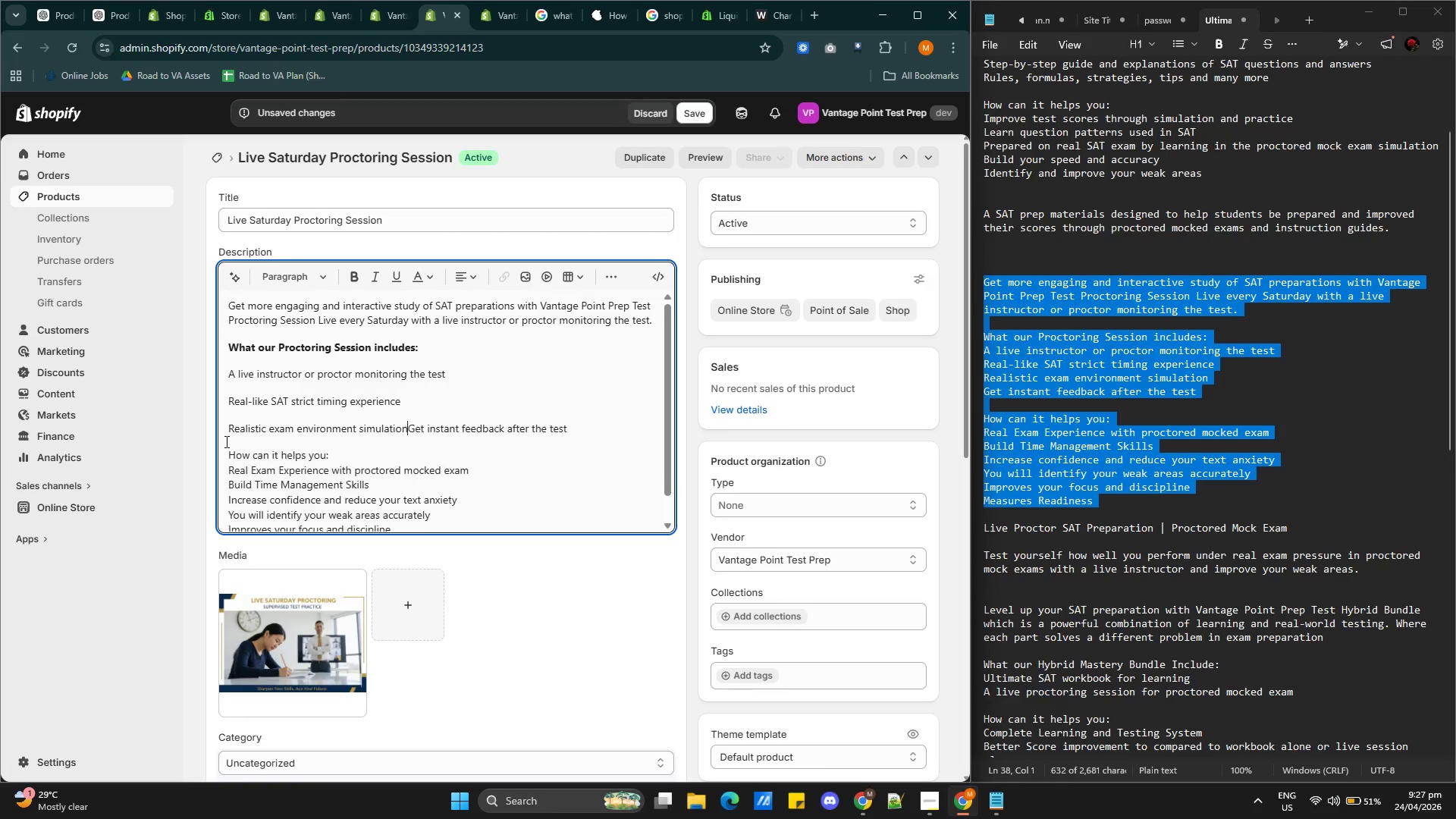 
key(Backspace)
 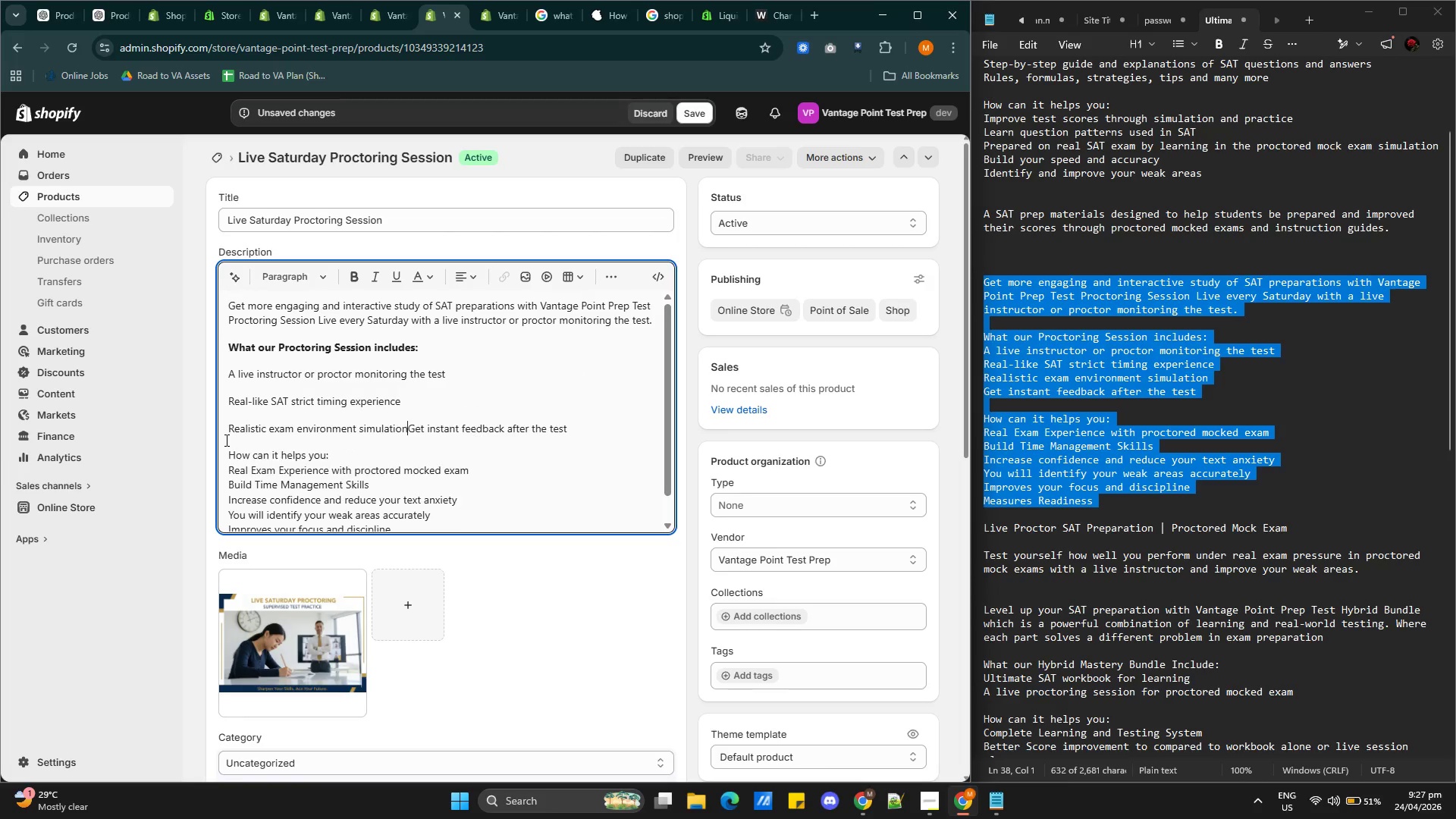 
key(Enter)
 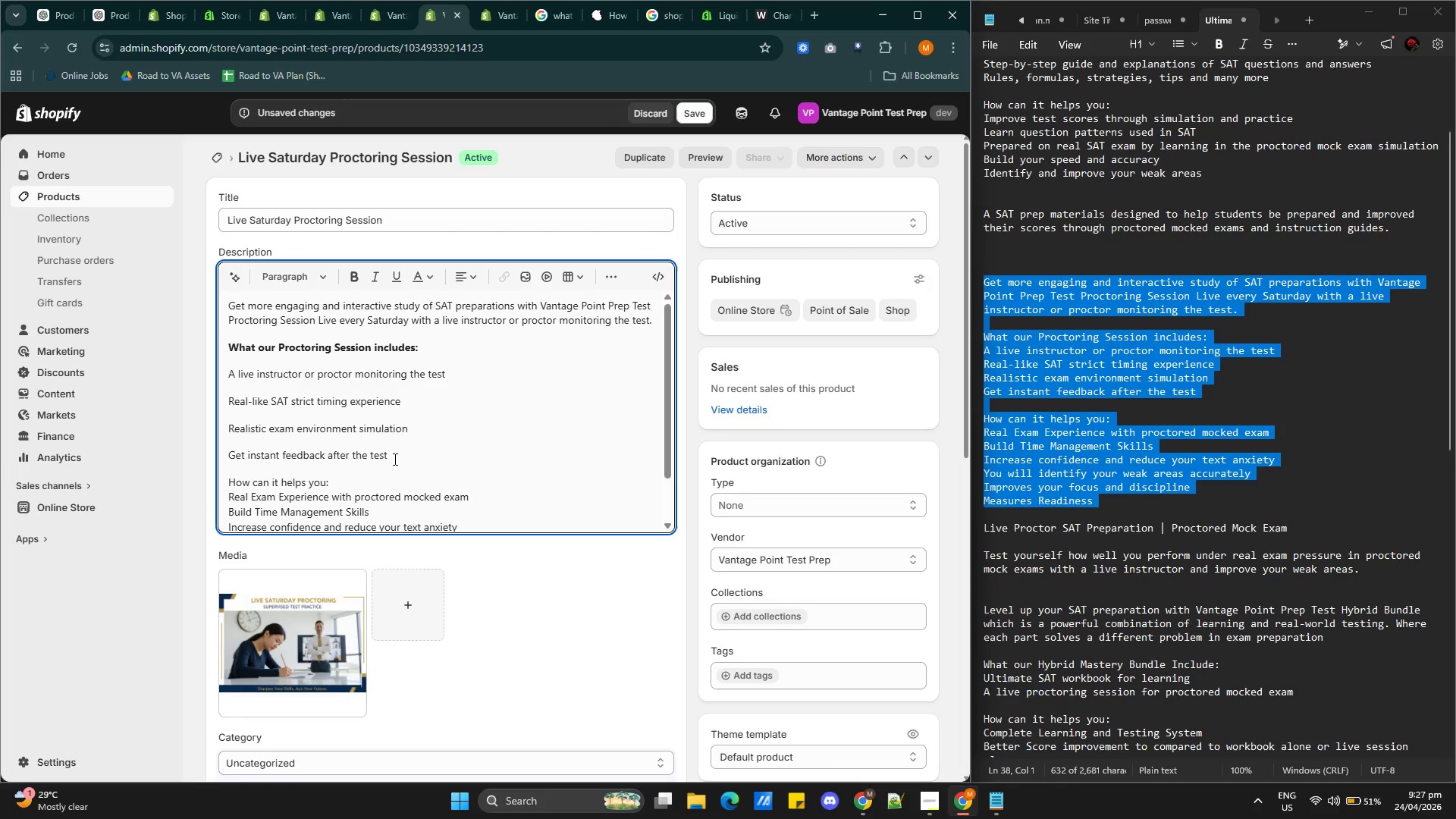 
left_click_drag(start_coordinate=[395, 458], to_coordinate=[224, 371])
 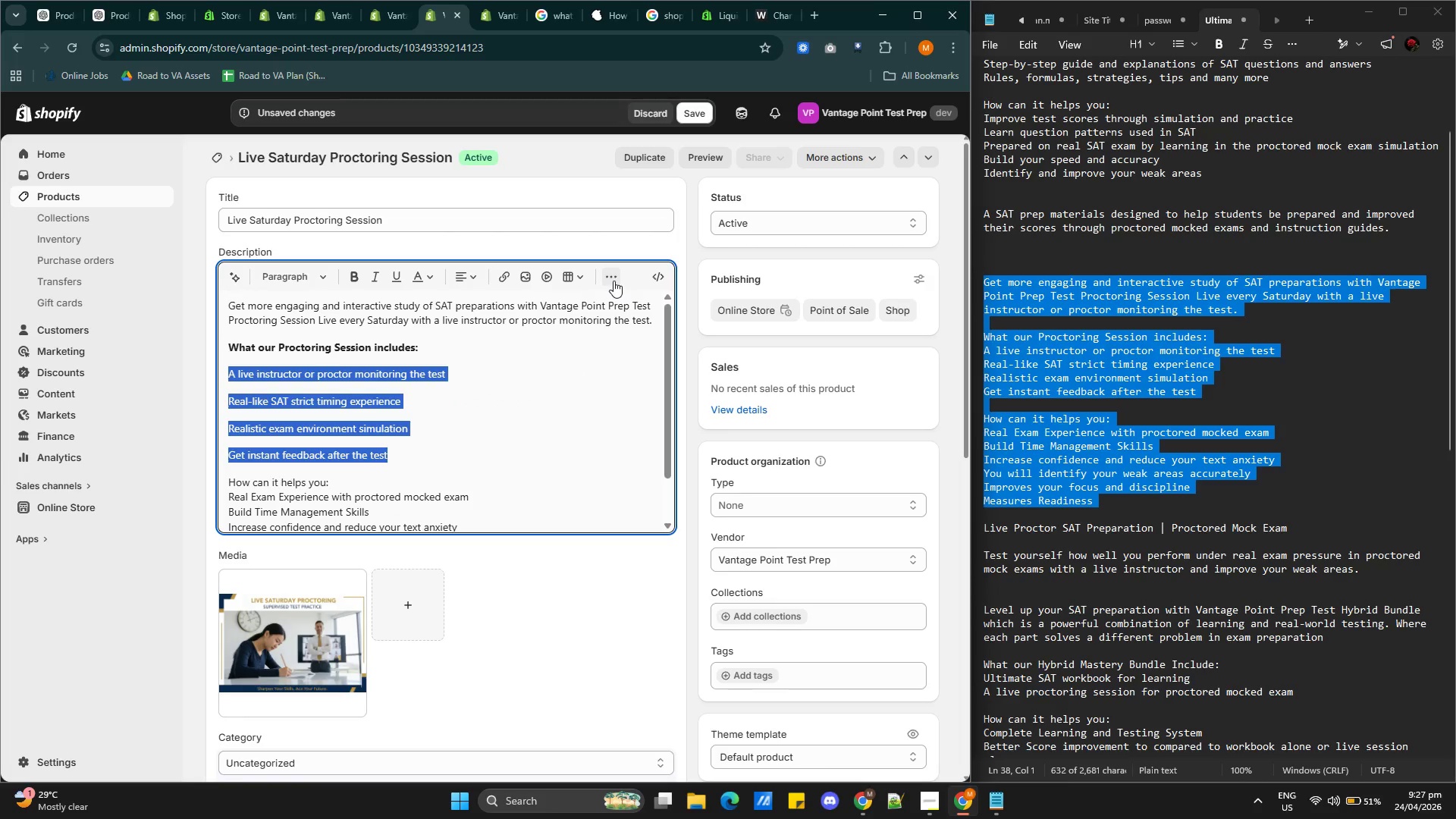 
left_click([613, 281])
 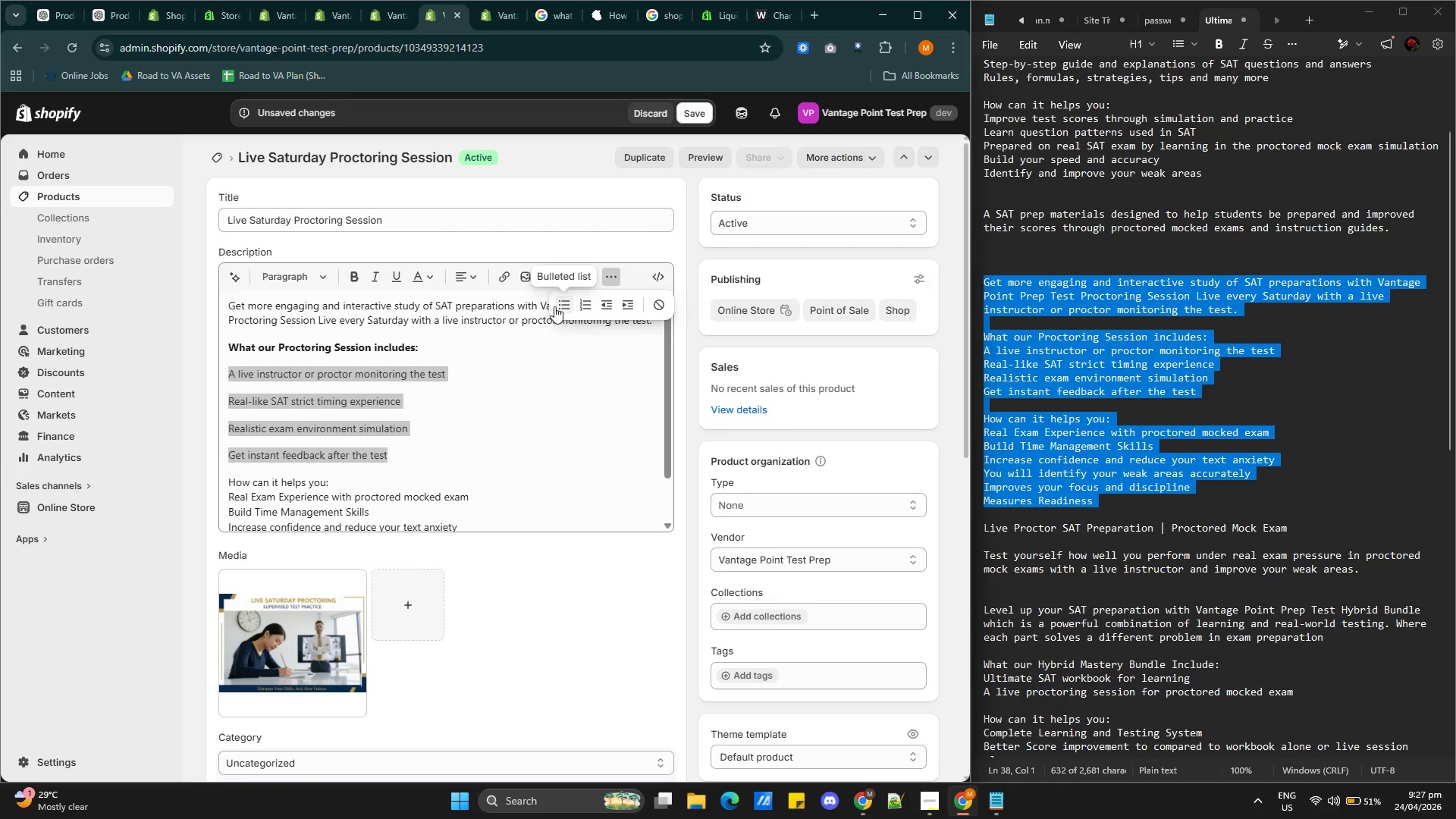 
left_click([558, 306])
 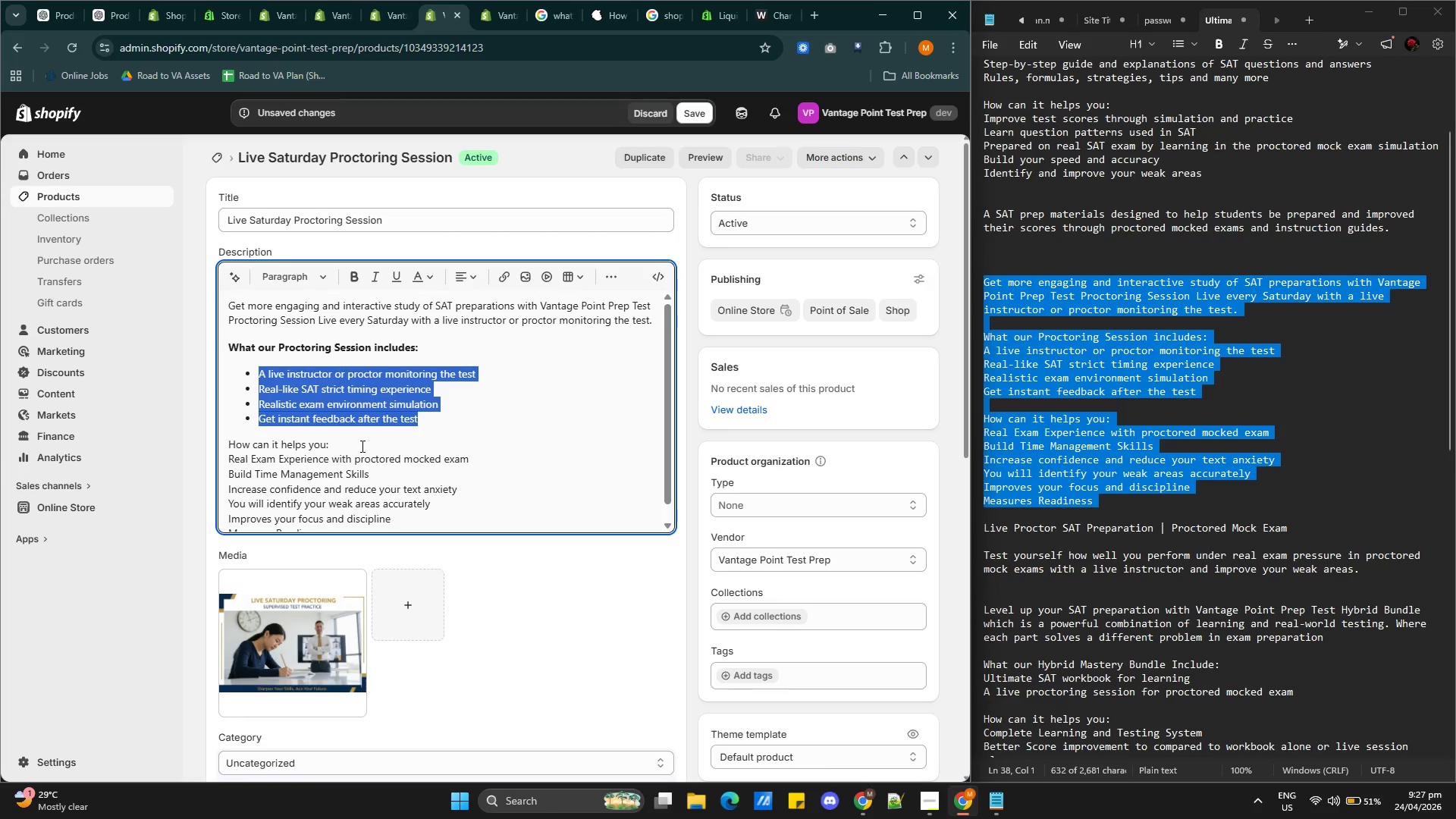 
scroll: coordinate [364, 446], scroll_direction: down, amount: 1.0
 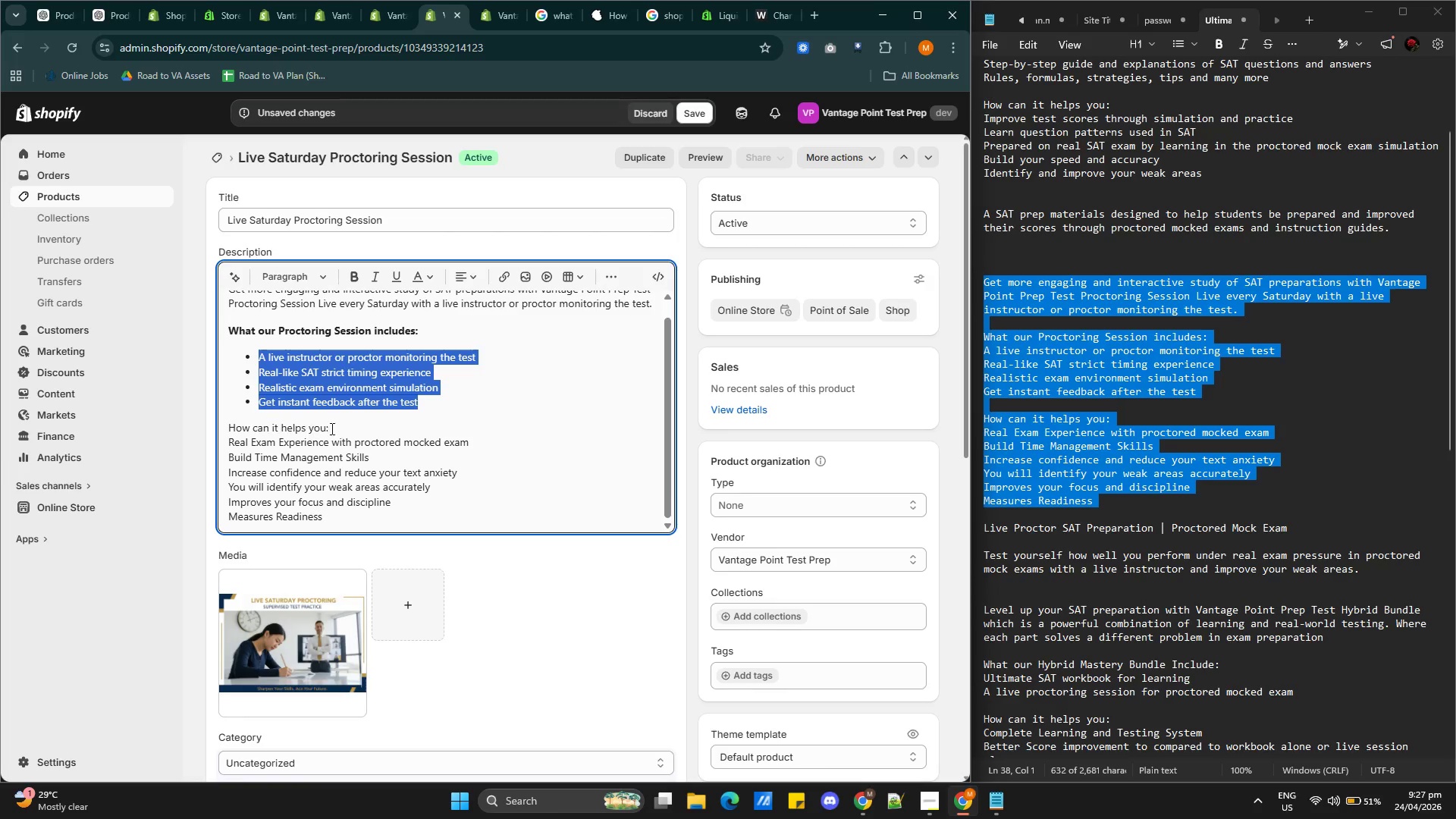 
left_click_drag(start_coordinate=[337, 425], to_coordinate=[218, 426])
 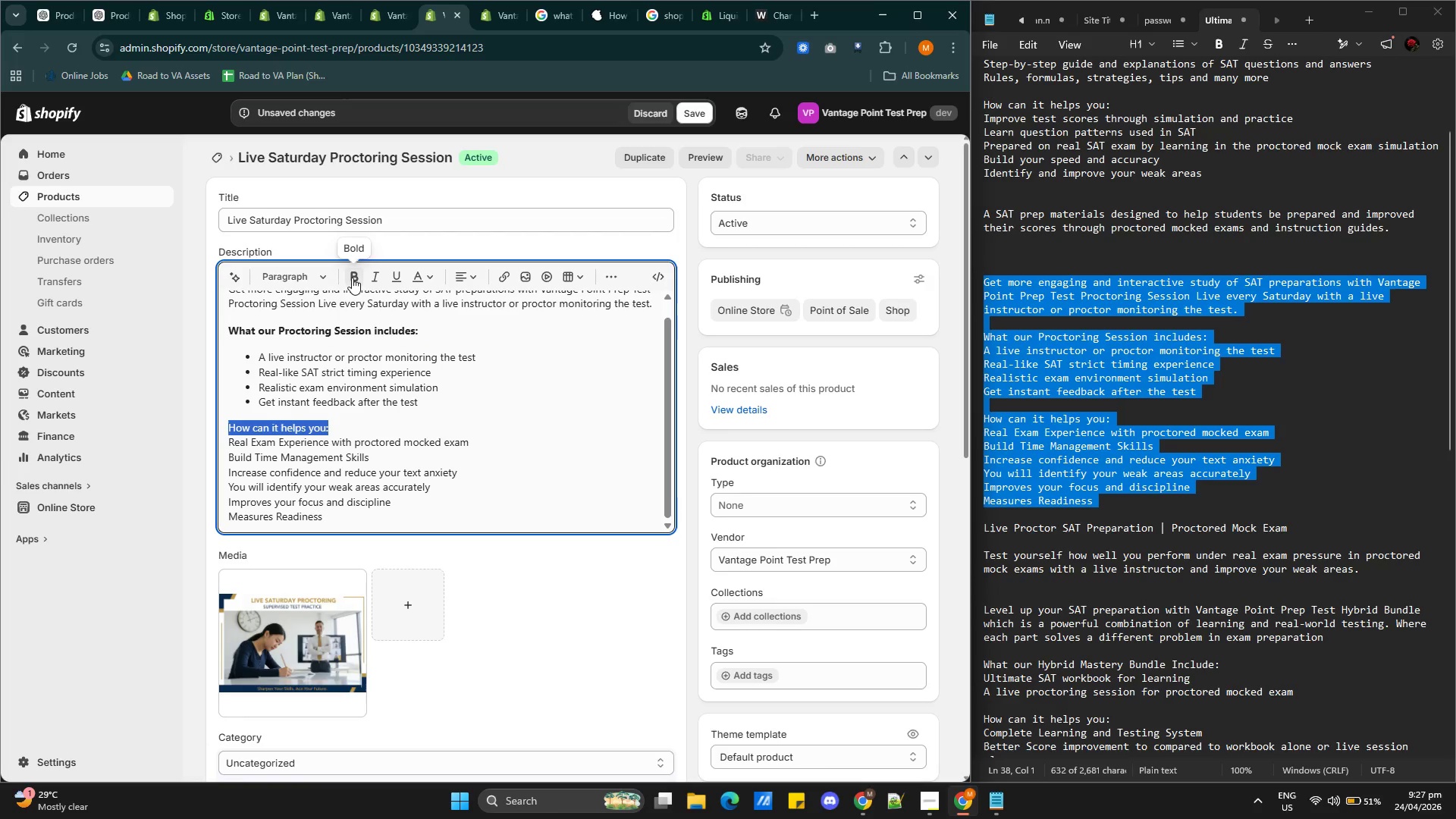 
left_click([352, 277])
 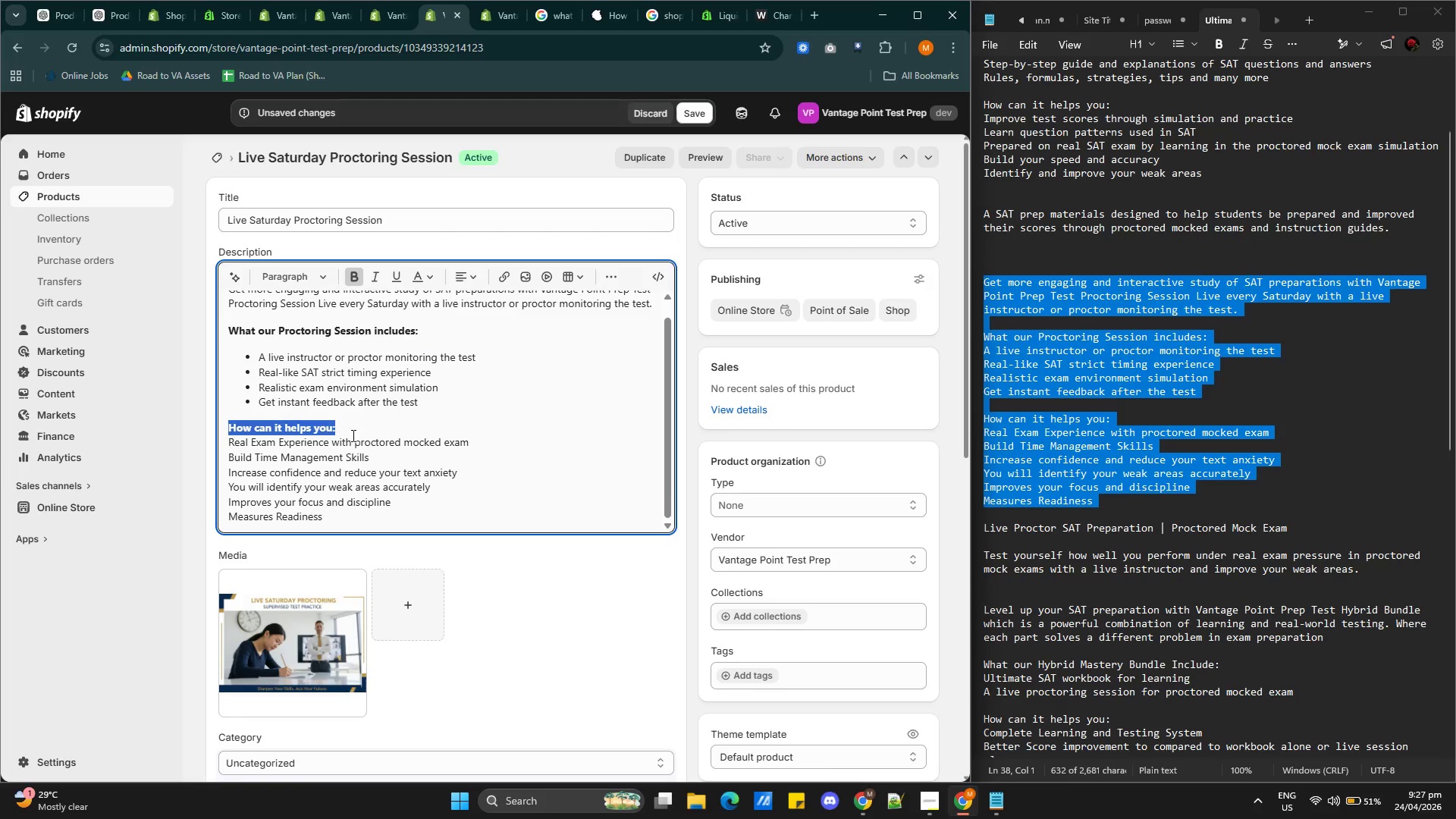 
left_click([353, 431])
 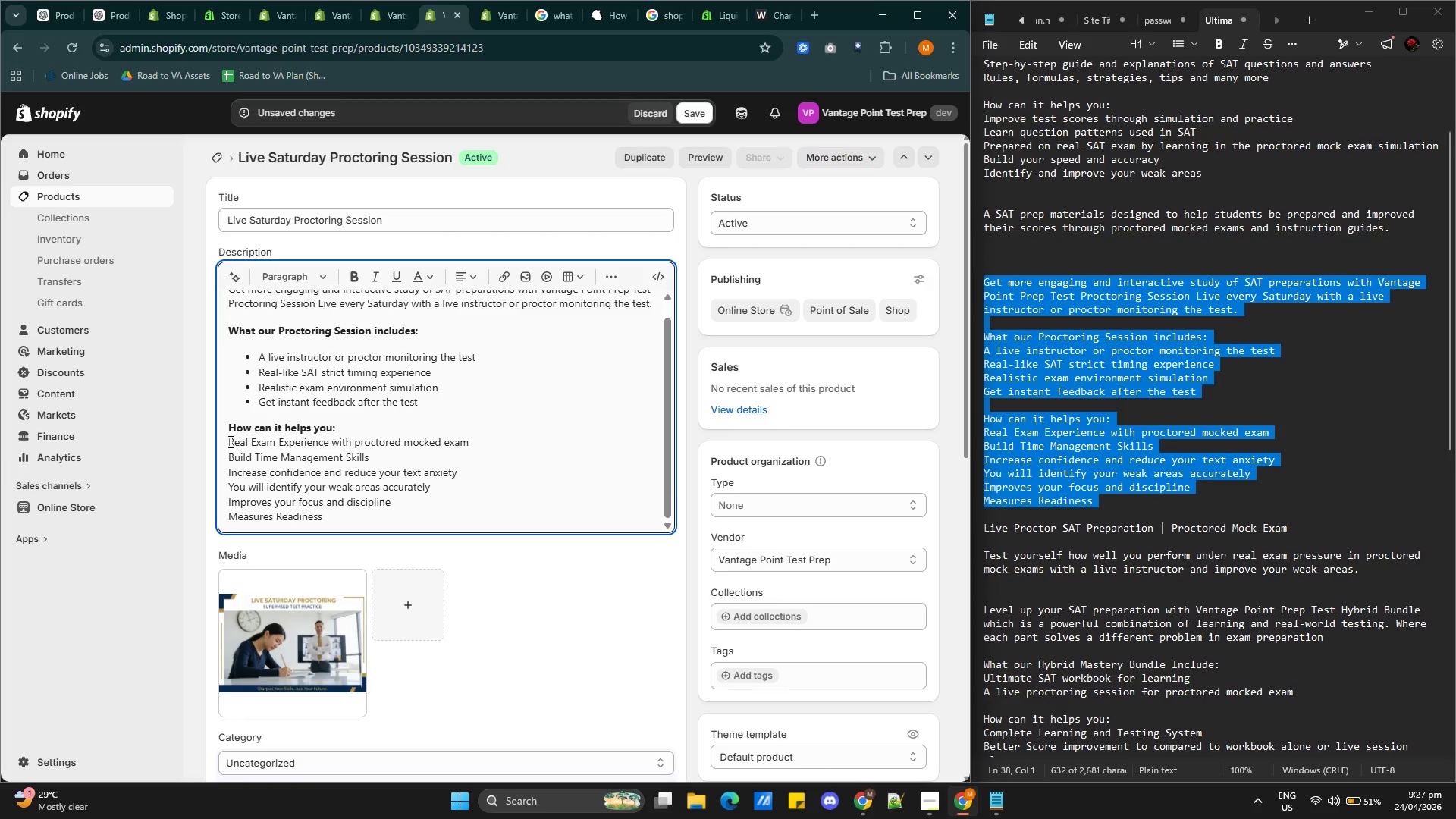 
left_click([229, 441])
 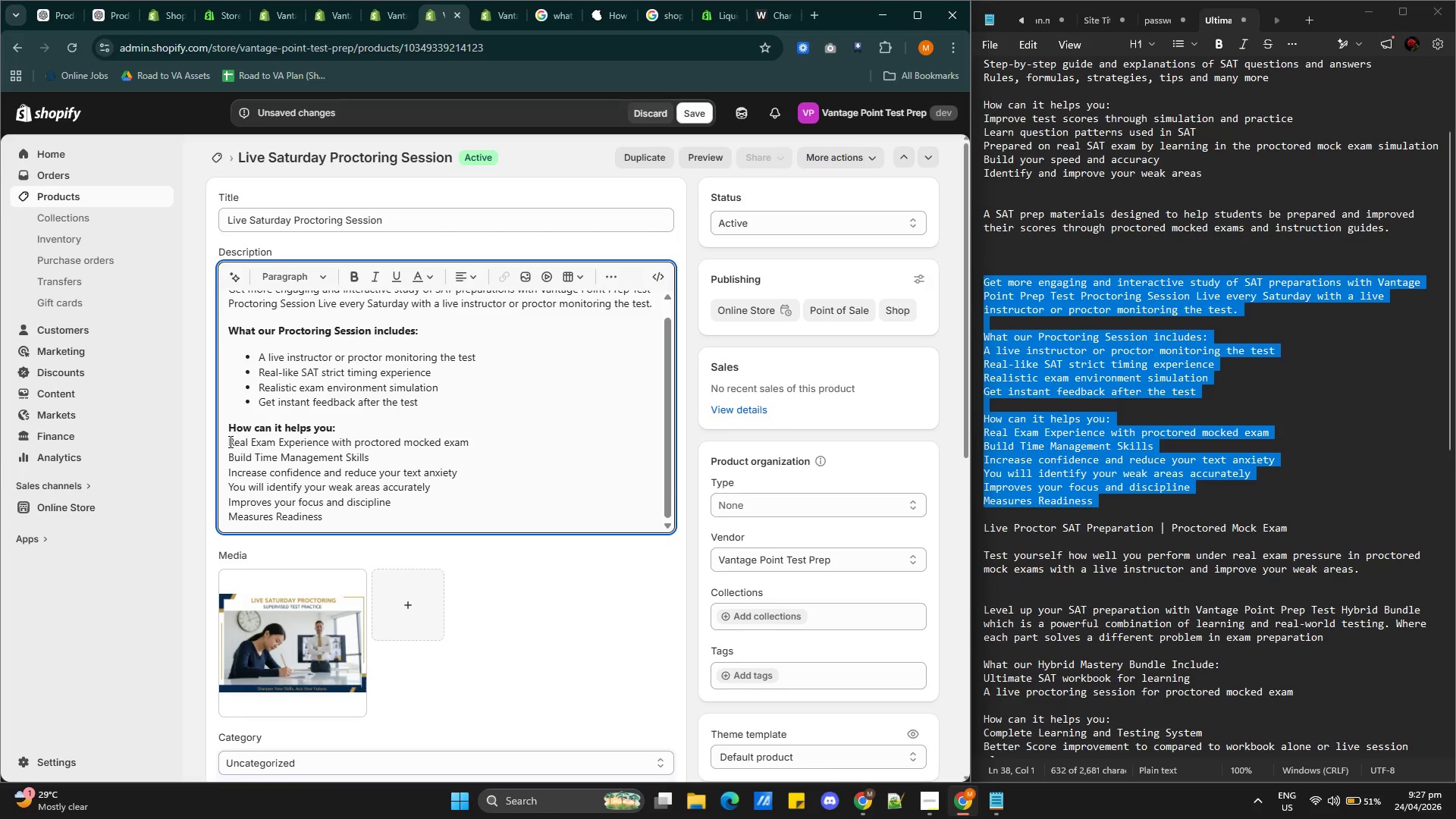 
key(Backspace)
 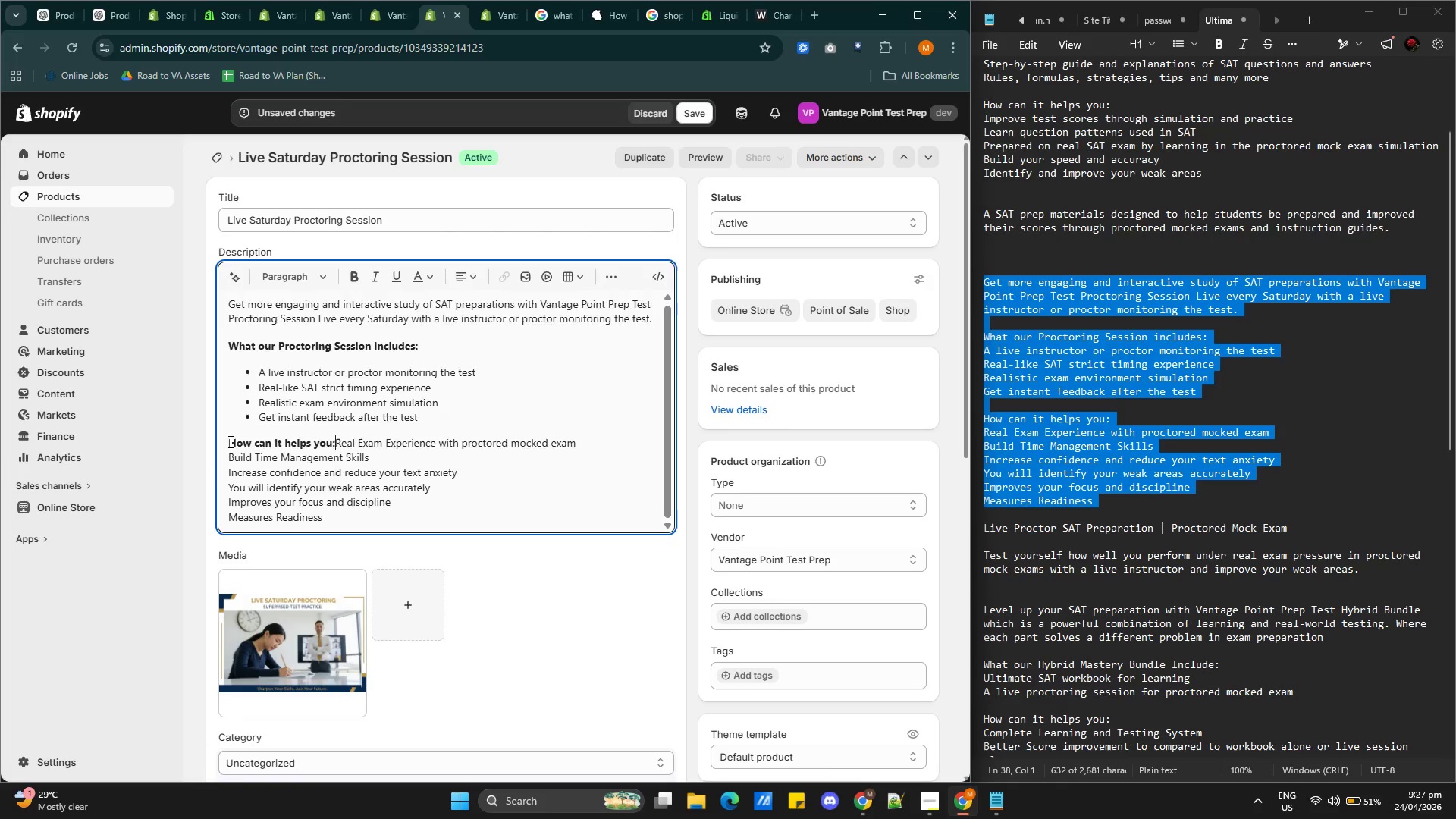 
key(Enter)
 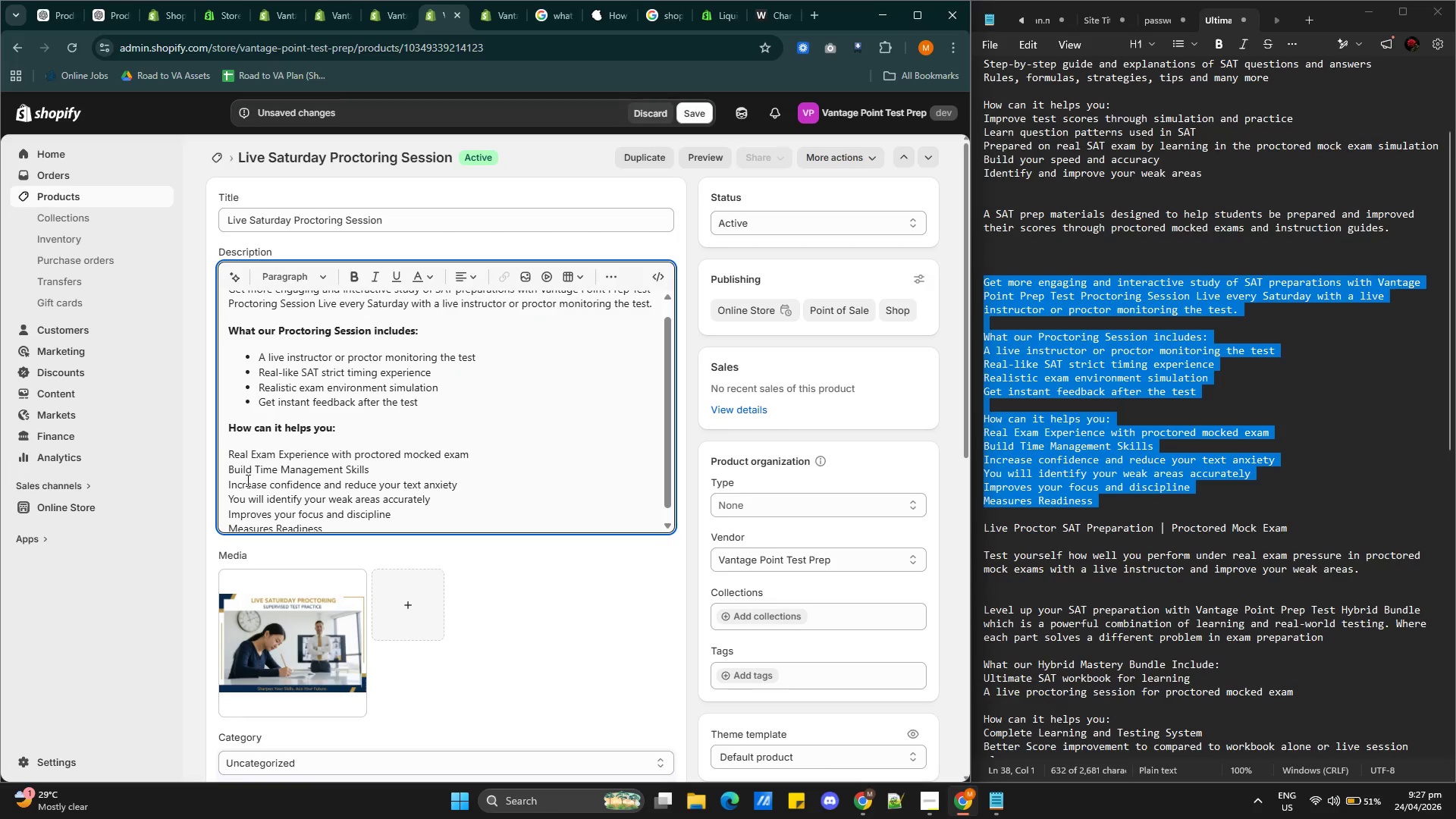 
scroll: coordinate [249, 478], scroll_direction: down, amount: 2.0
 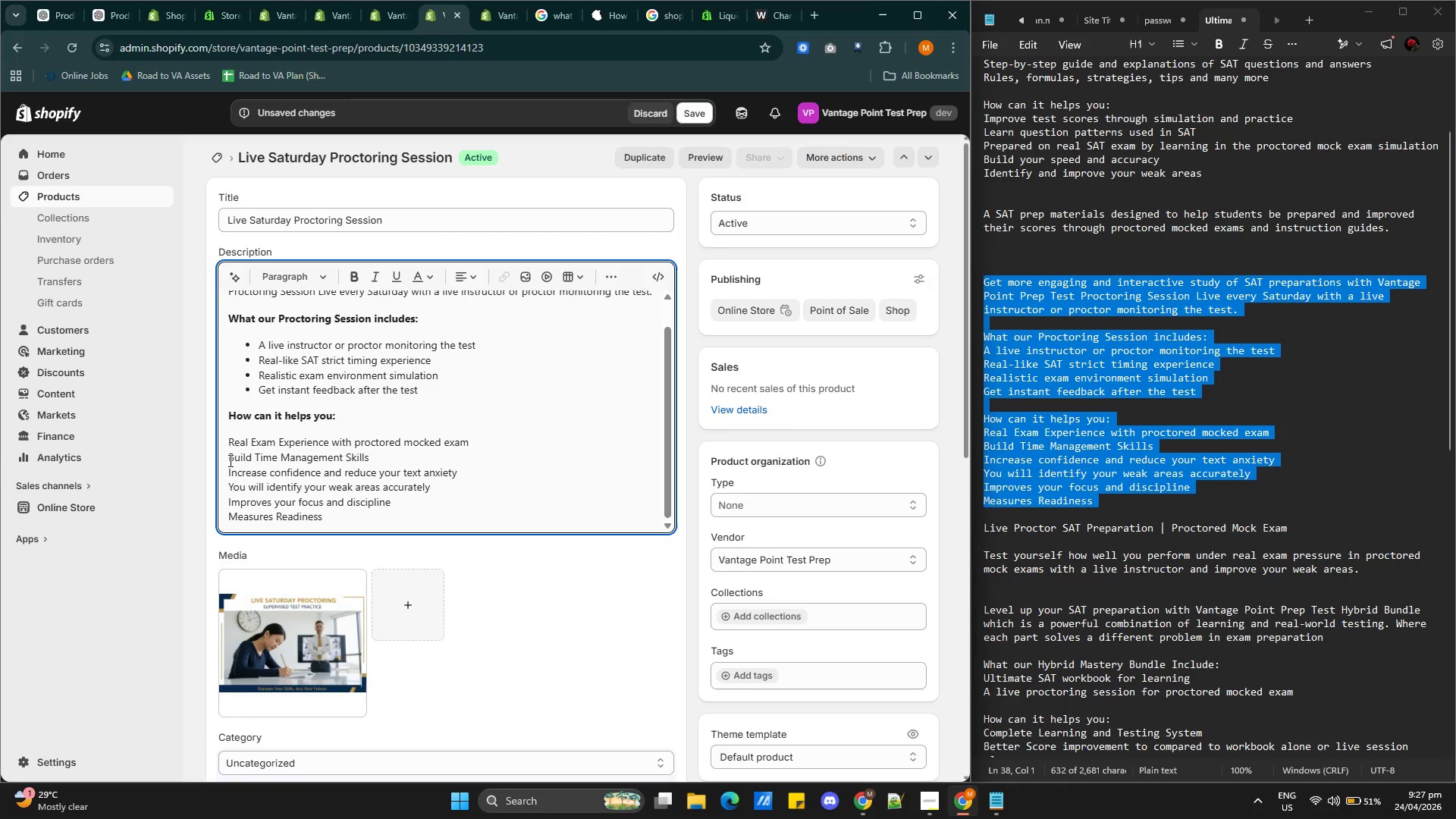 
left_click([229, 460])
 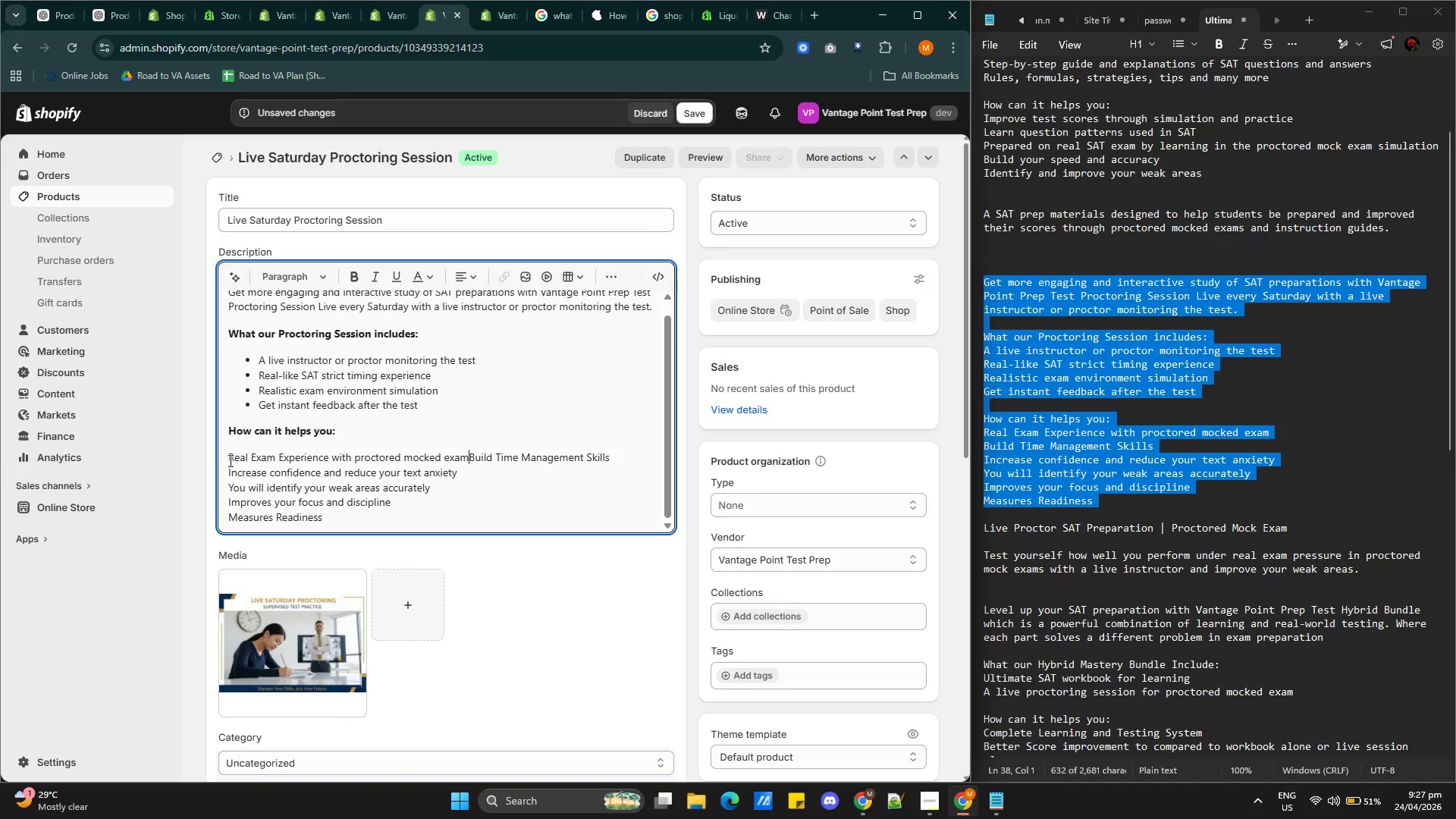 
key(Backspace)
 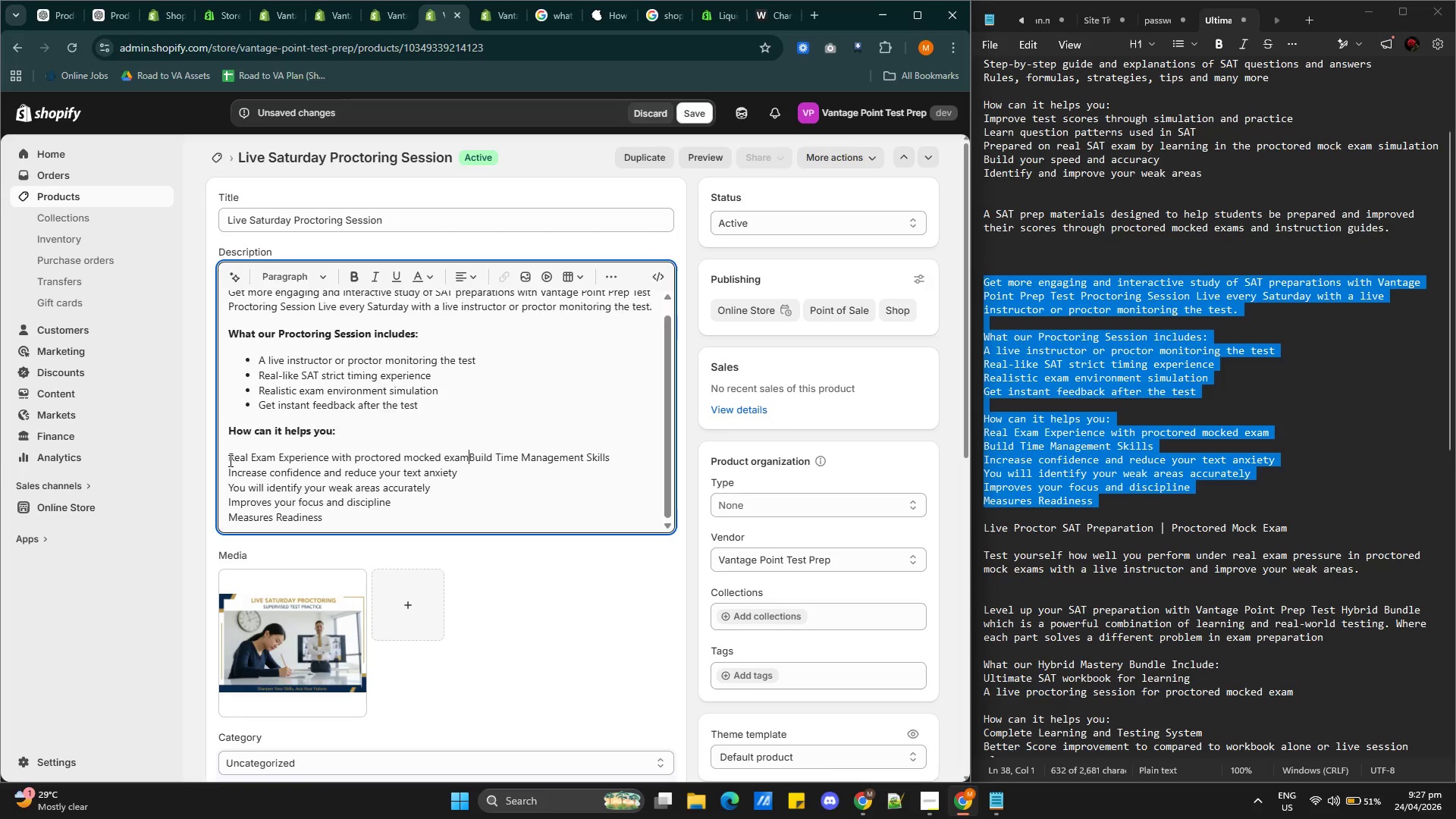 
key(Enter)
 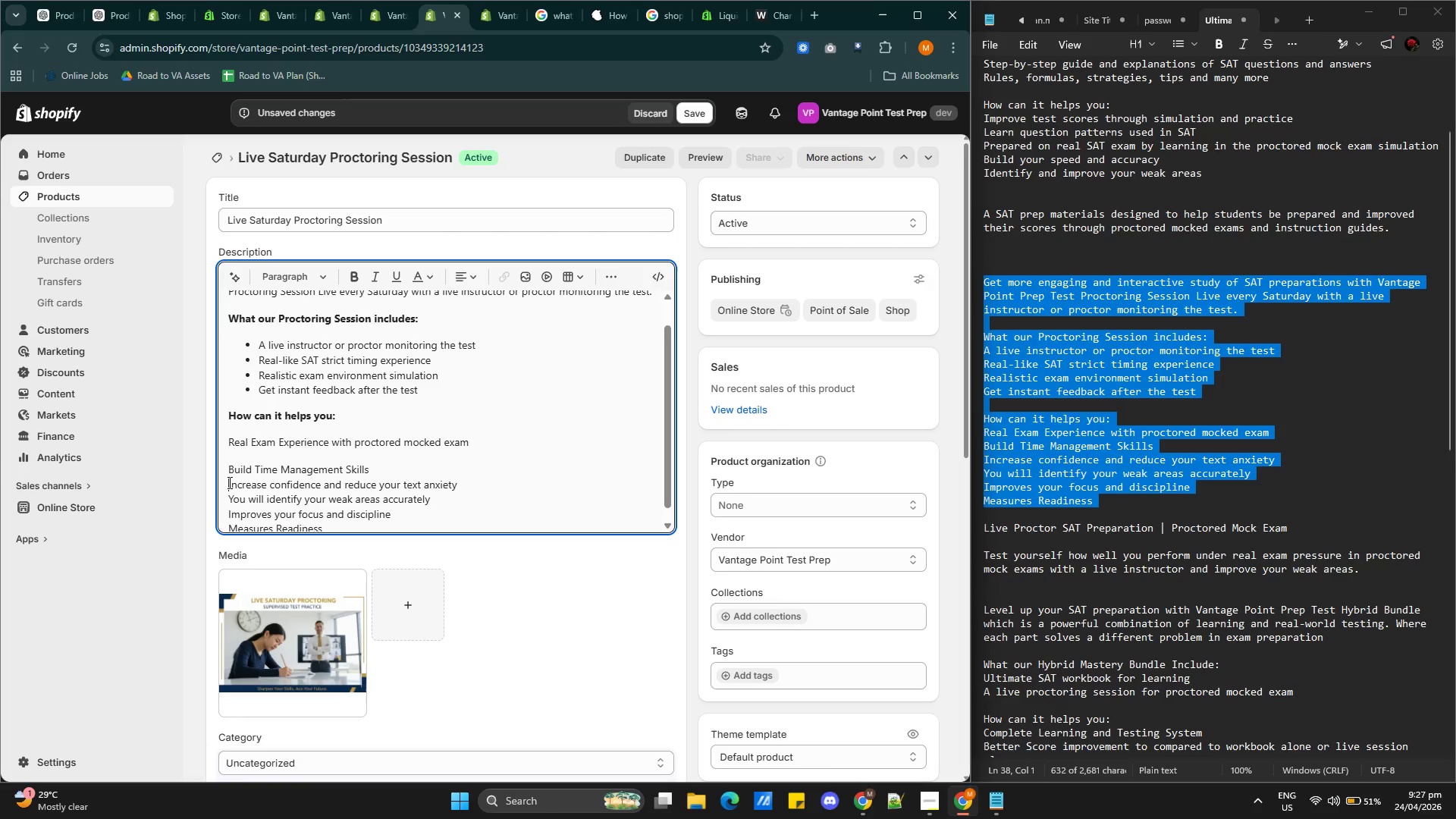 
key(Backspace)
 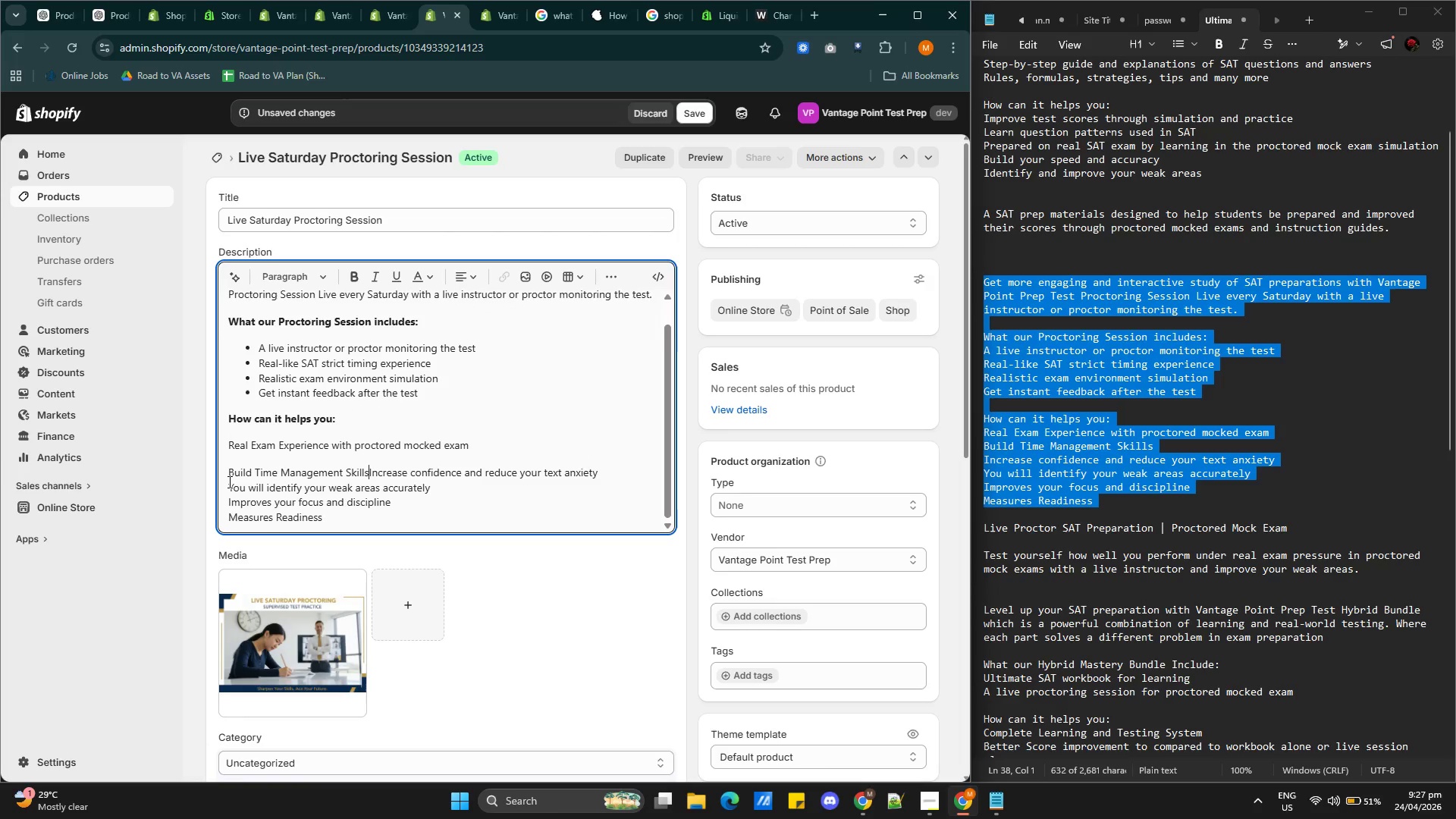 
key(Enter)
 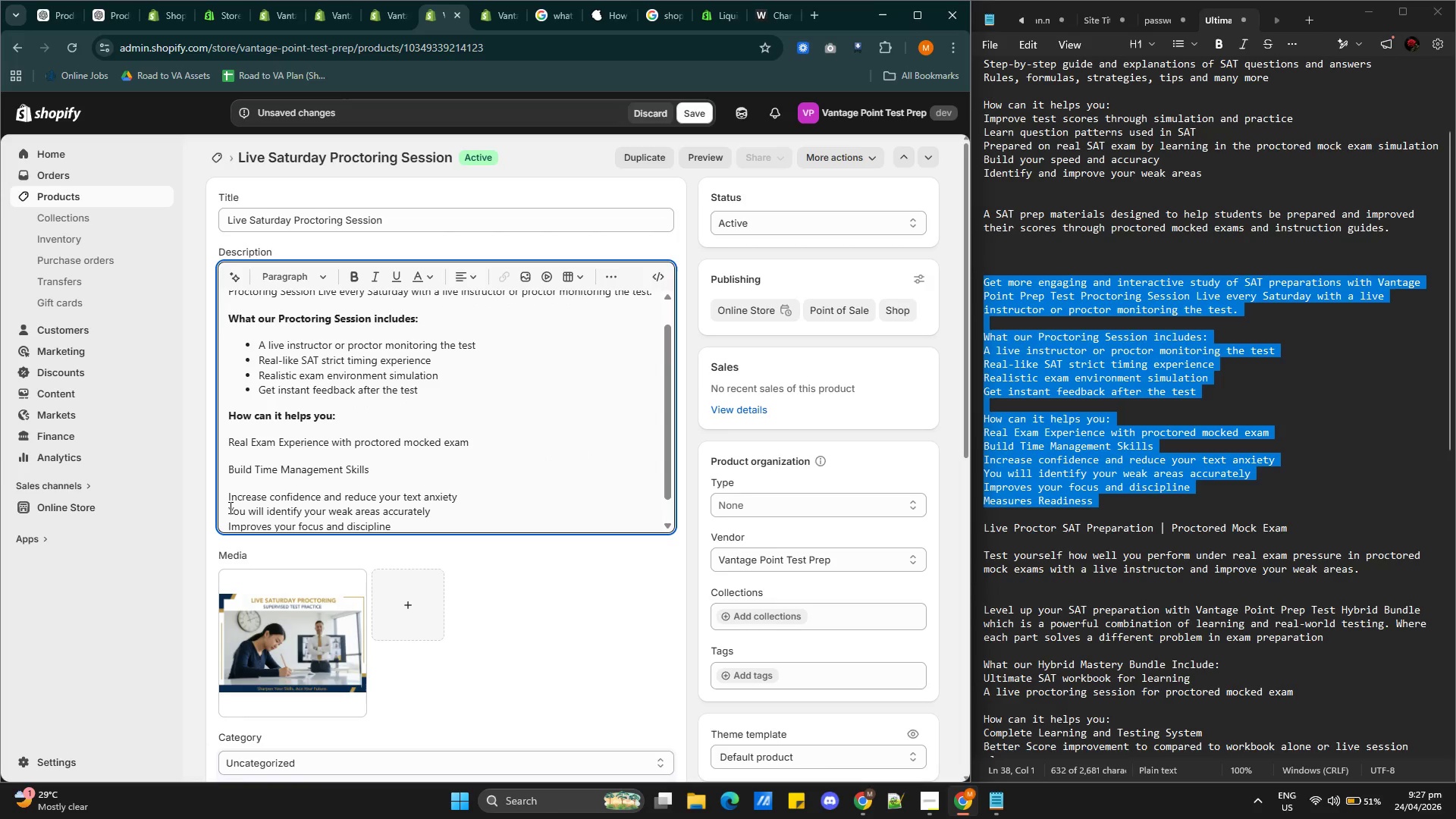 
left_click([229, 507])
 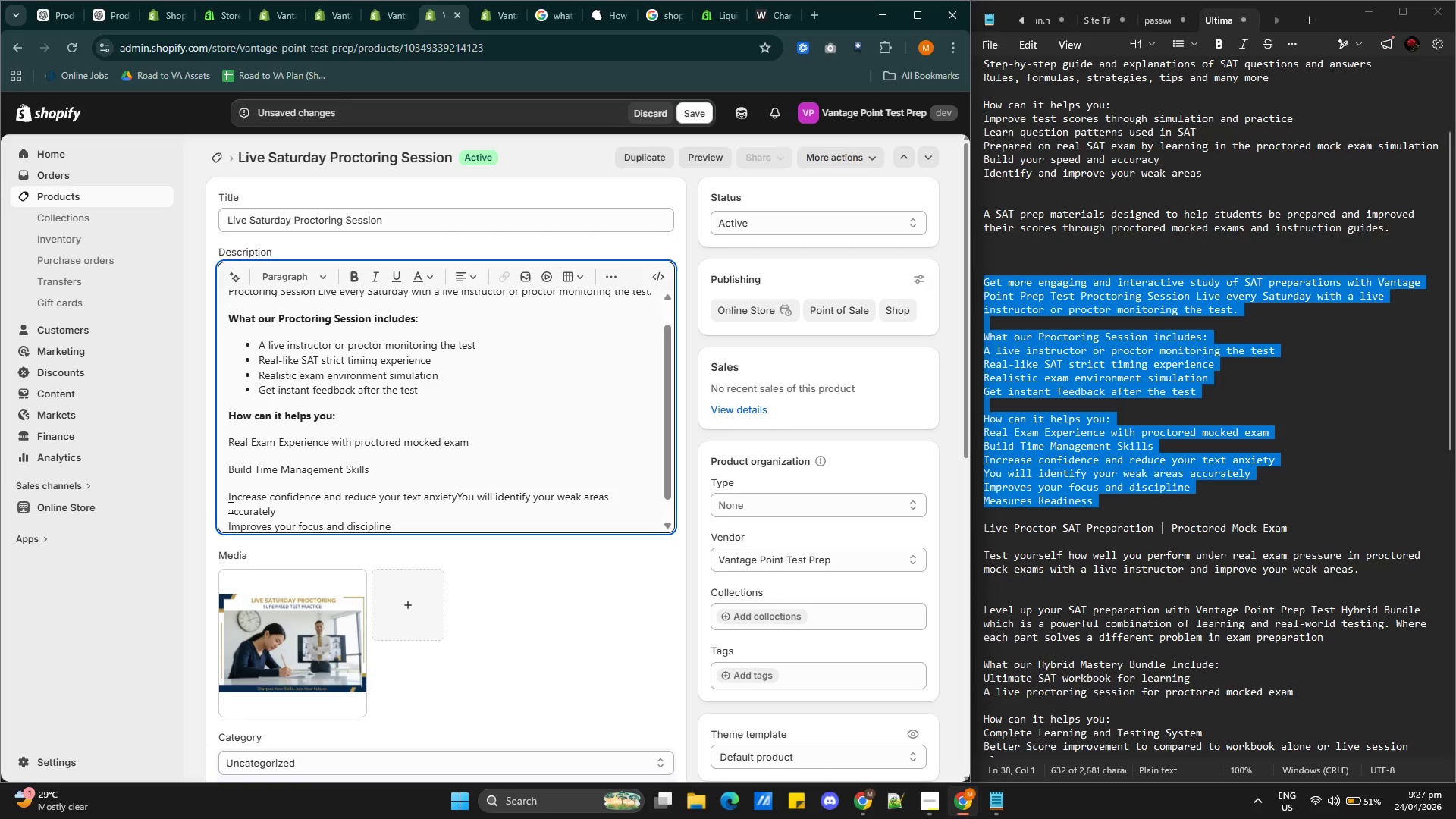 
key(Backspace)
 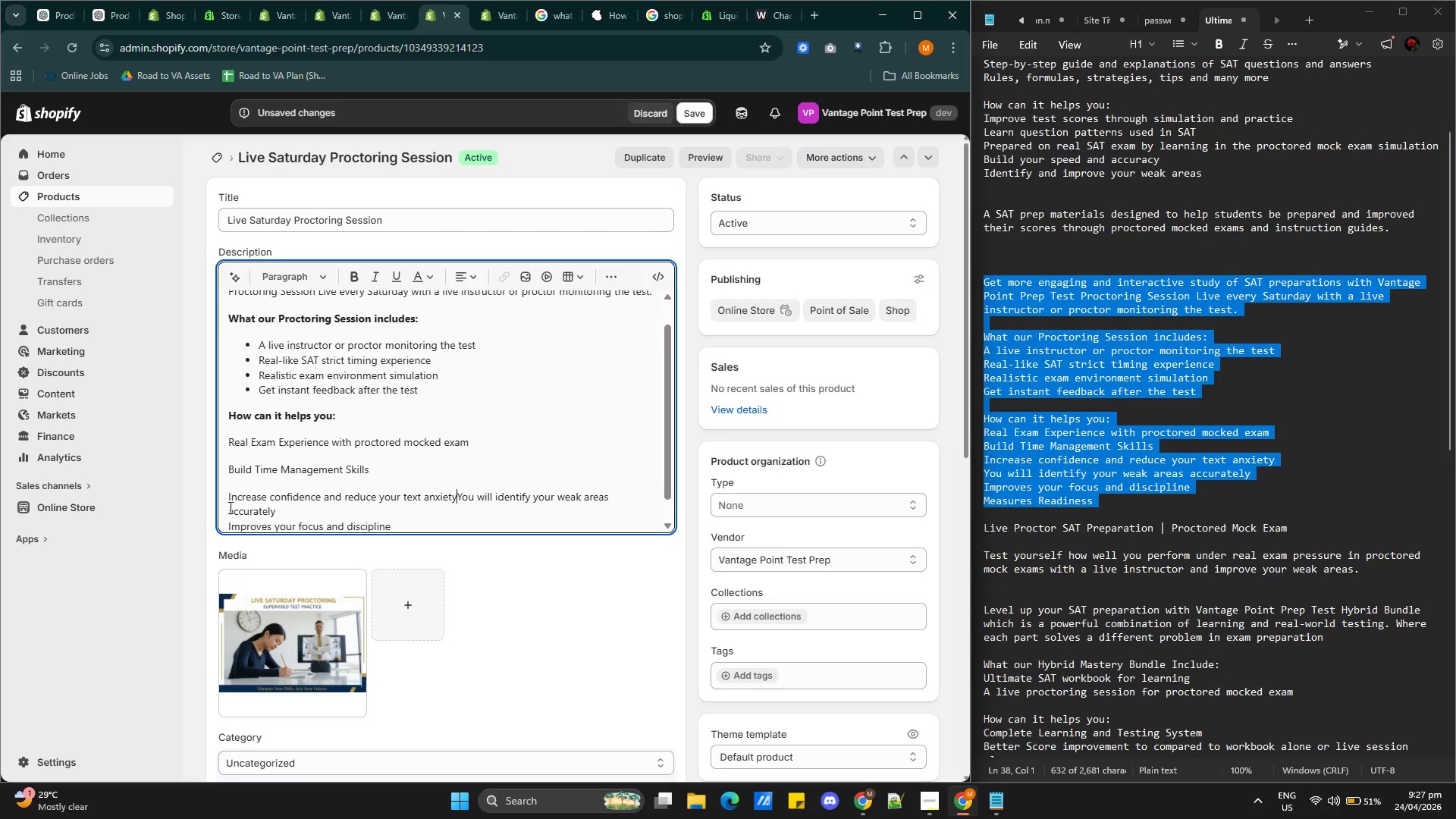 
key(Enter)
 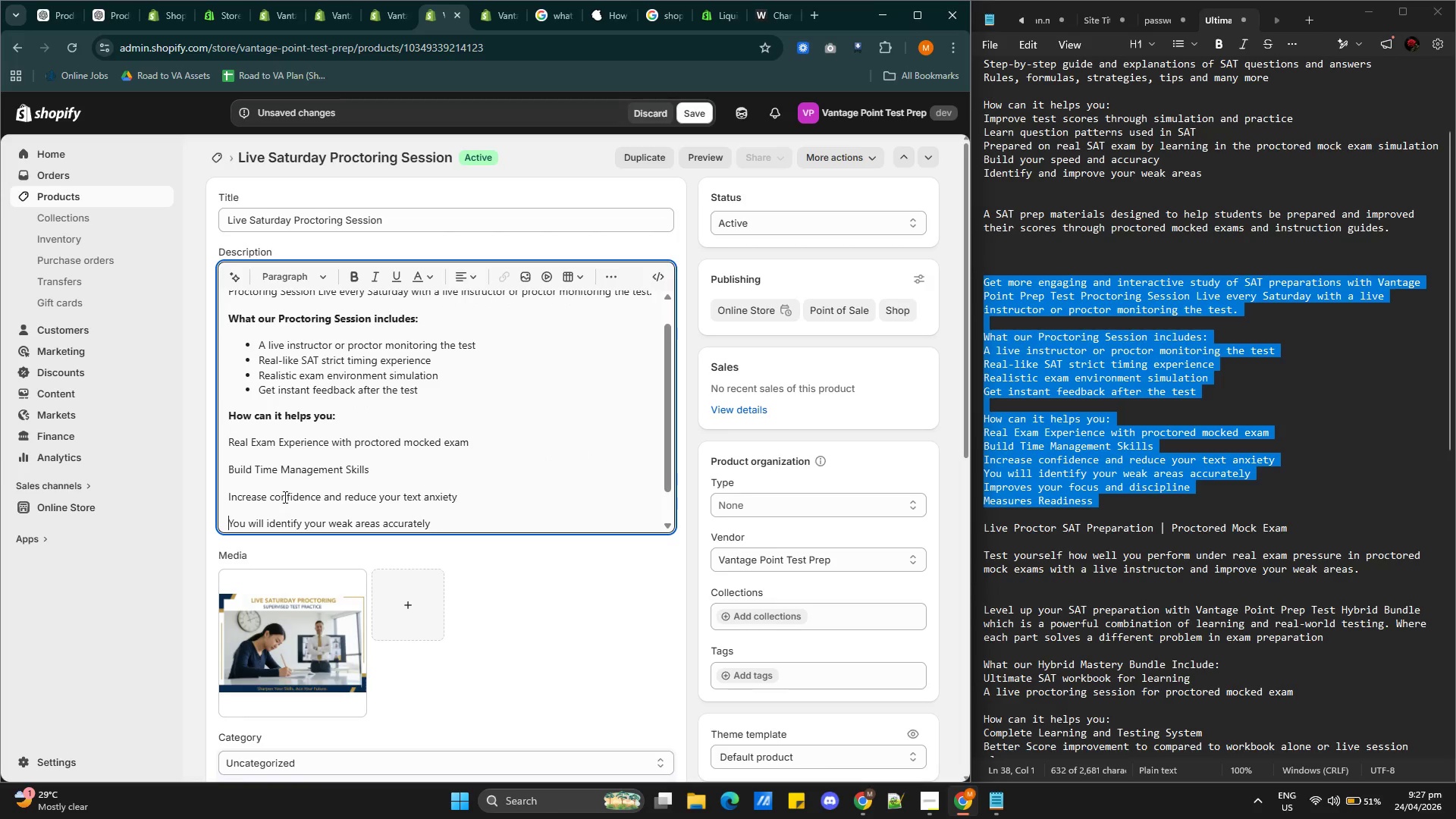 
scroll: coordinate [286, 495], scroll_direction: down, amount: 2.0
 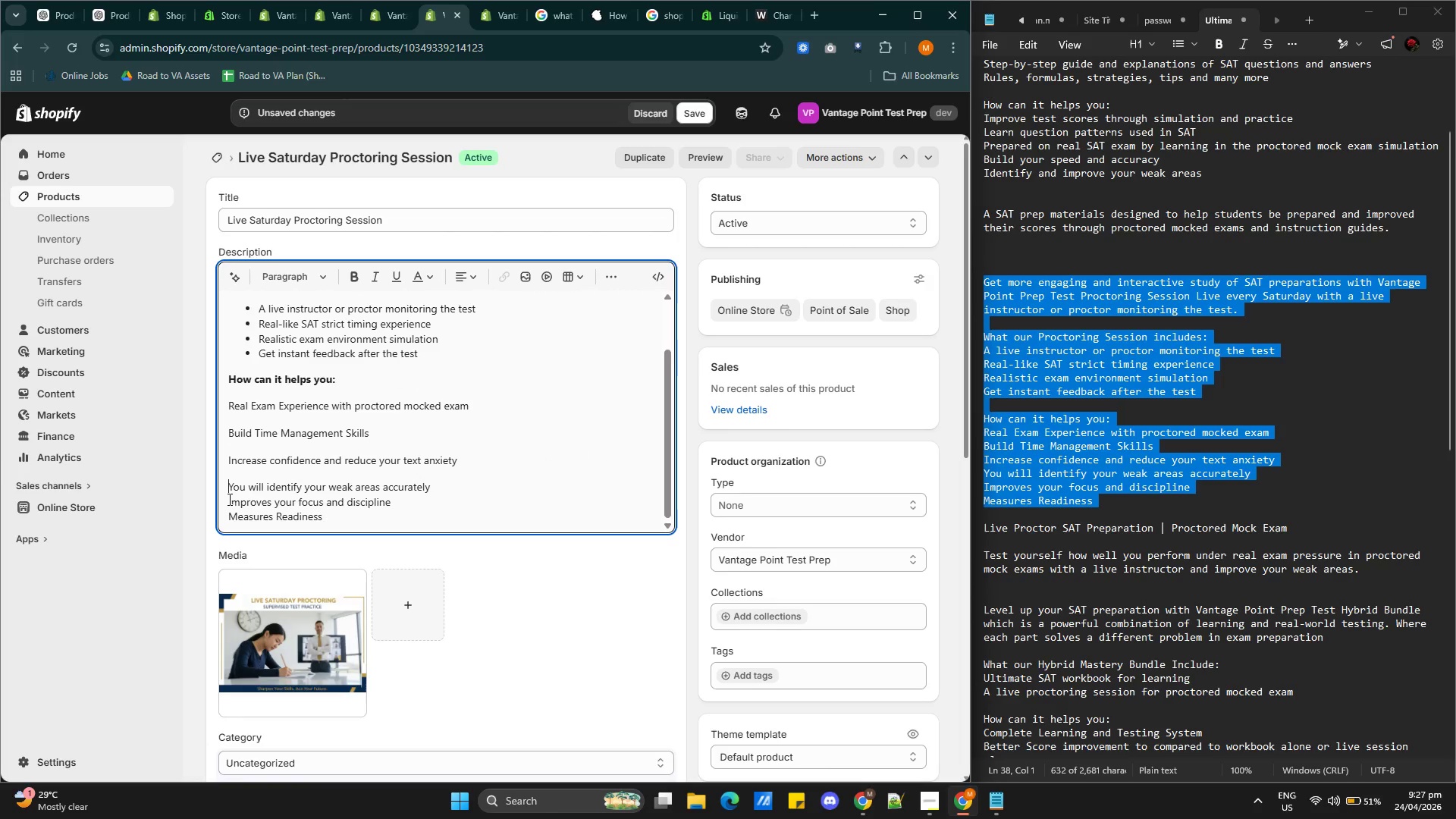 
left_click([228, 499])
 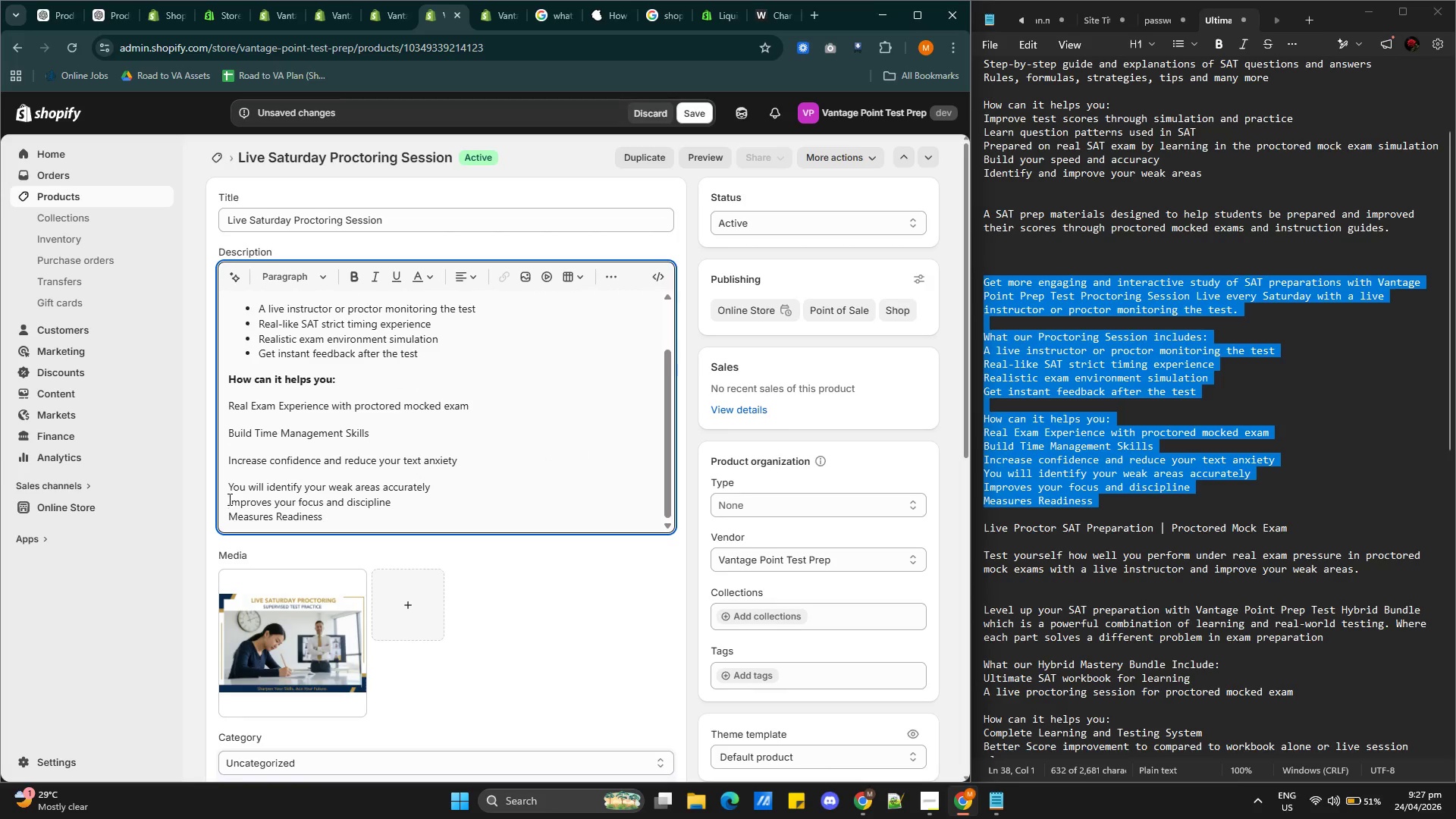 
key(Backspace)
 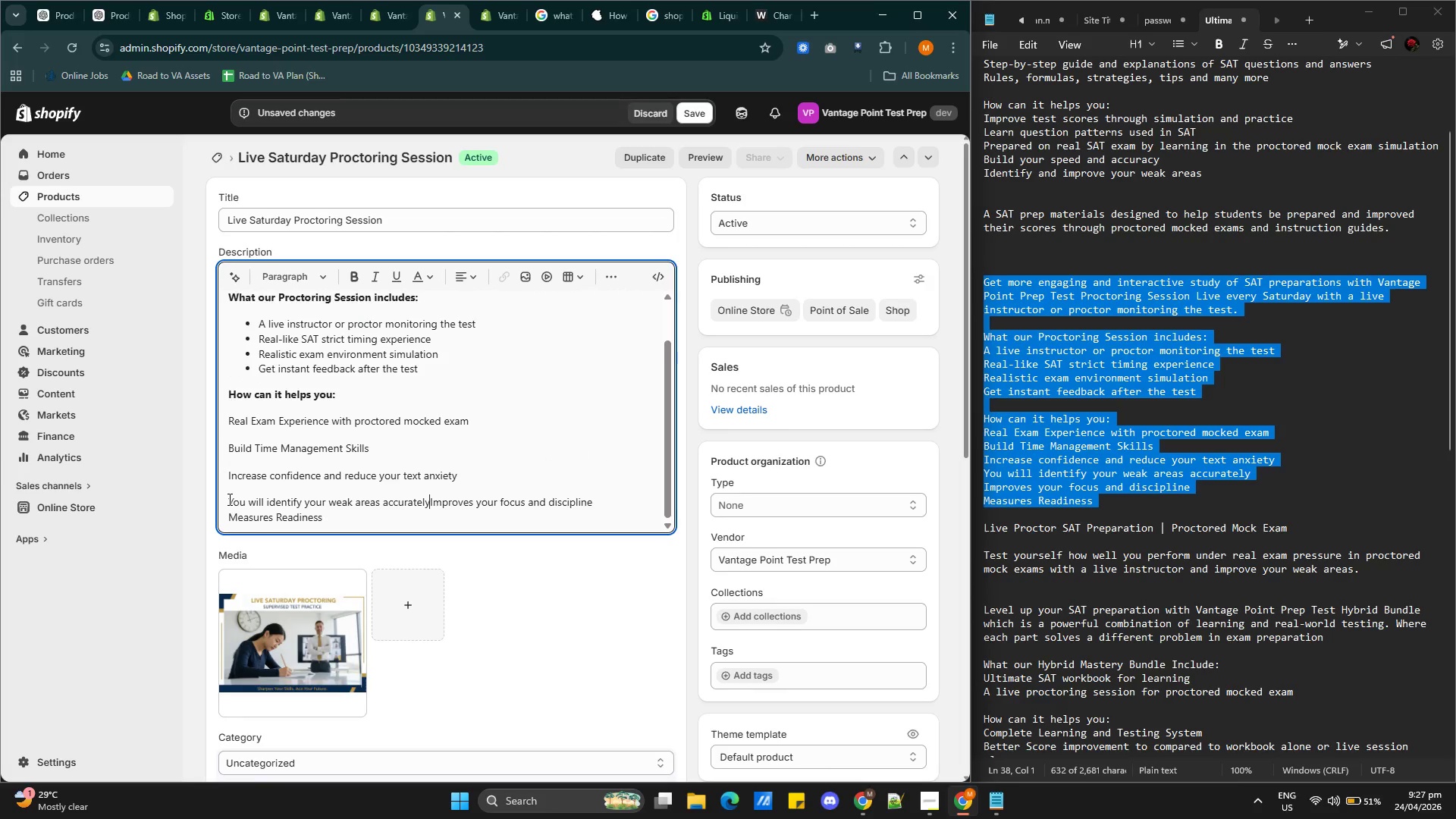 
key(Enter)
 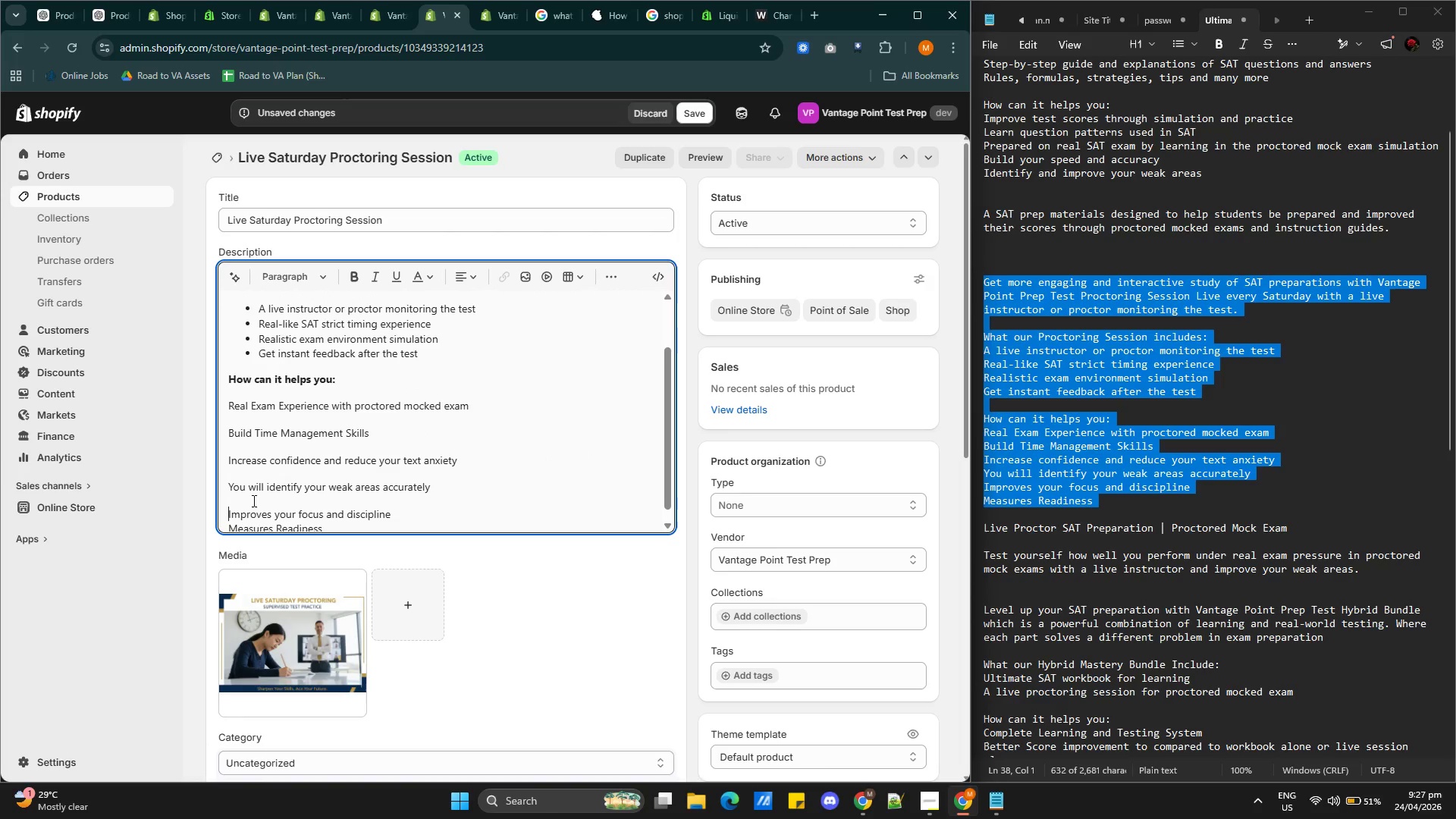 
scroll: coordinate [253, 500], scroll_direction: down, amount: 1.0
 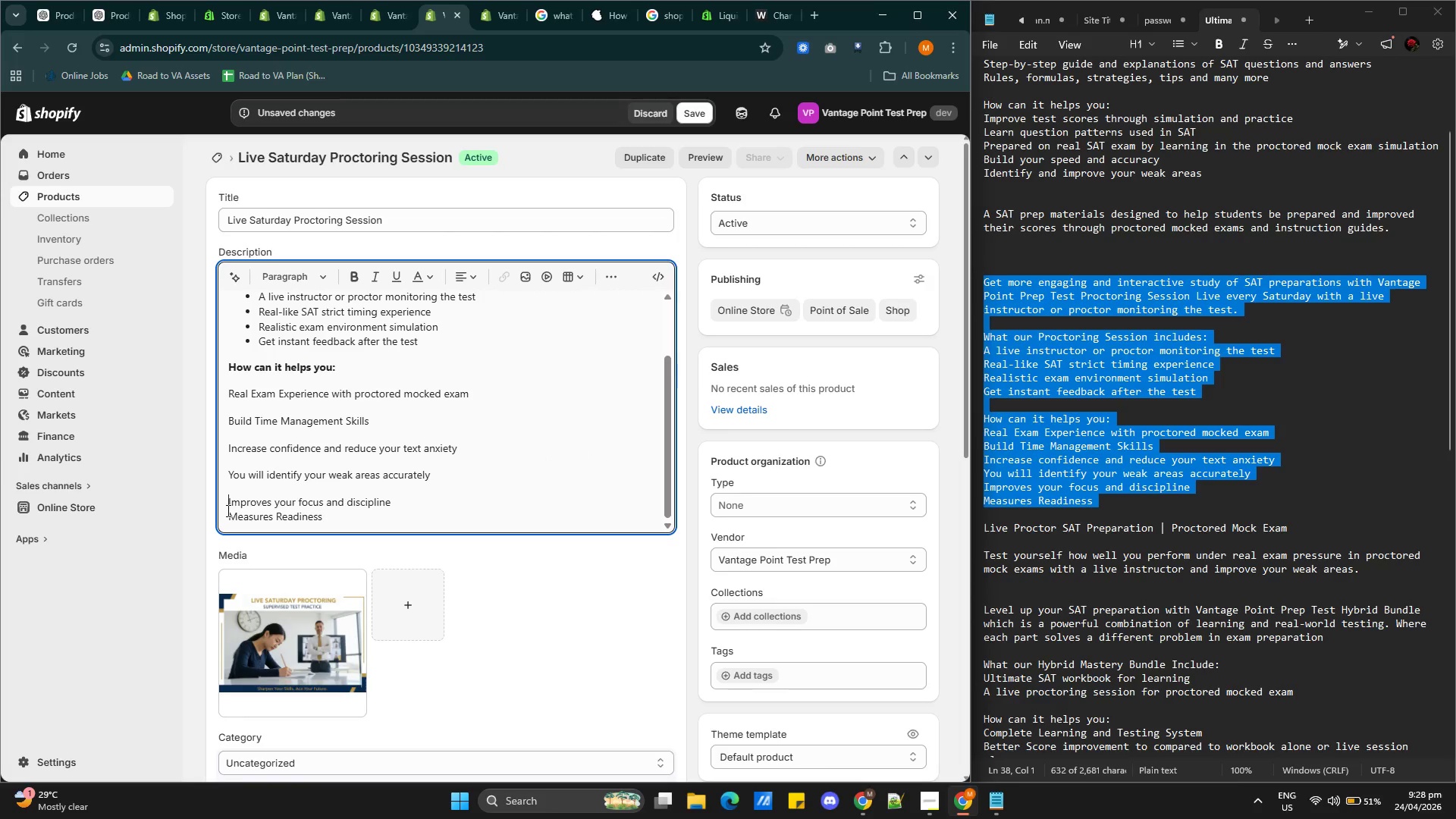 
left_click([227, 510])
 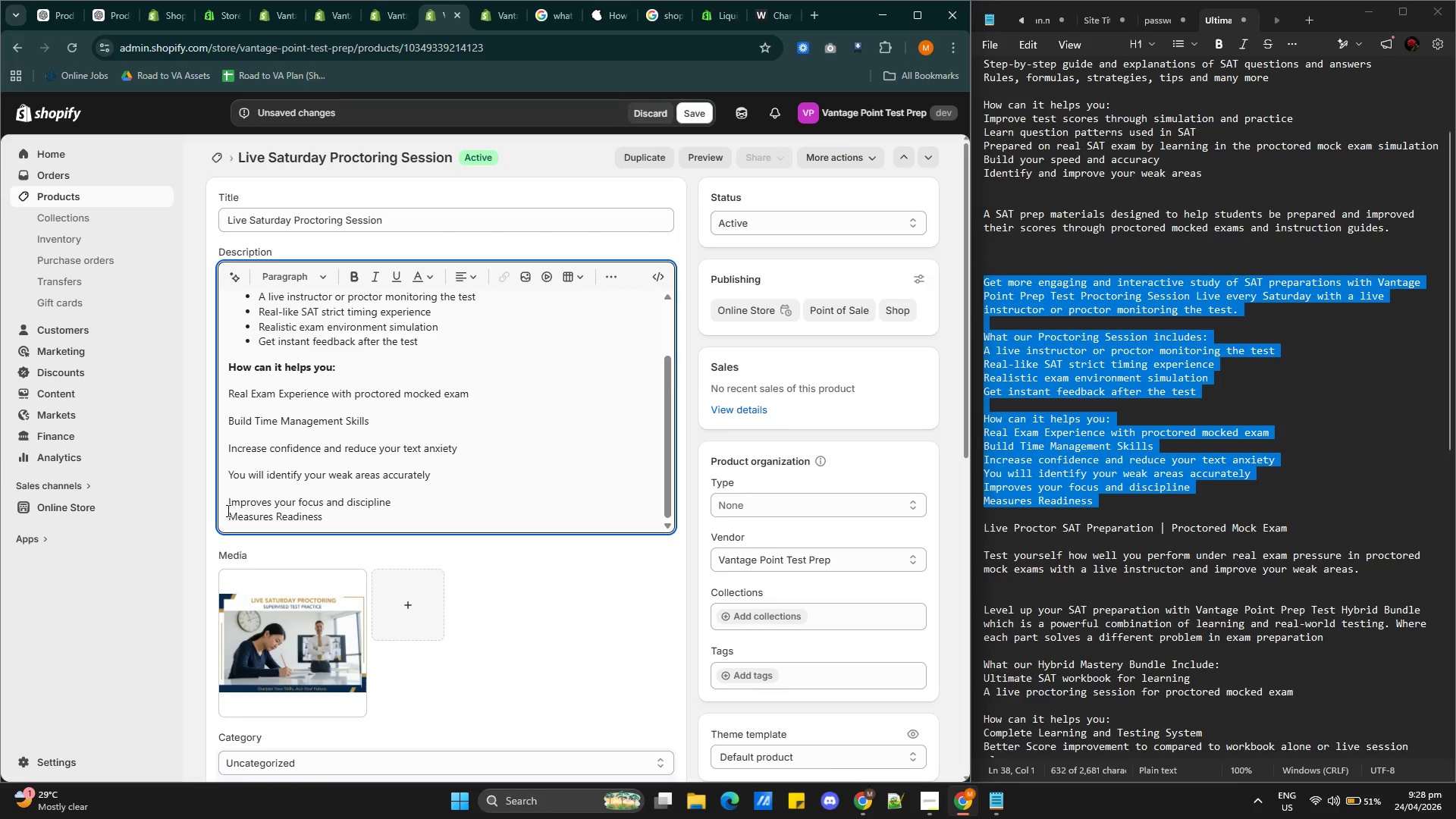 
key(Backspace)
 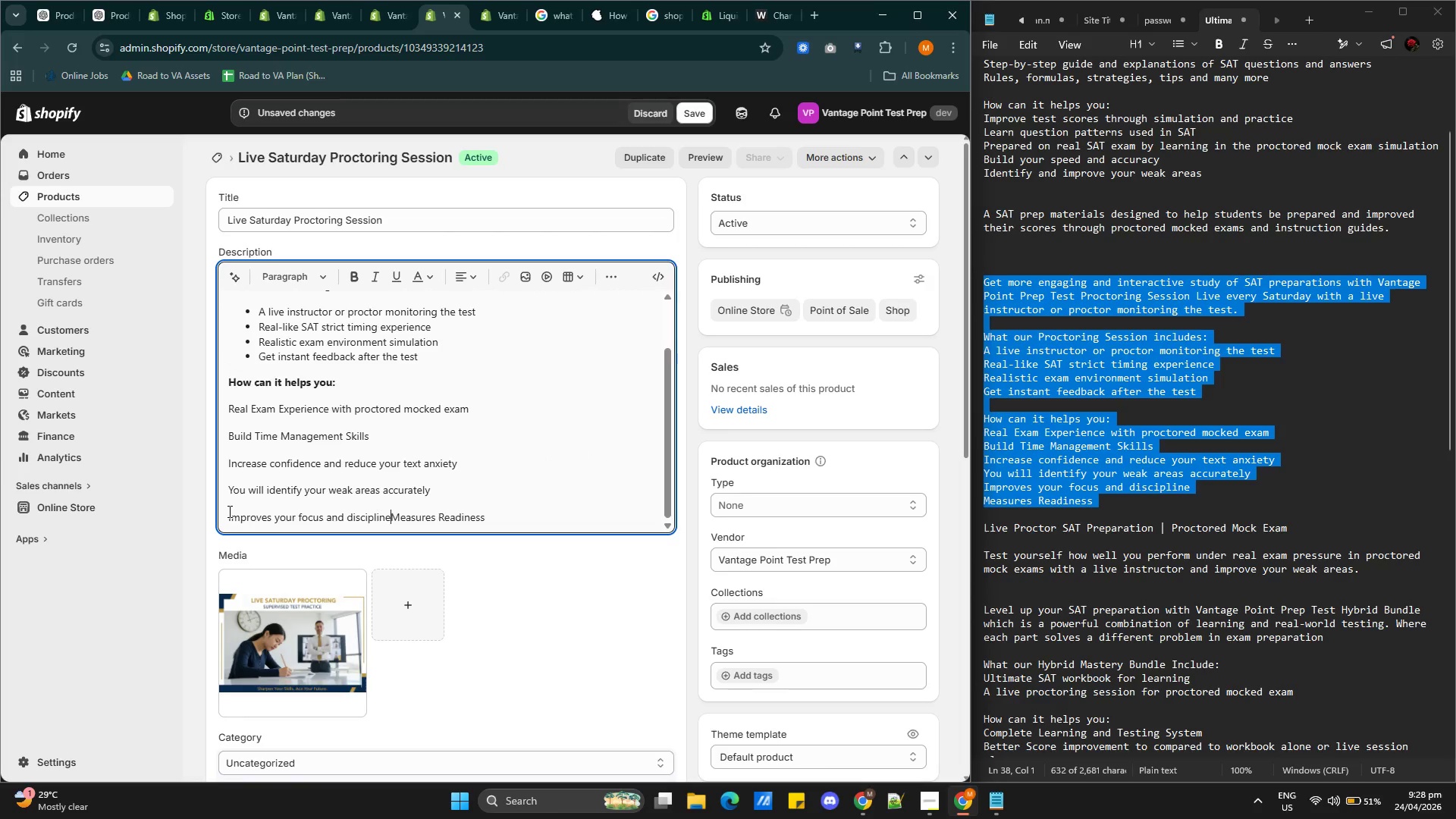 
key(Enter)
 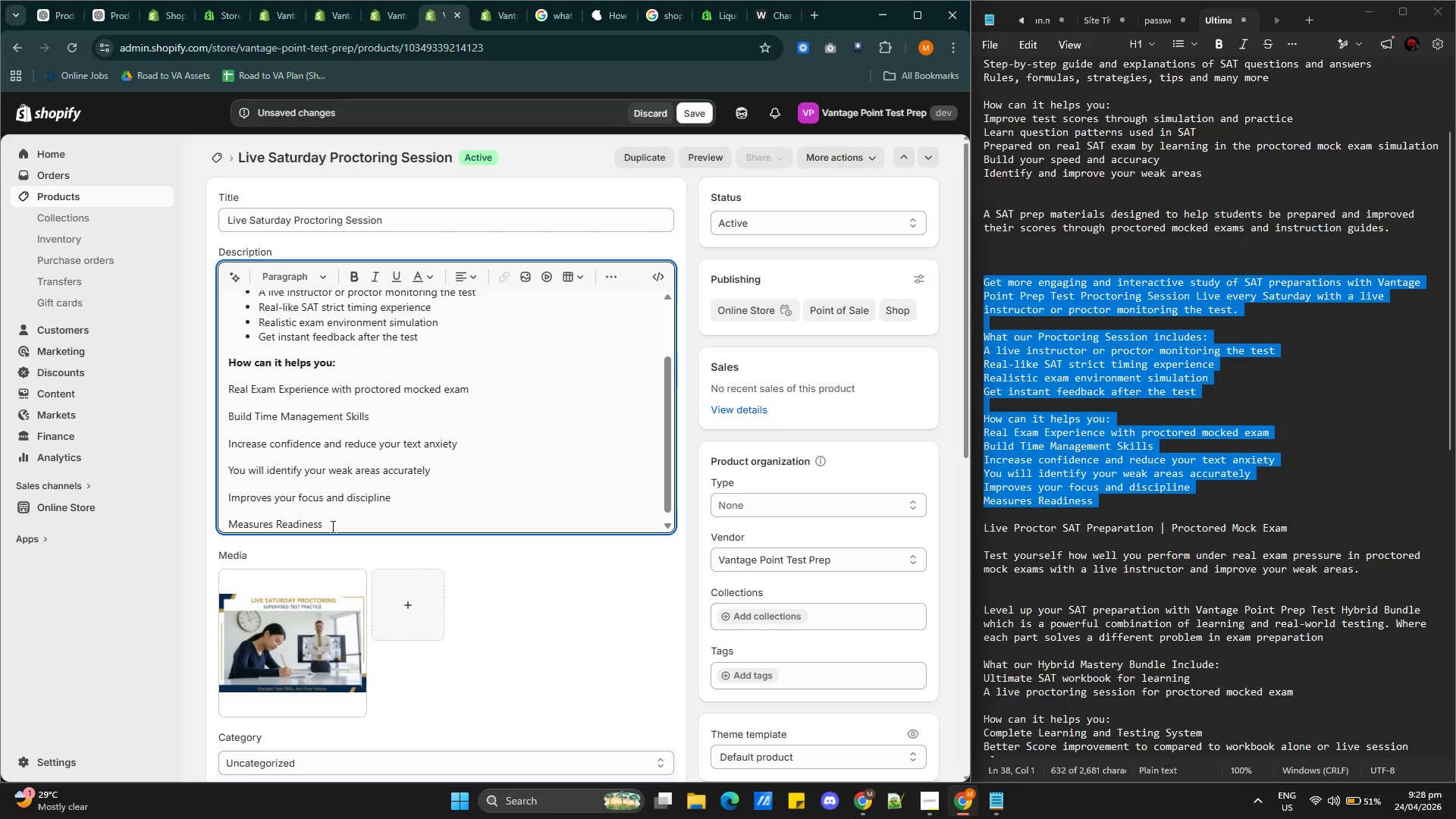 
left_click_drag(start_coordinate=[331, 523], to_coordinate=[224, 379])
 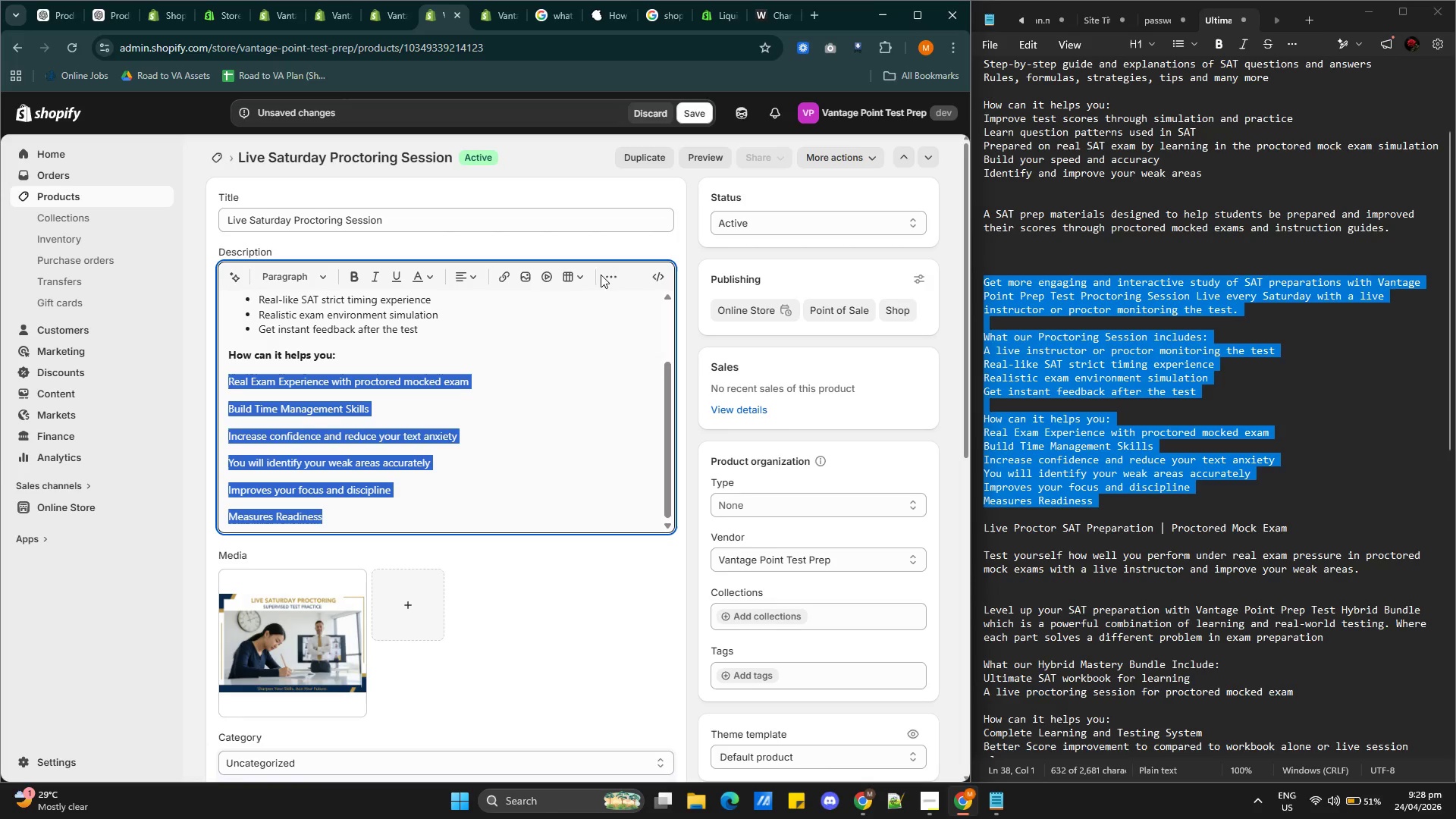 
left_click([608, 271])
 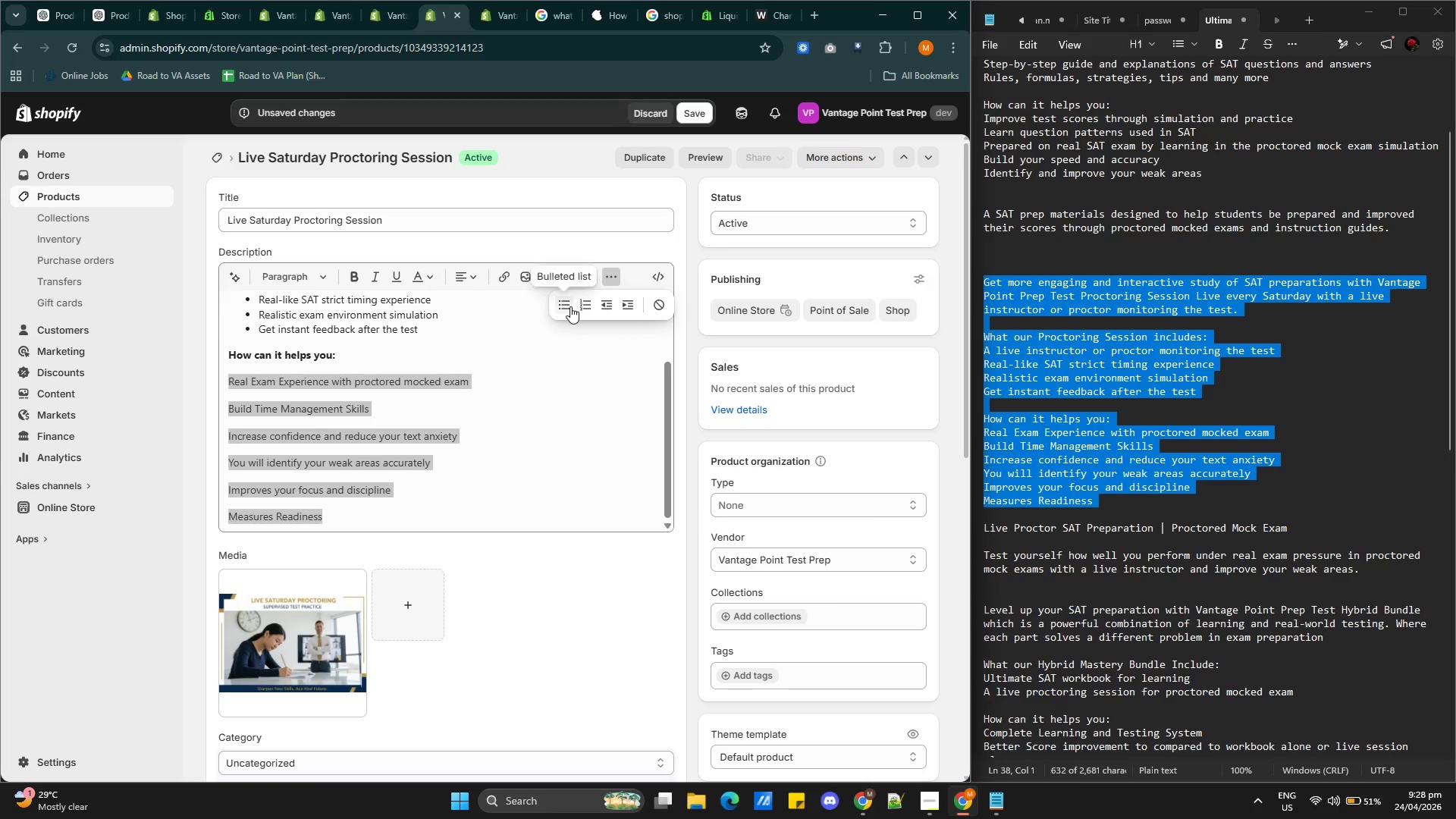 
left_click([565, 306])
 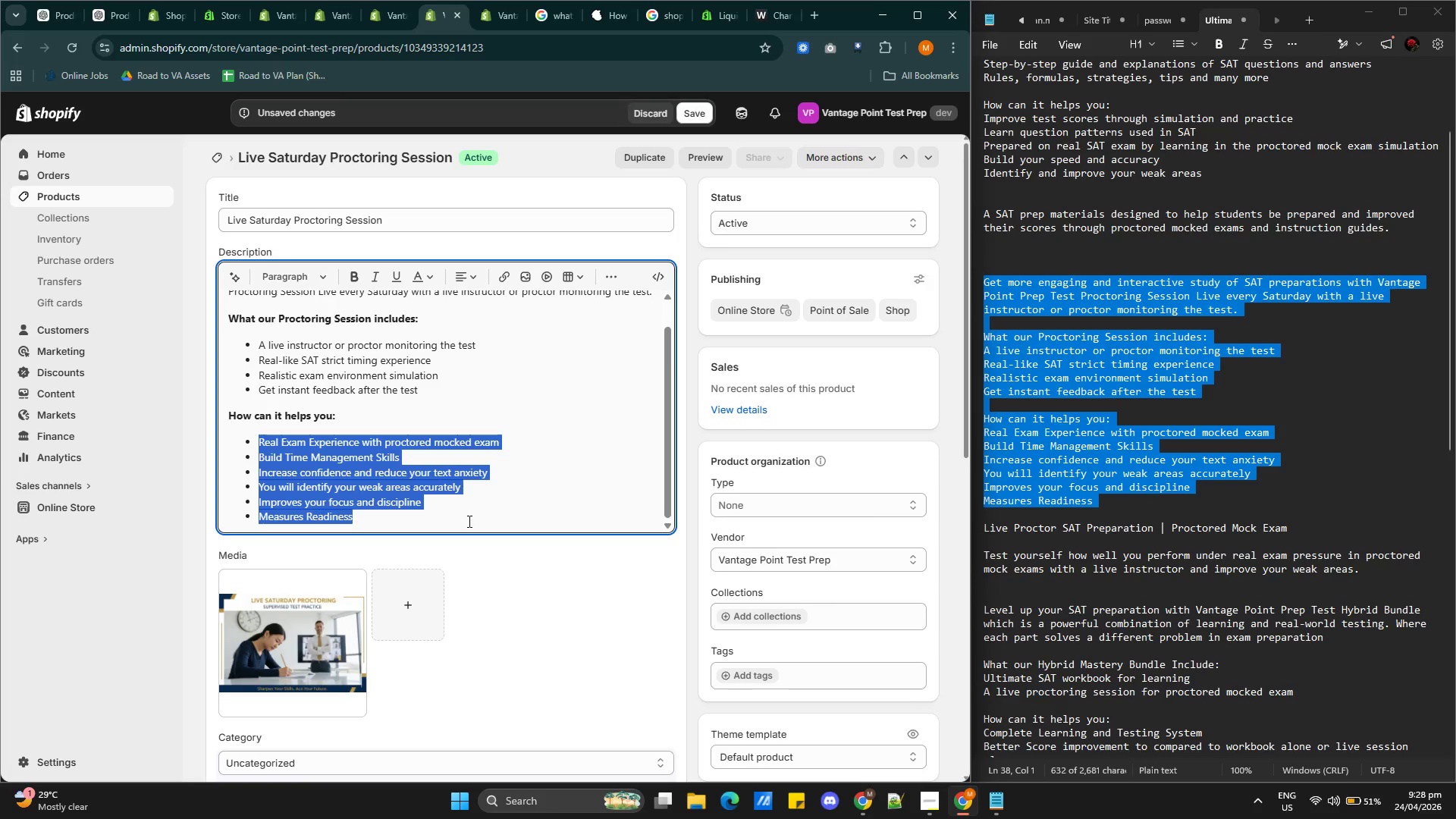 
left_click([476, 516])
 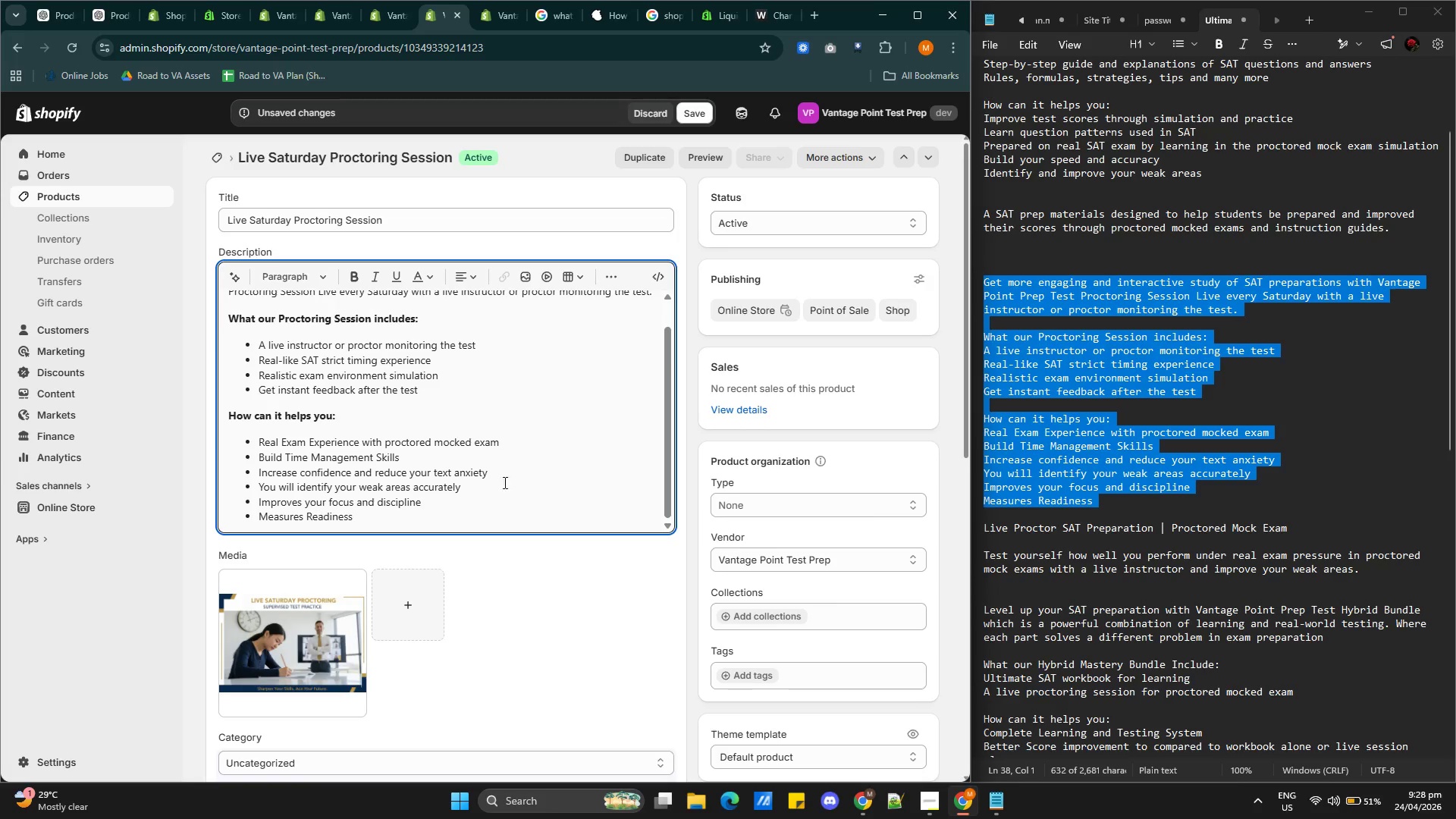 
scroll: coordinate [486, 478], scroll_direction: down, amount: 3.0
 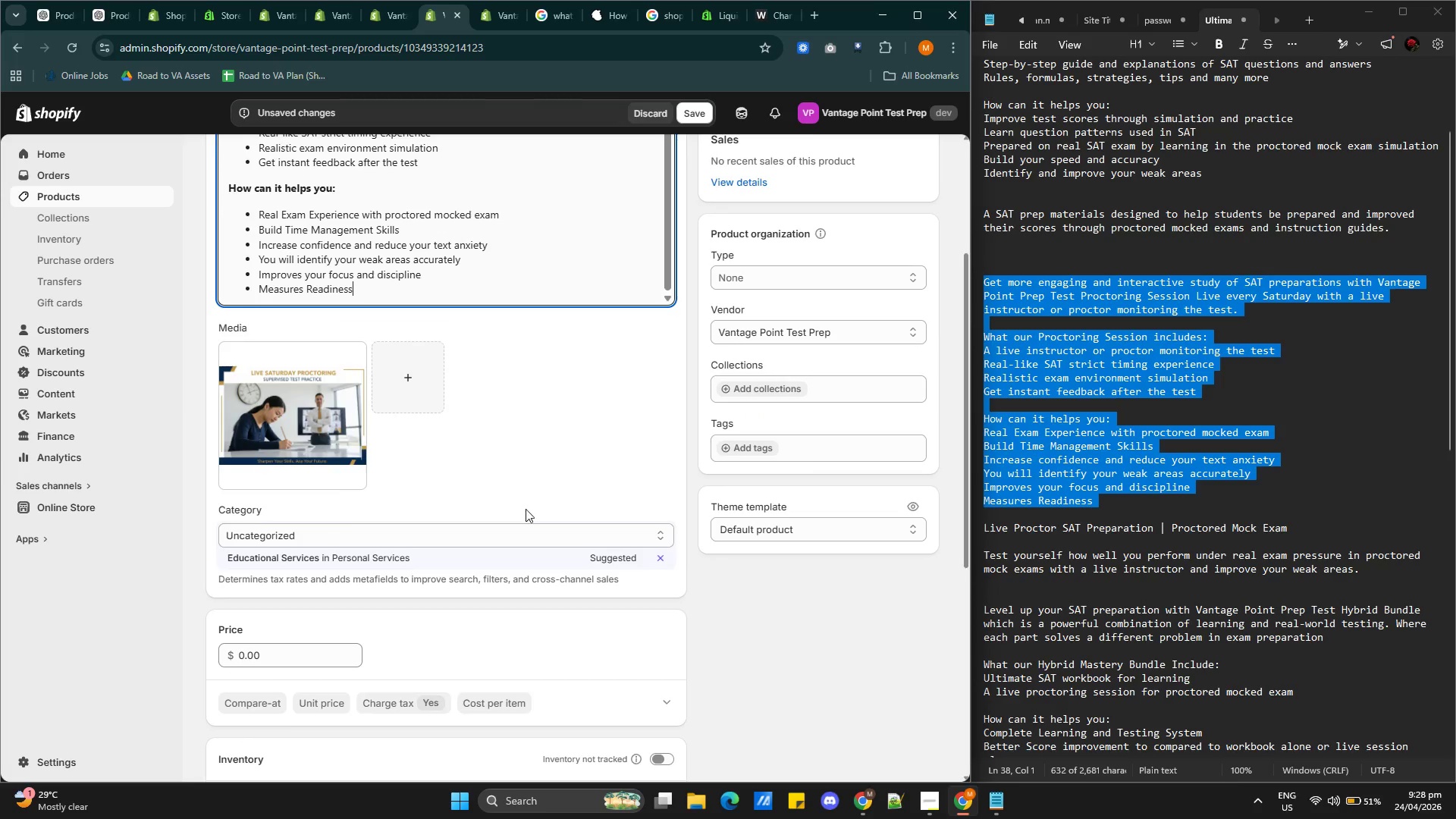 
scroll: coordinate [548, 537], scroll_direction: up, amount: 4.0
 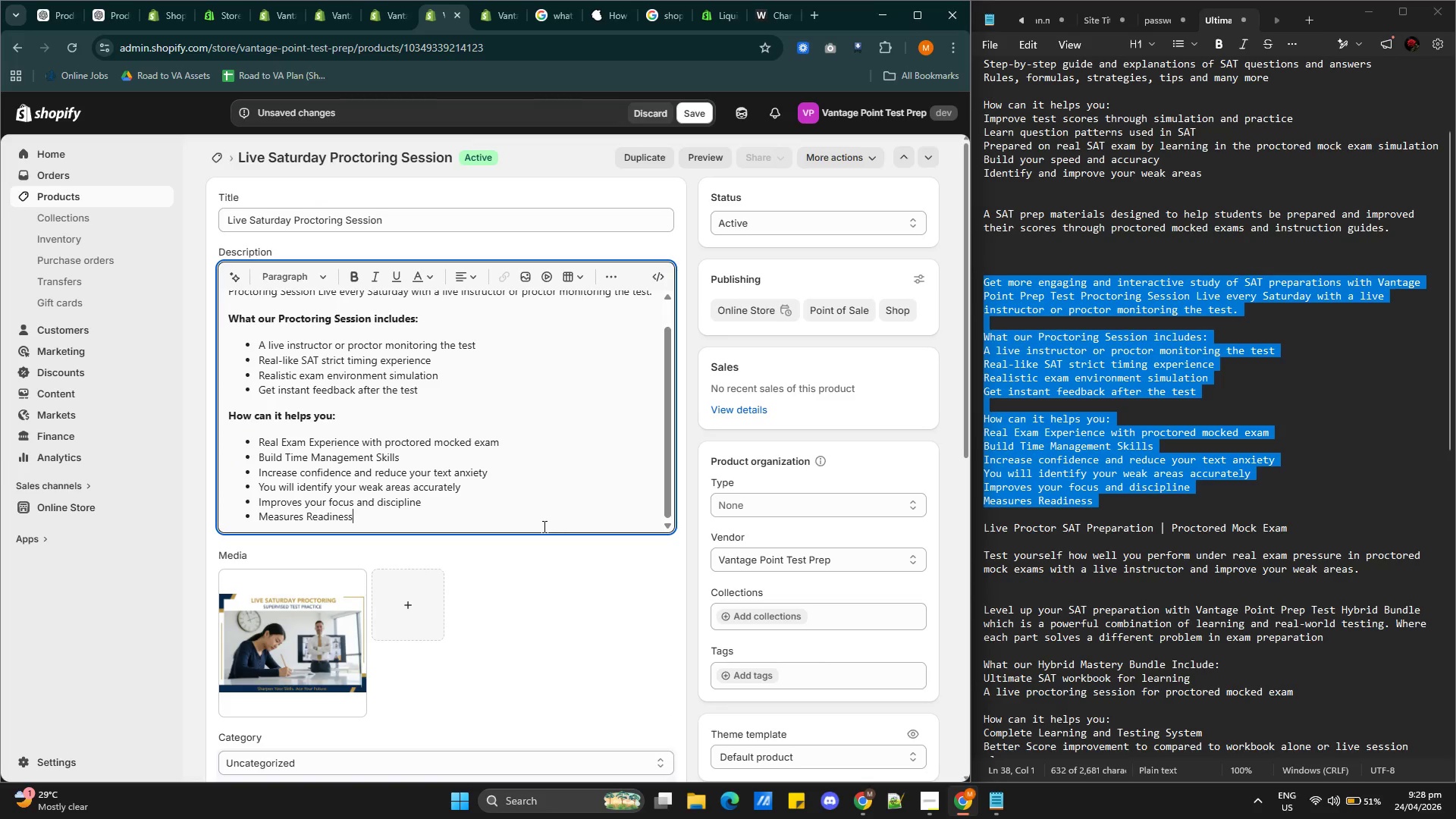 
scroll: coordinate [516, 519], scroll_direction: down, amount: 5.0
 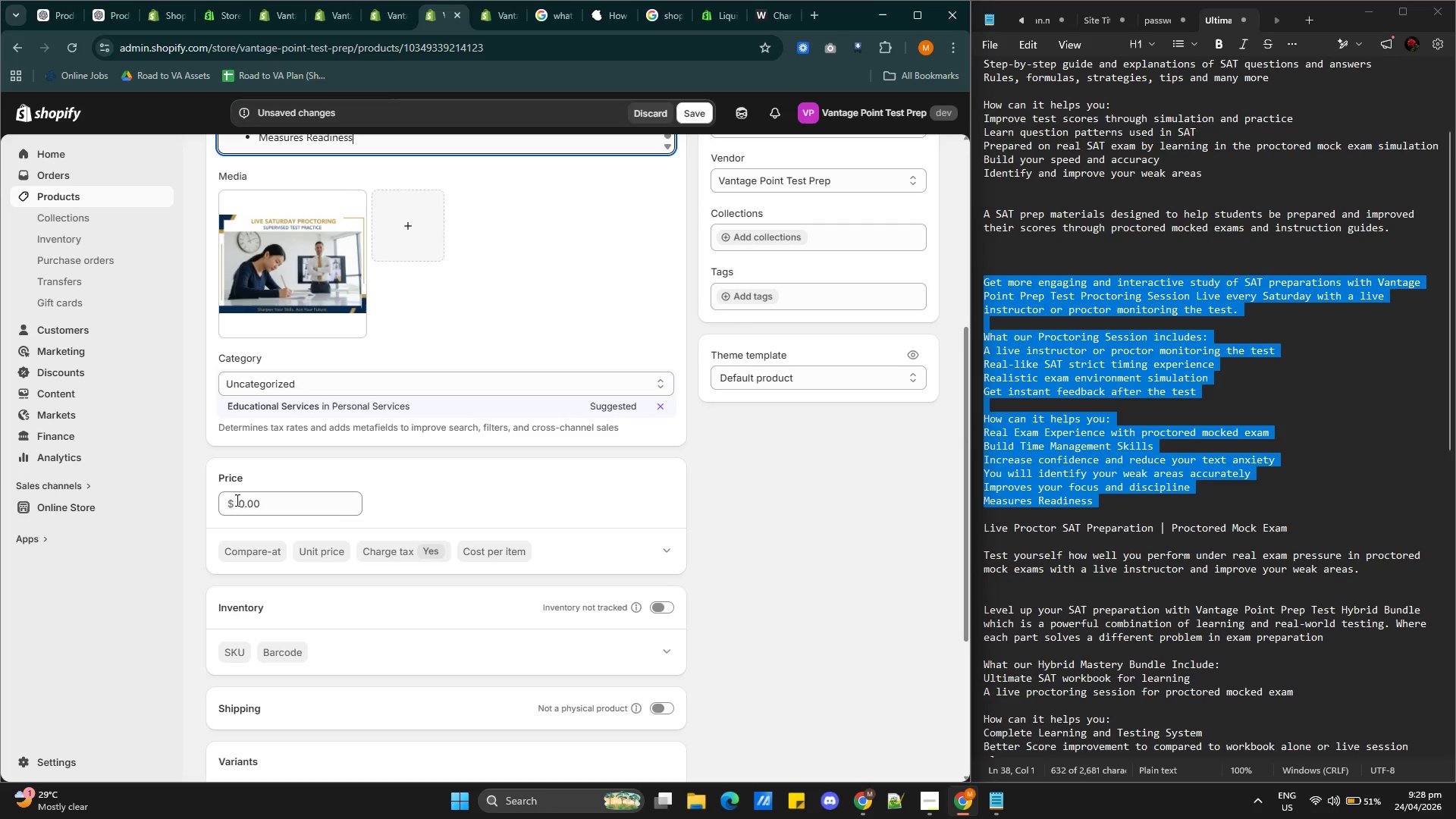 
left_click([246, 498])
 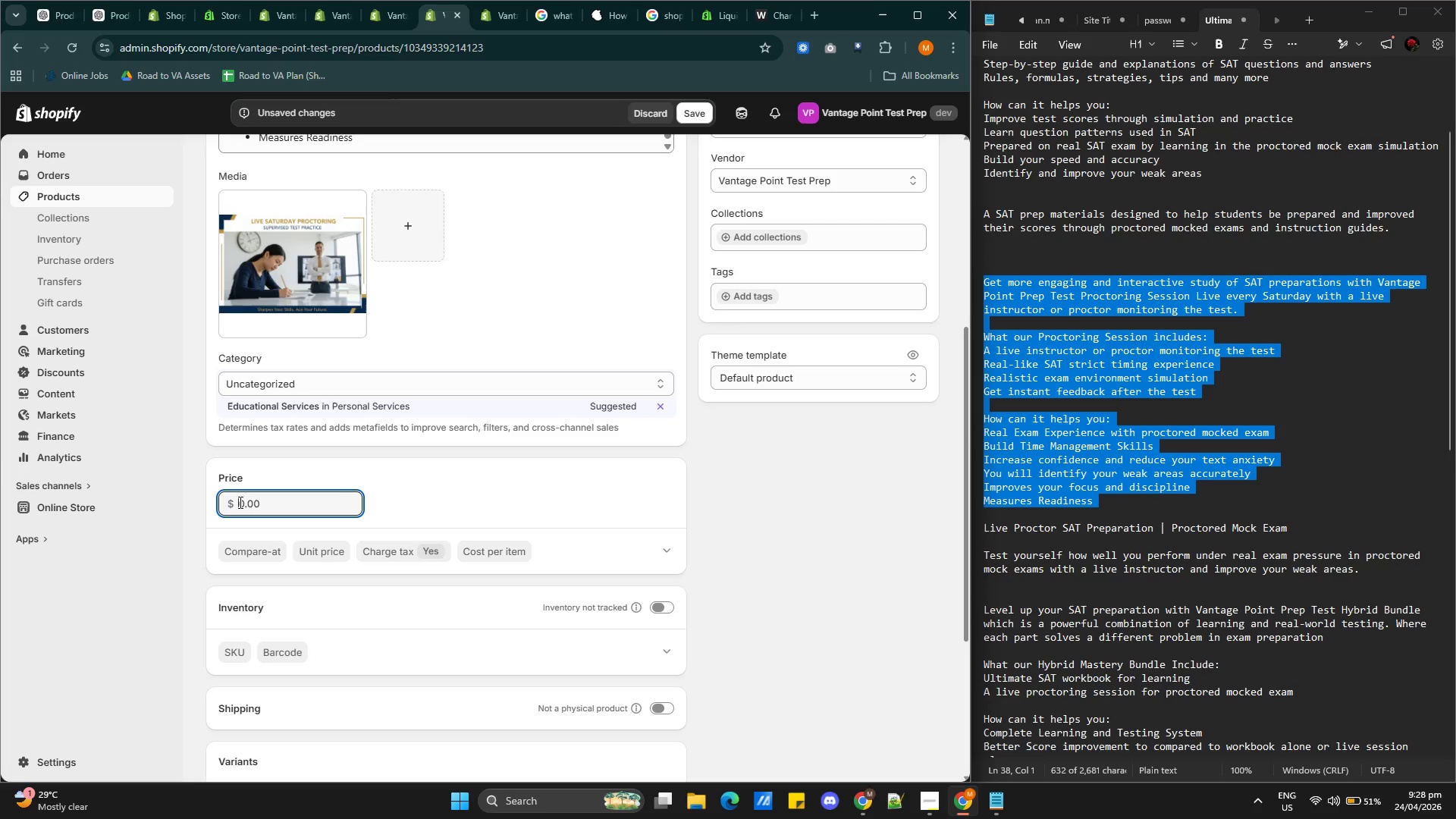 
double_click([239, 502])
 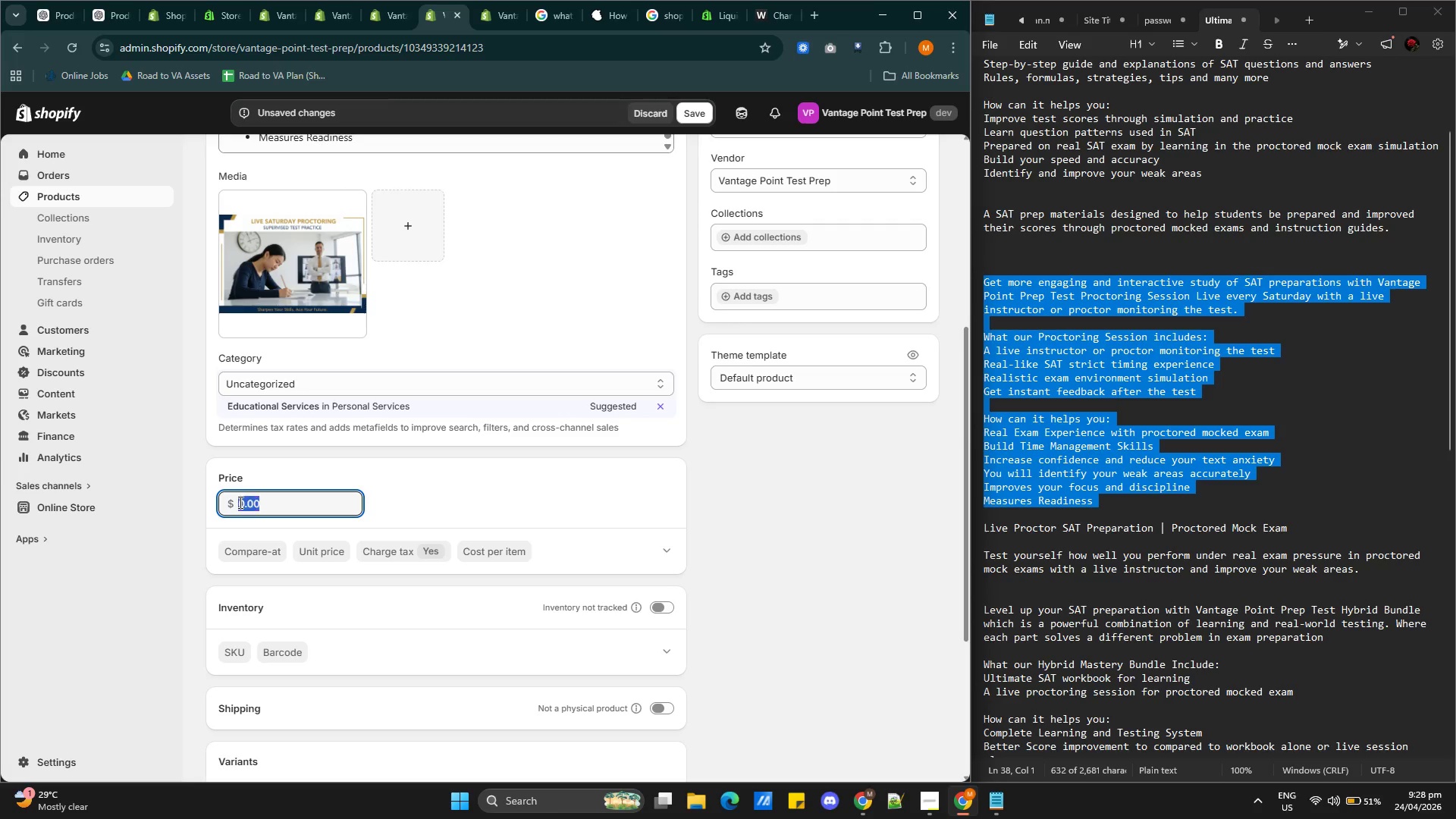 
triple_click([239, 502])
 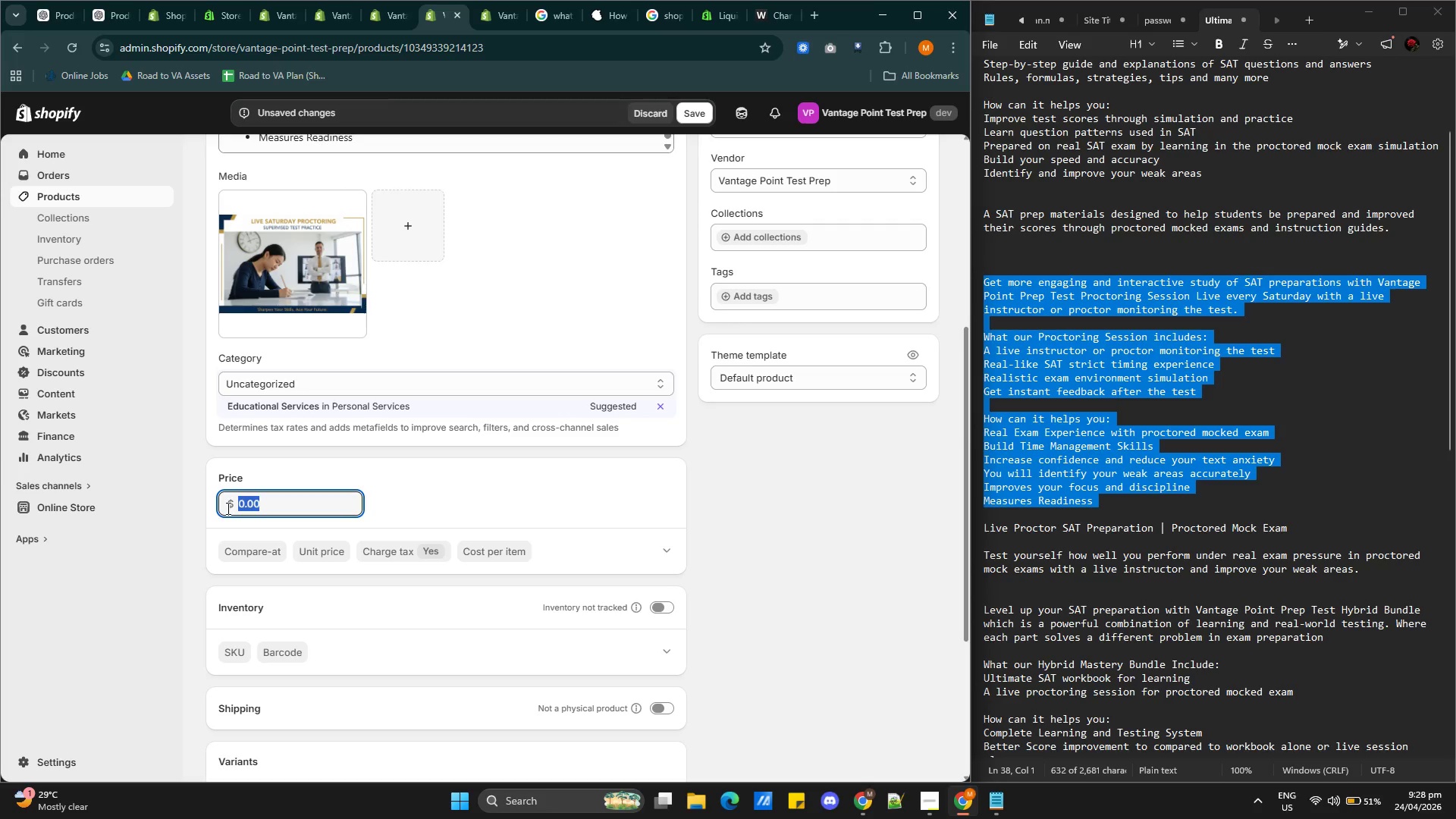 
type(100)
 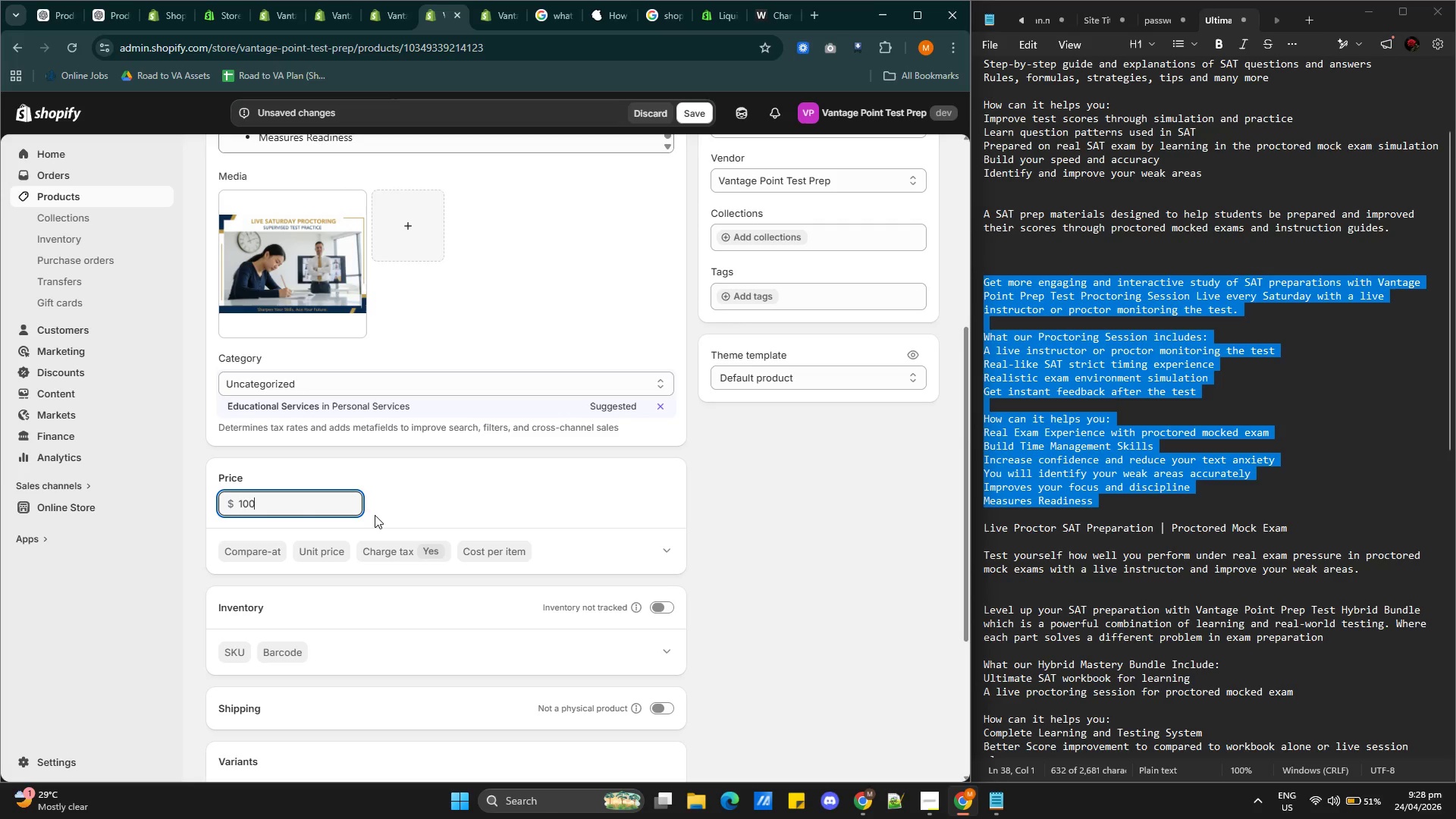 
left_click([417, 495])
 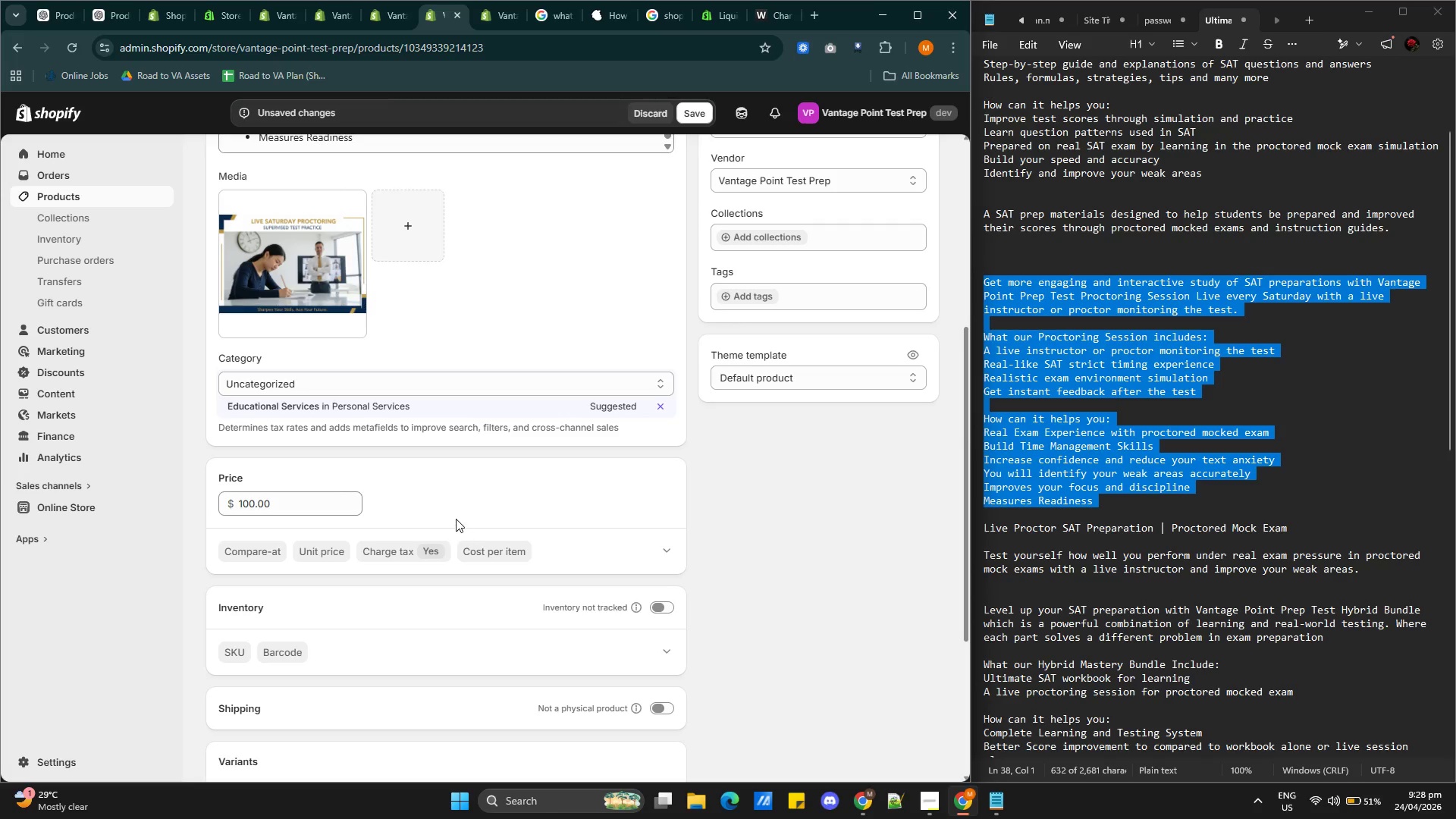 
scroll: coordinate [455, 526], scroll_direction: down, amount: 5.0
 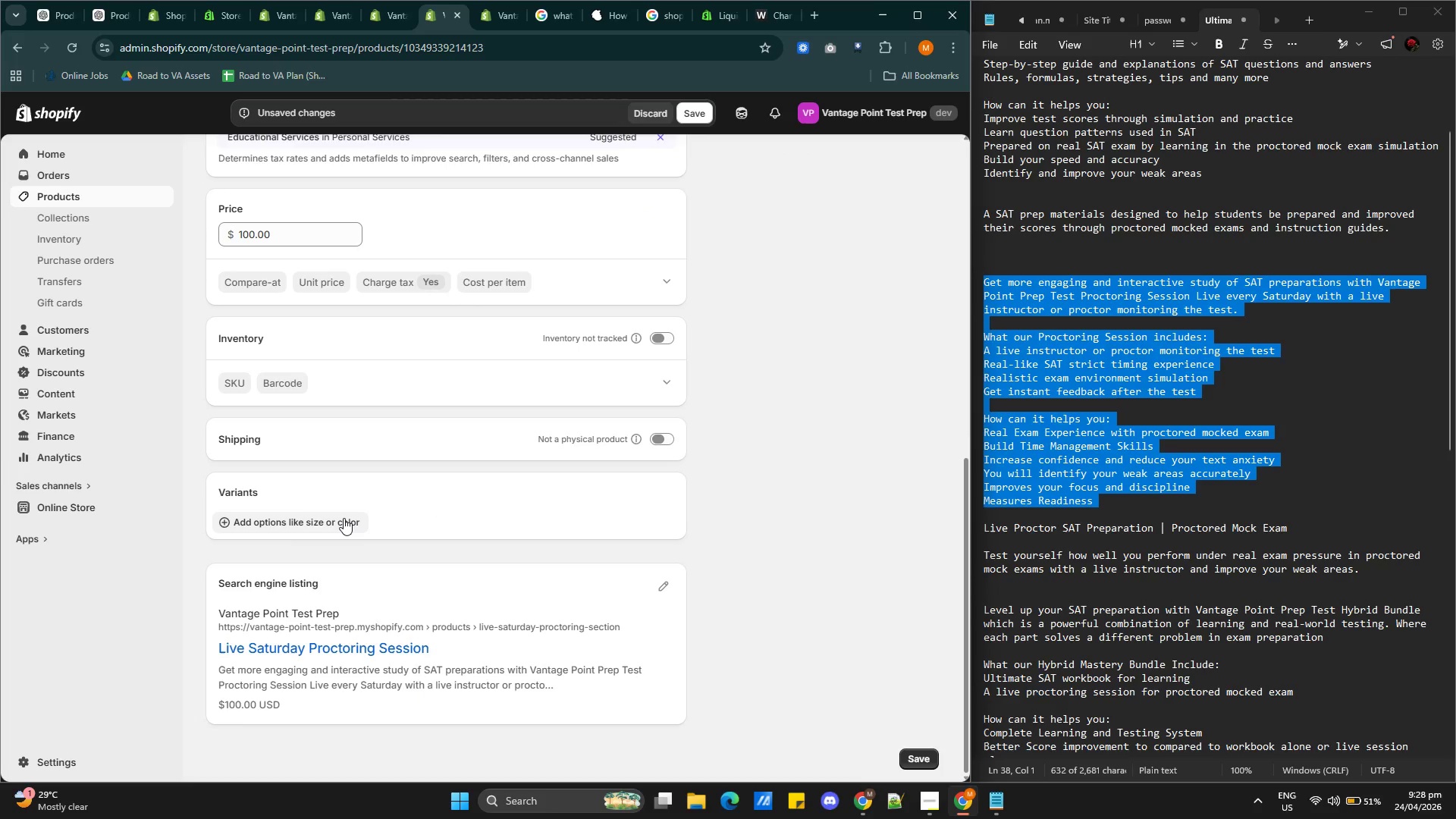 
wait(12.77)
 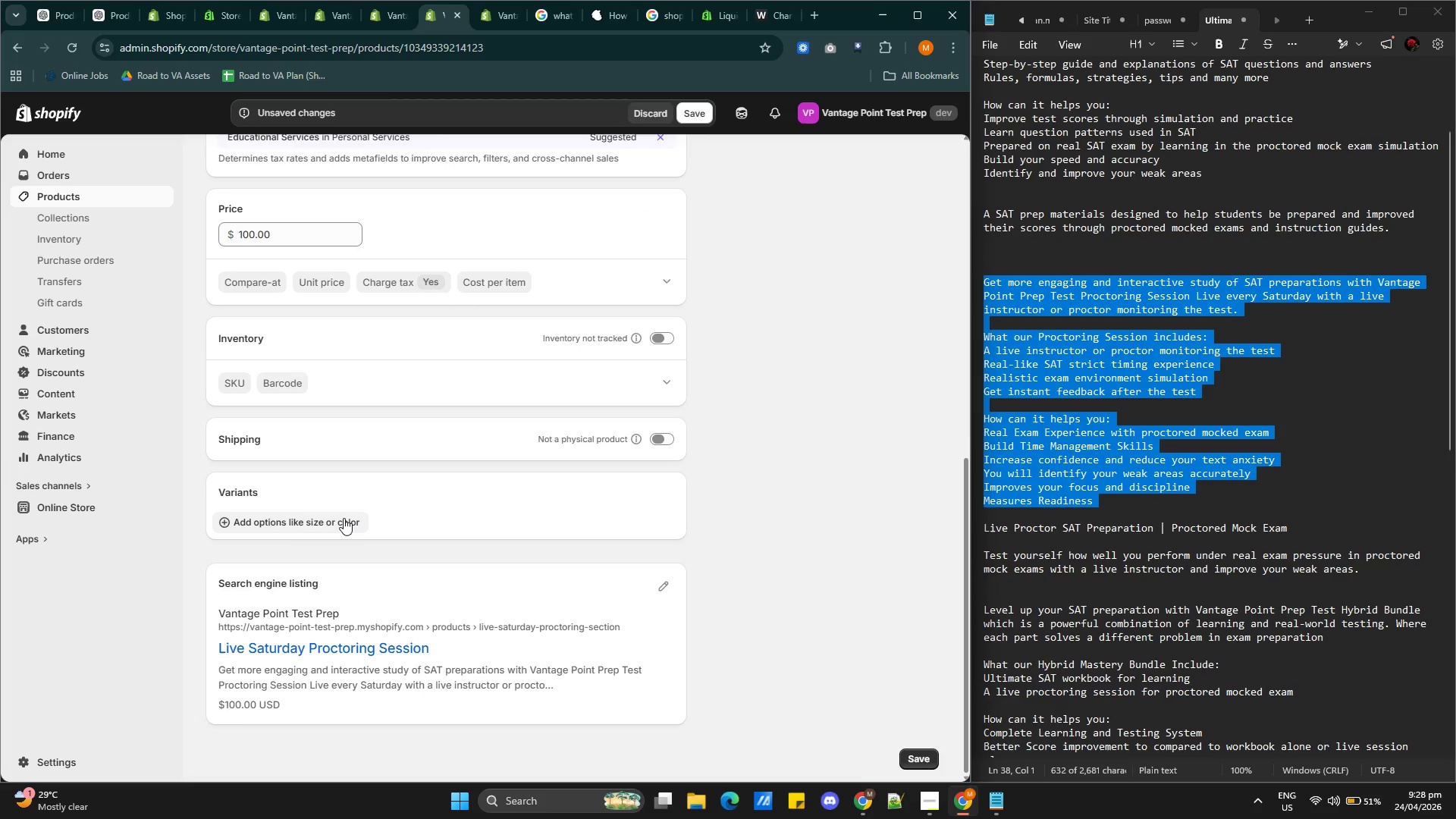 
left_click([665, 590])
 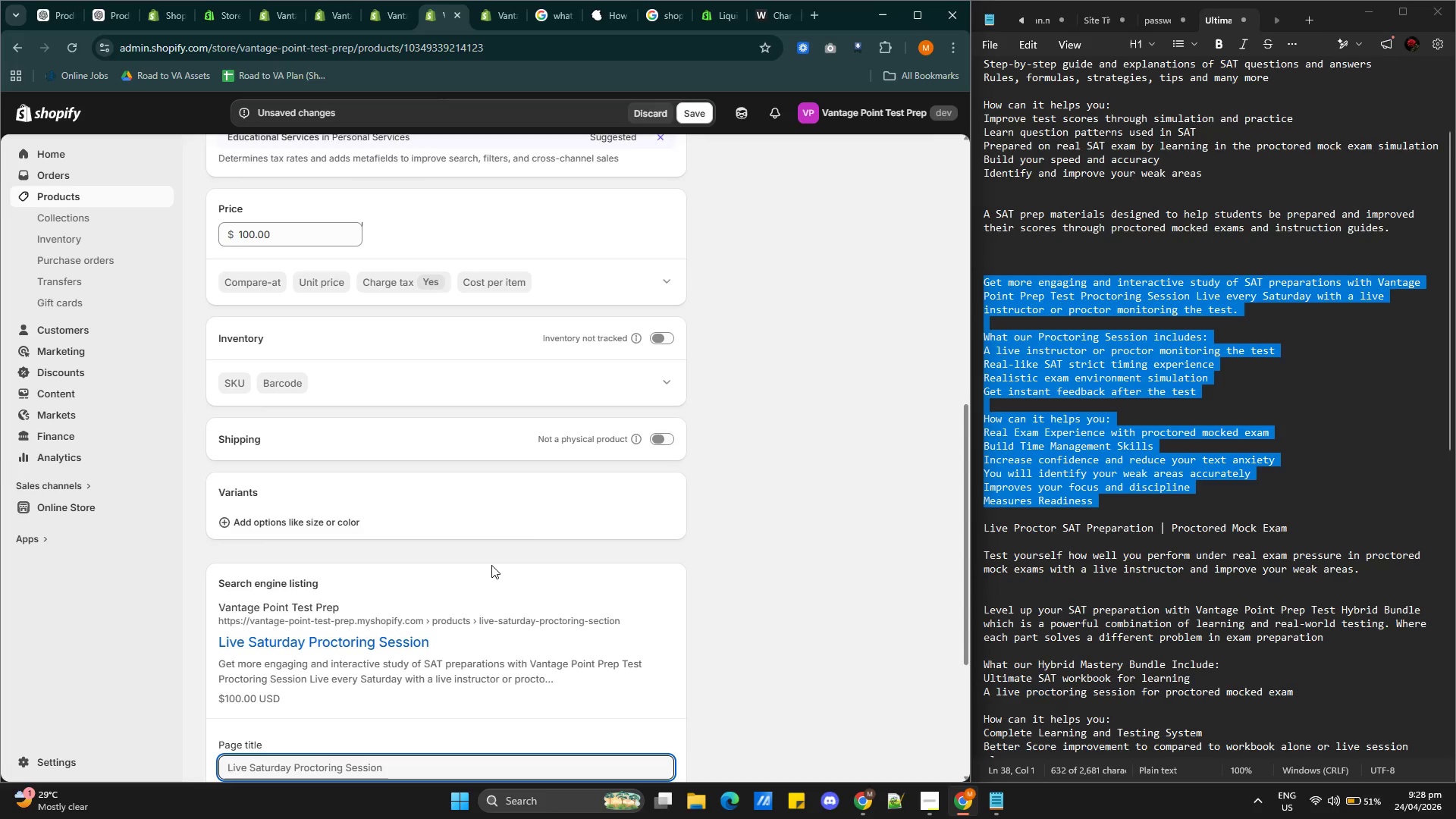 
scroll: coordinate [455, 561], scroll_direction: down, amount: 3.0
 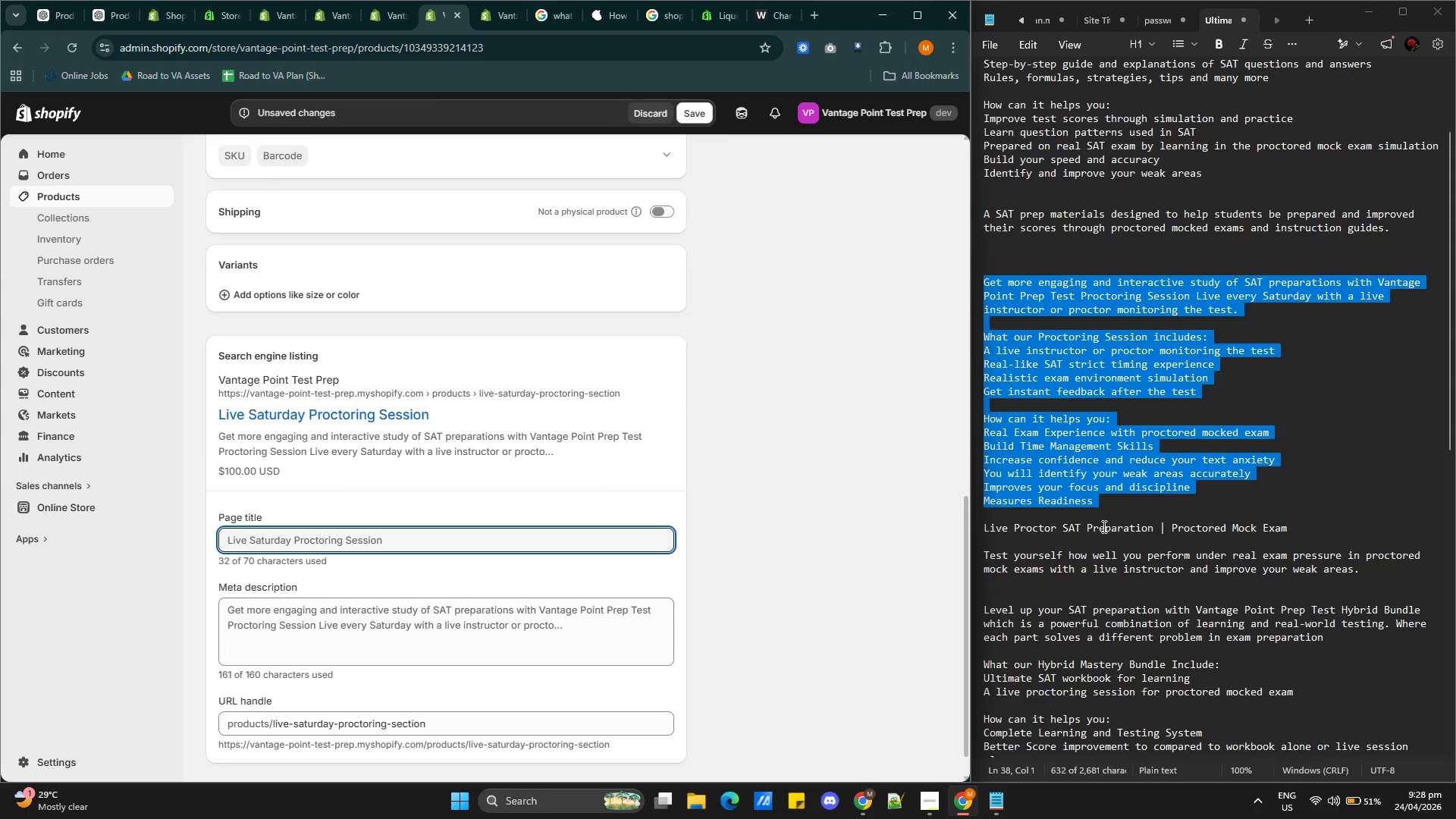 
double_click([1103, 526])
 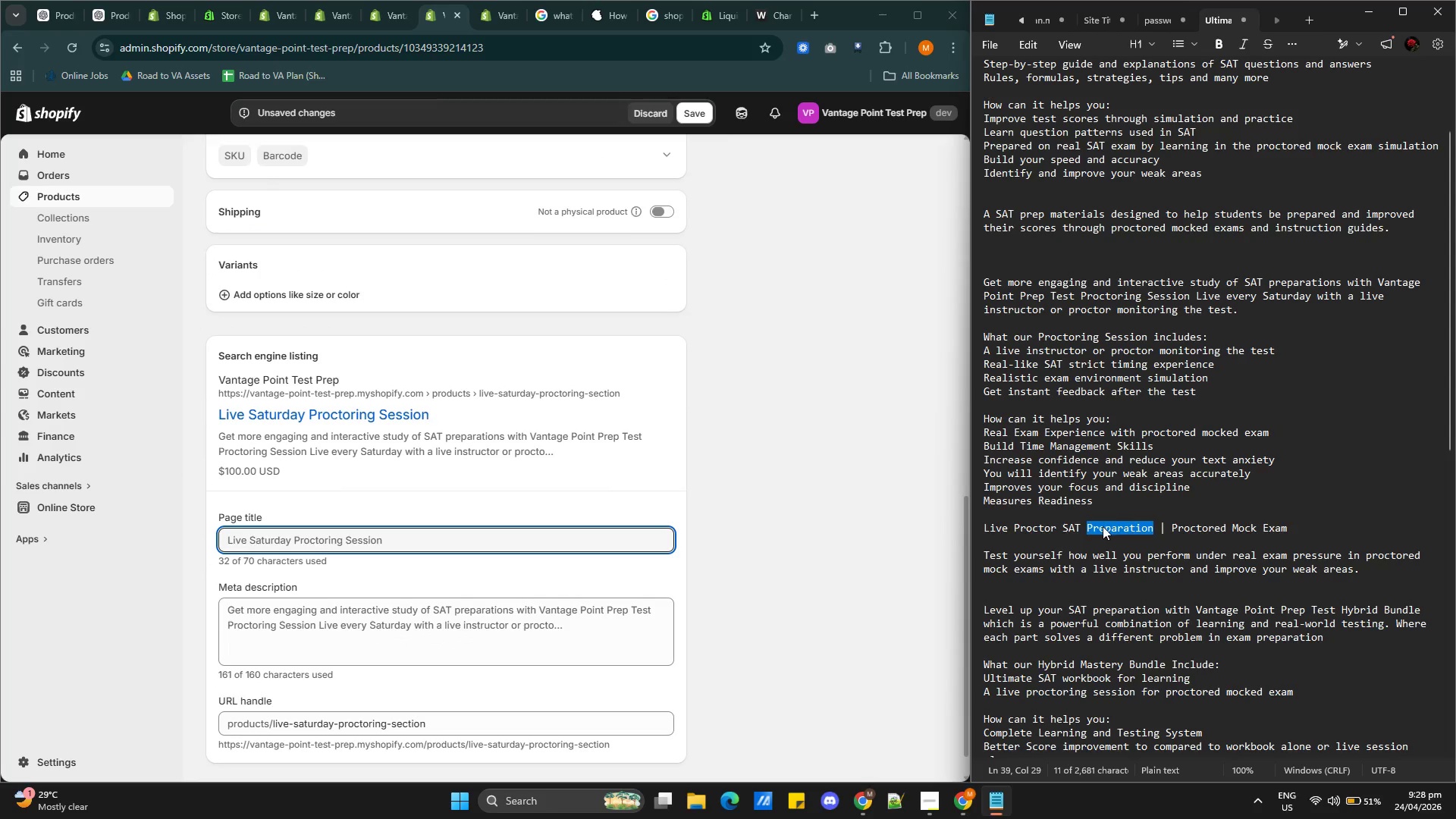 
triple_click([1103, 526])
 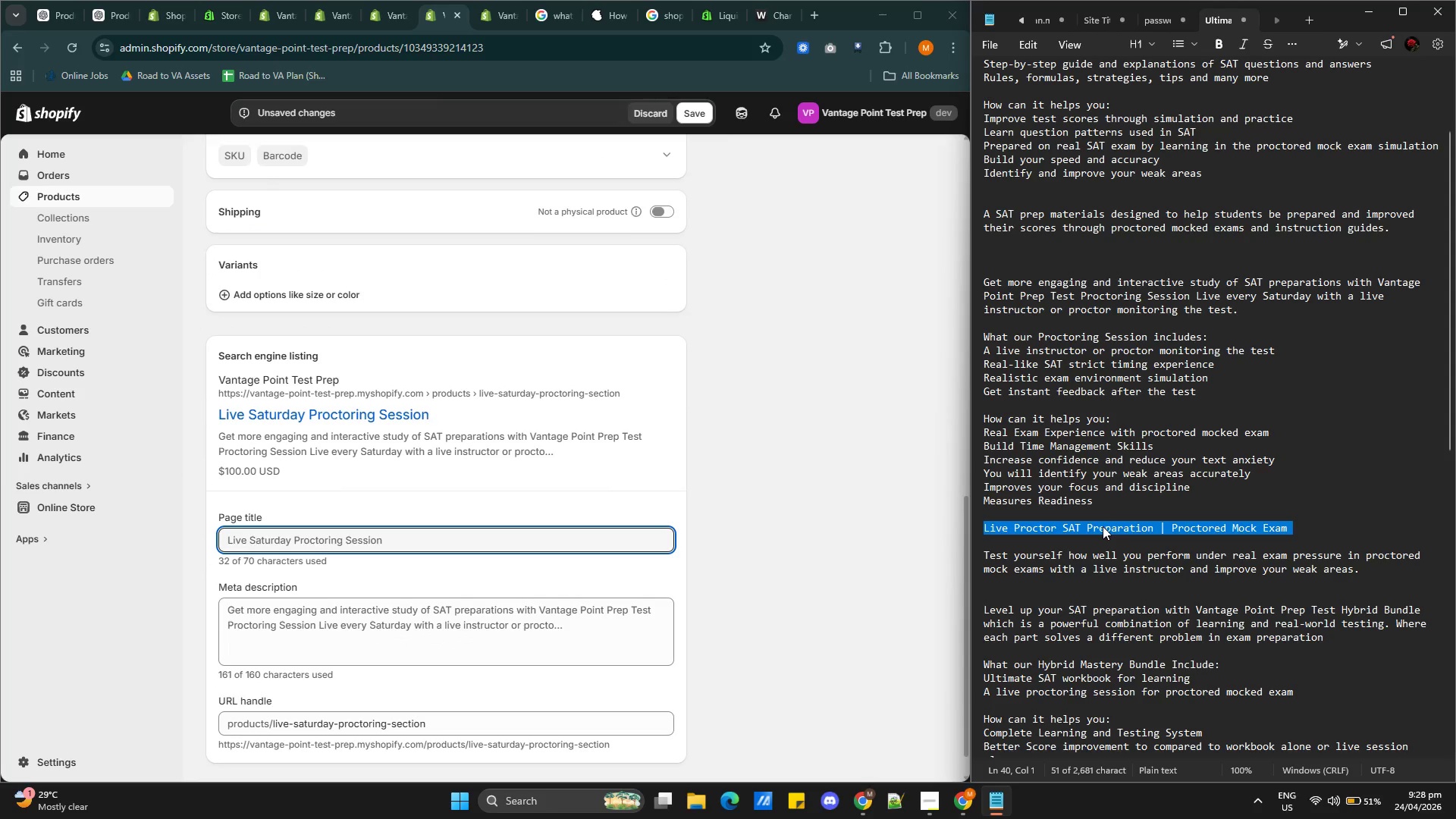 
key(Control+C)
 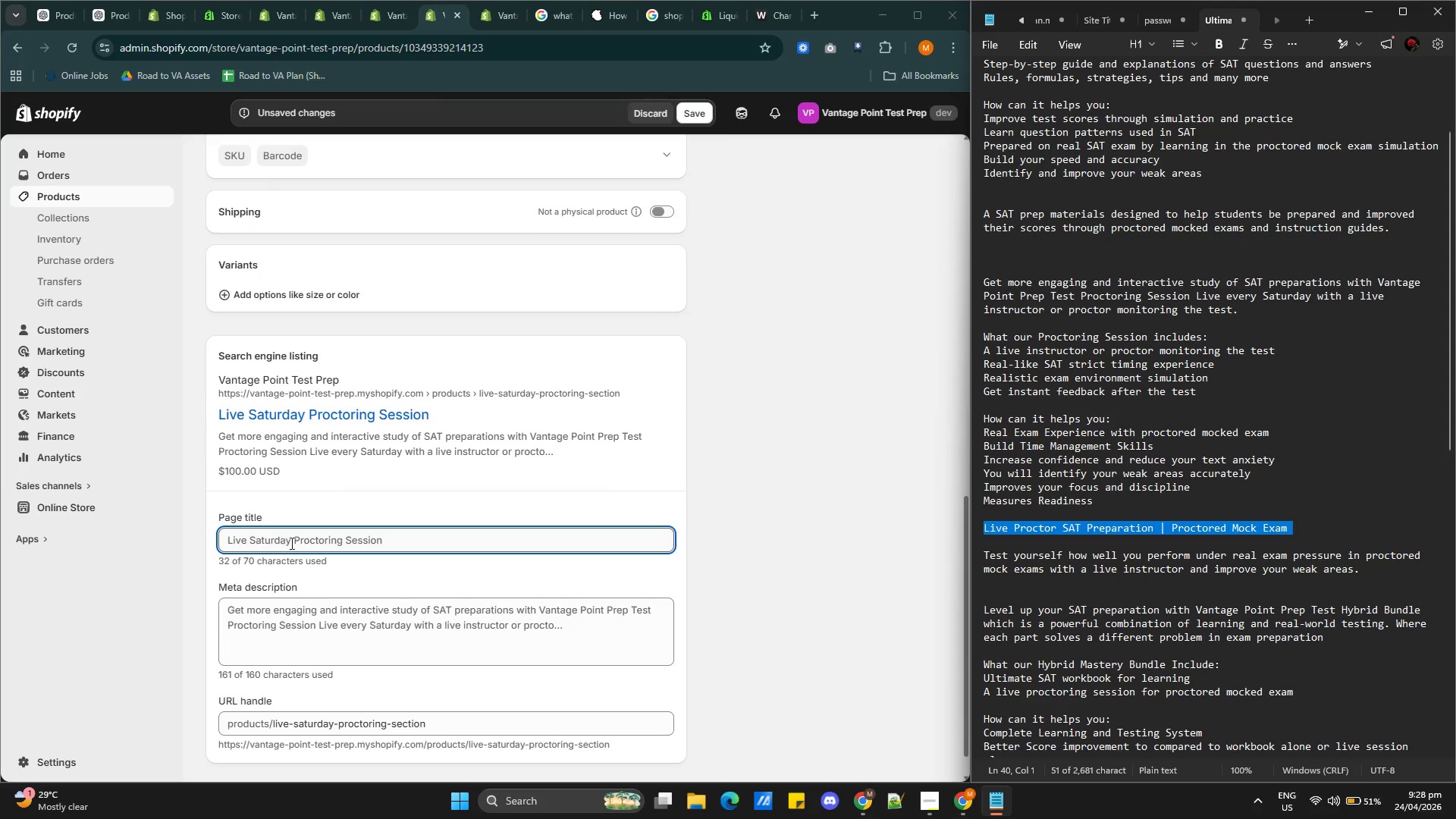 
double_click([290, 542])
 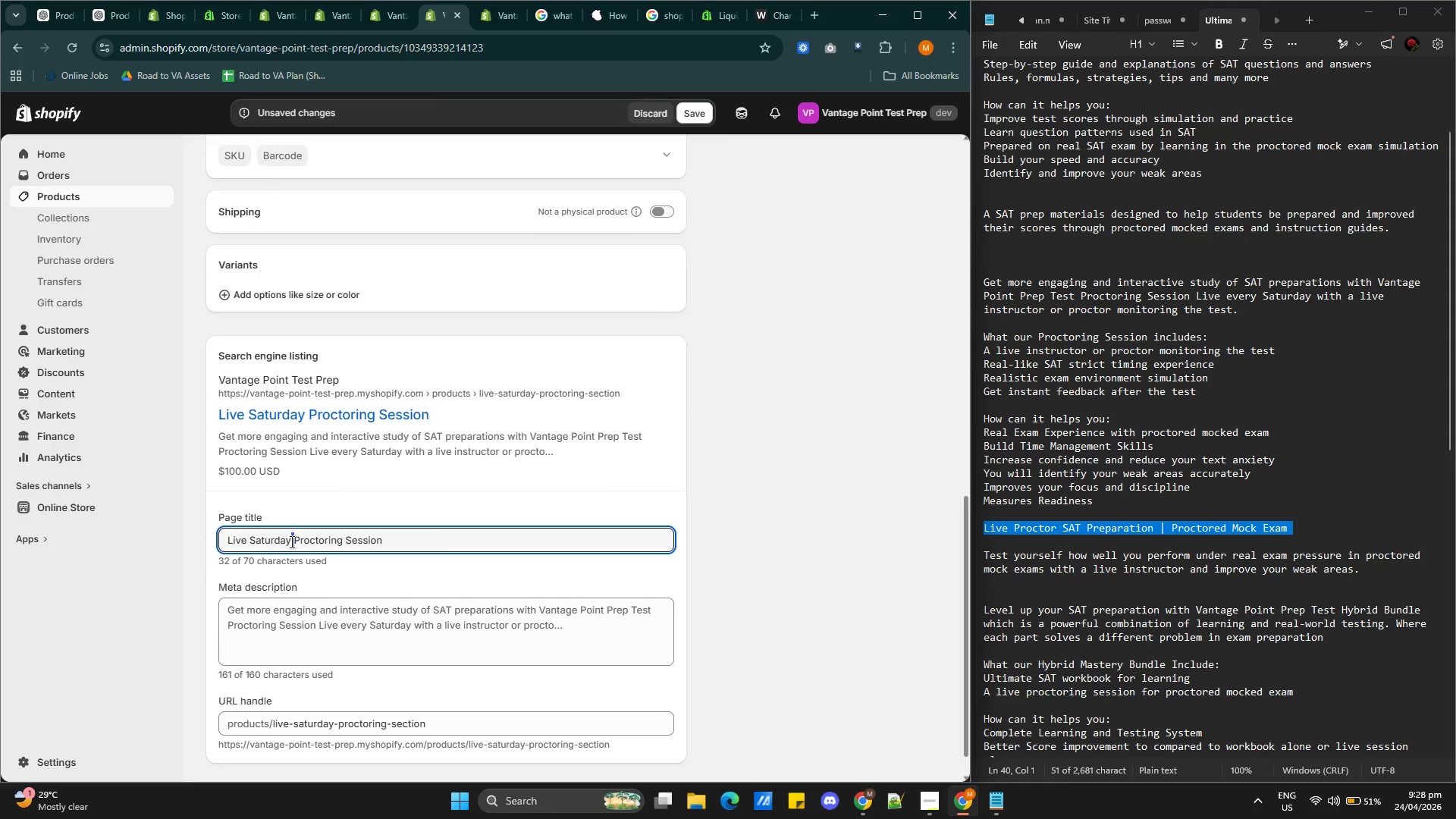 
triple_click([290, 541])
 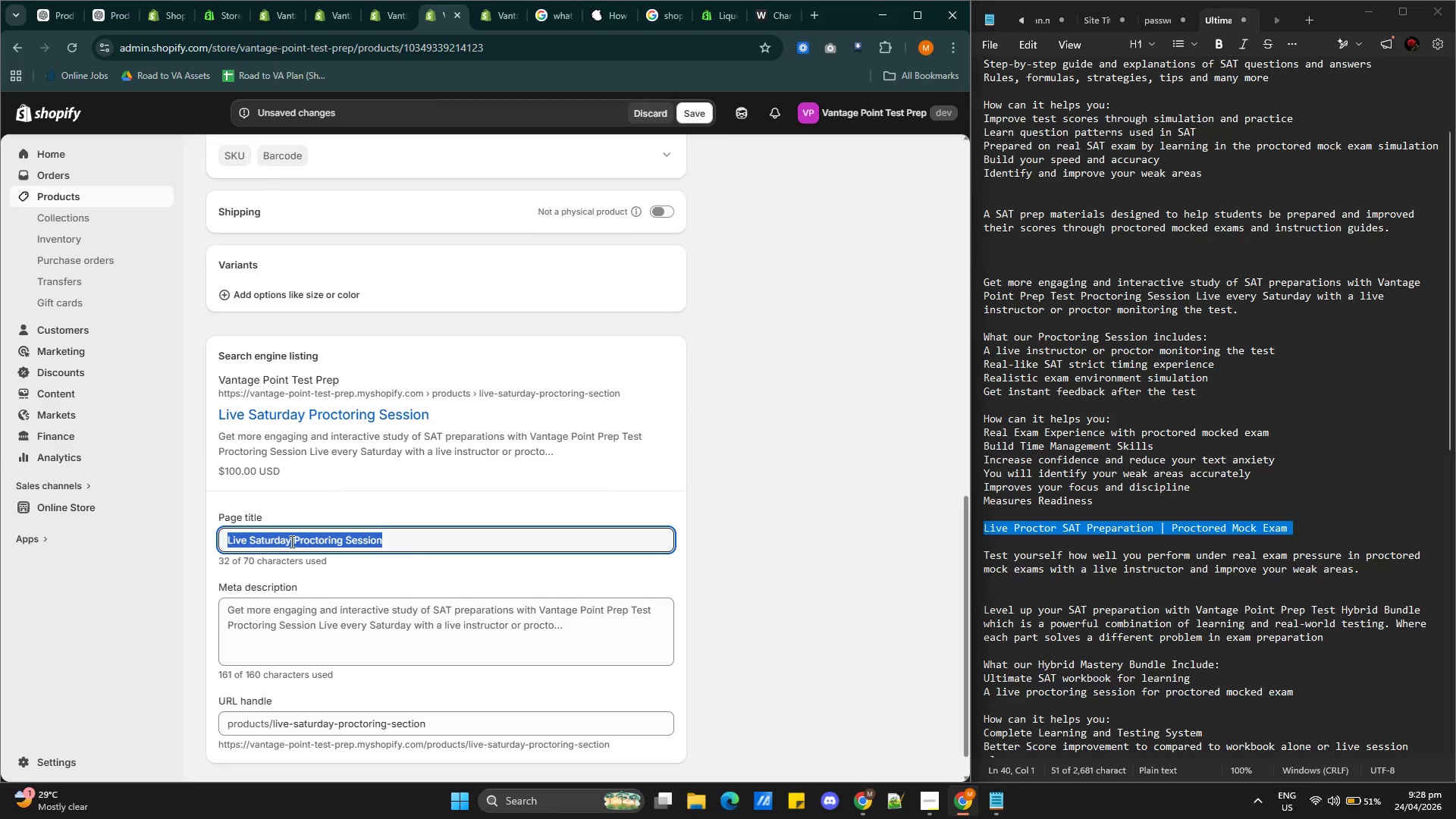 
key(Control+V)
 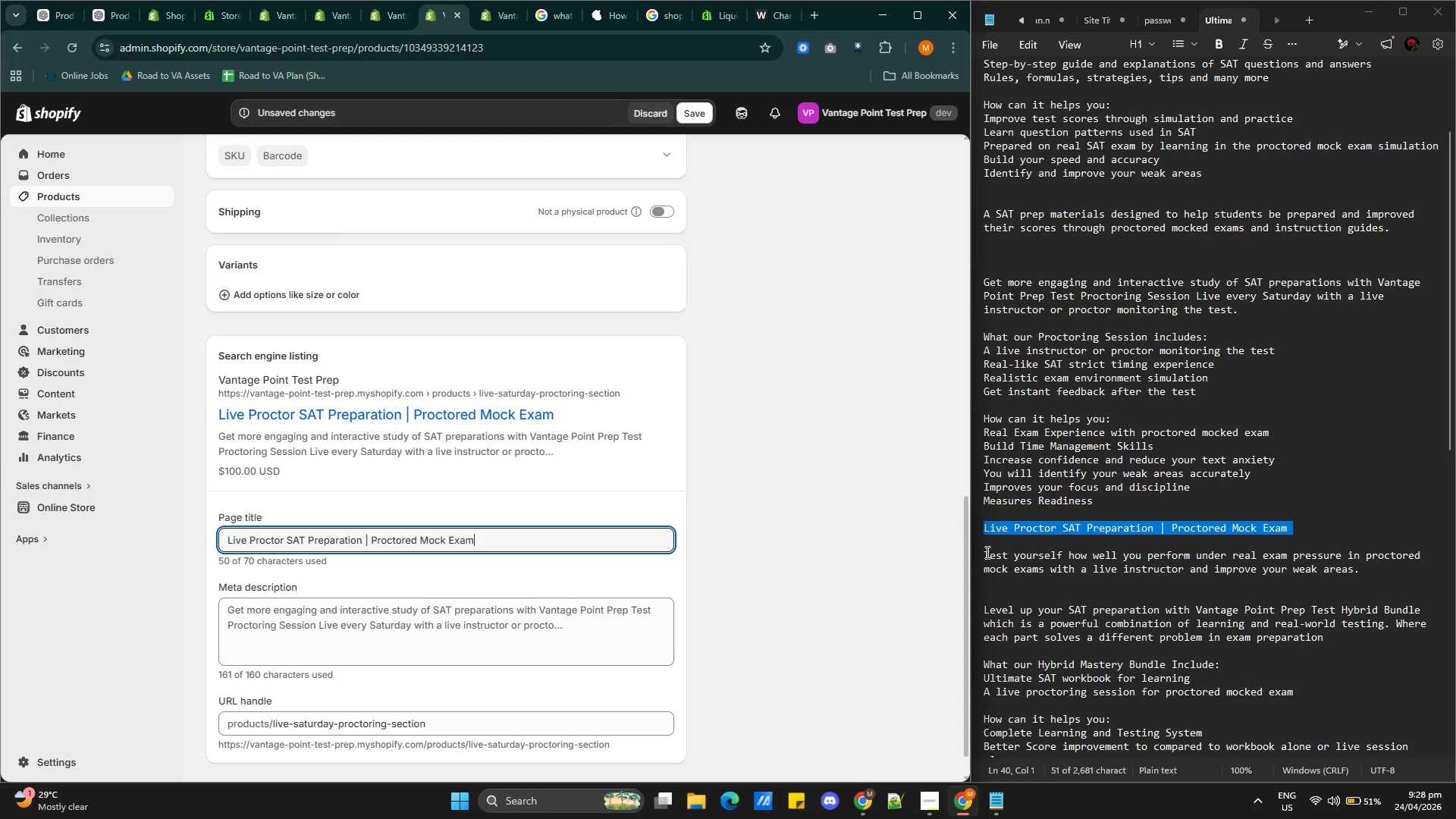 
wait(18.16)
 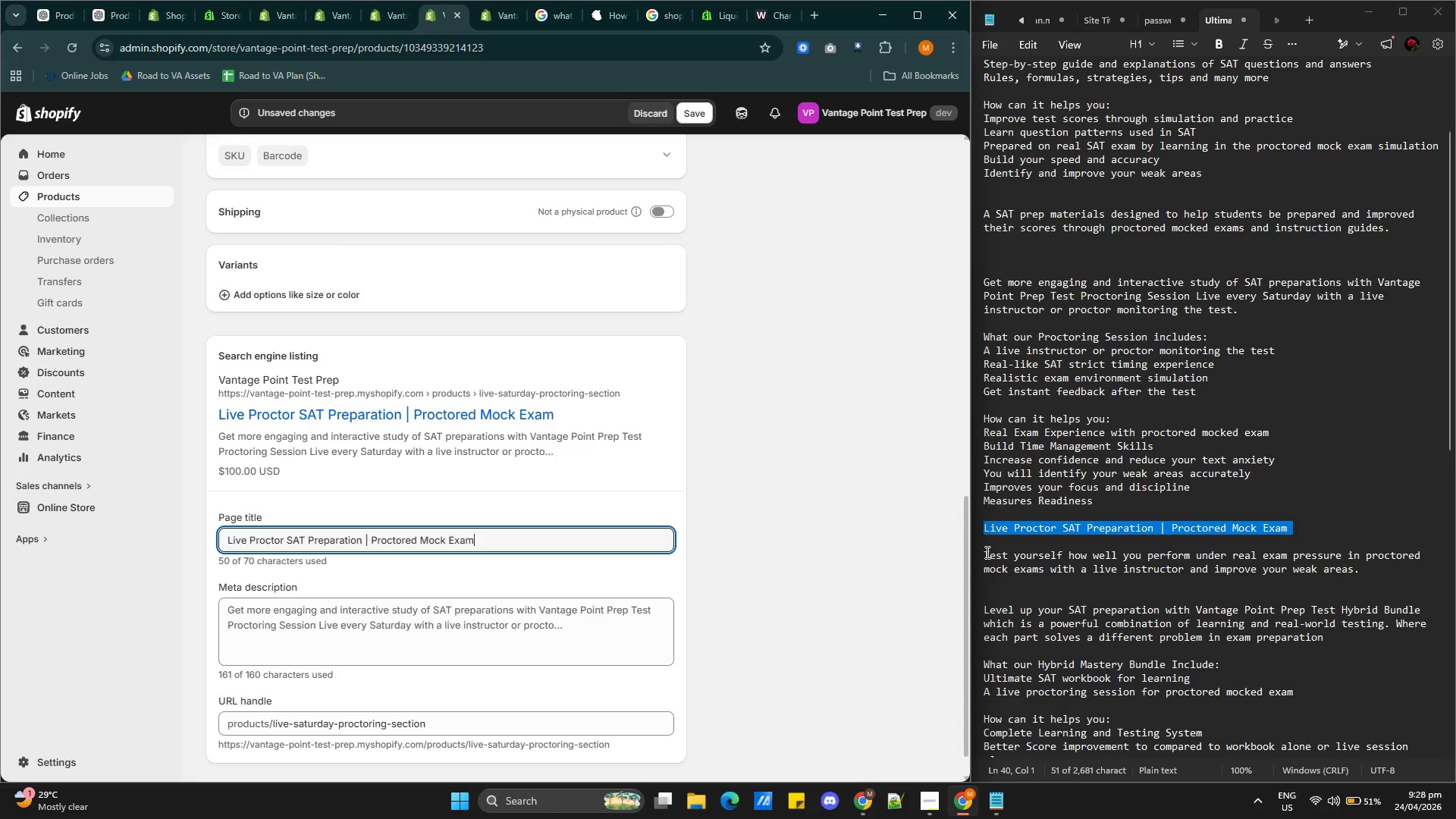 
left_click_drag(start_coordinate=[984, 554], to_coordinate=[1366, 571])
 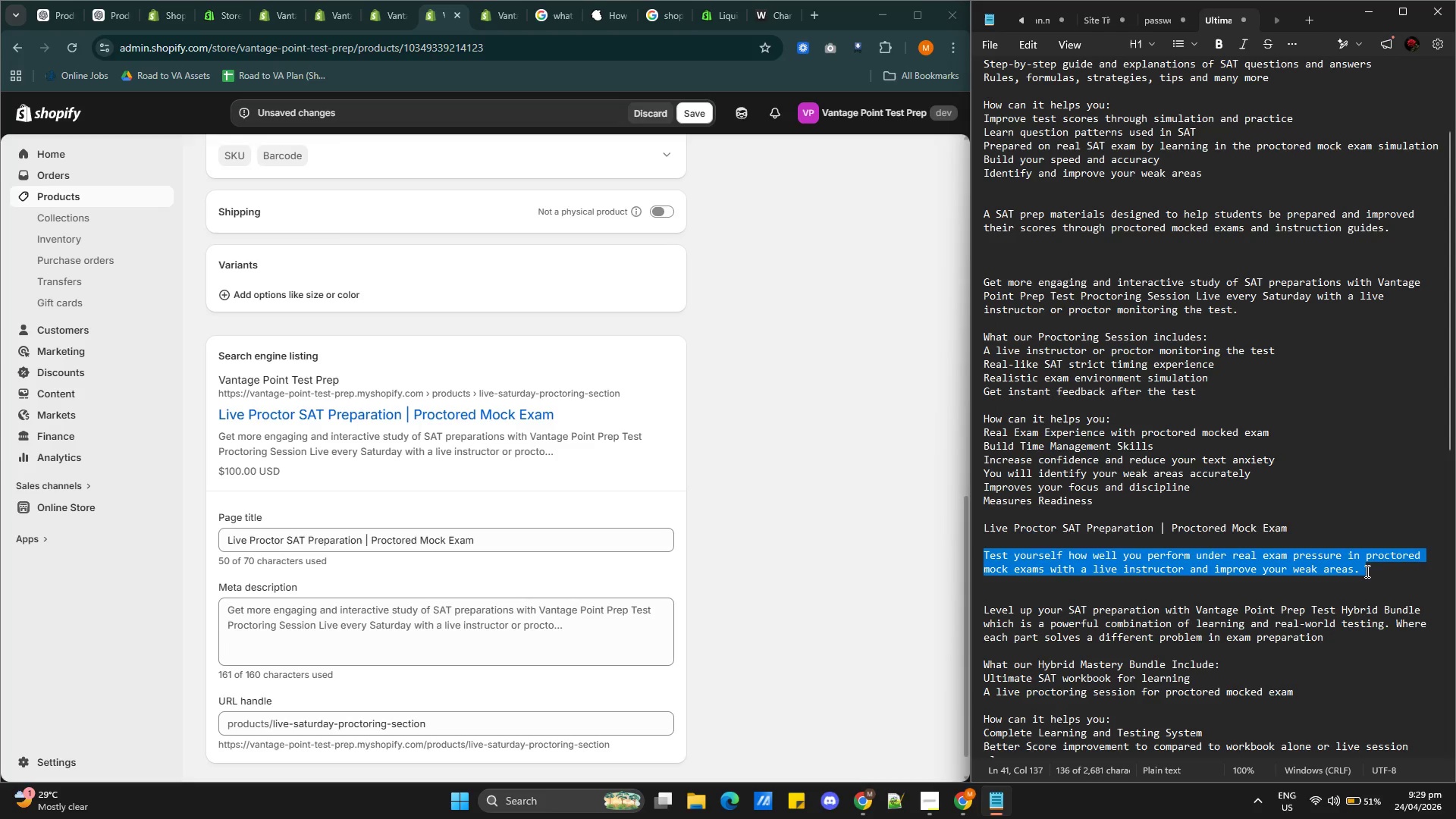 
key(Control+C)
 